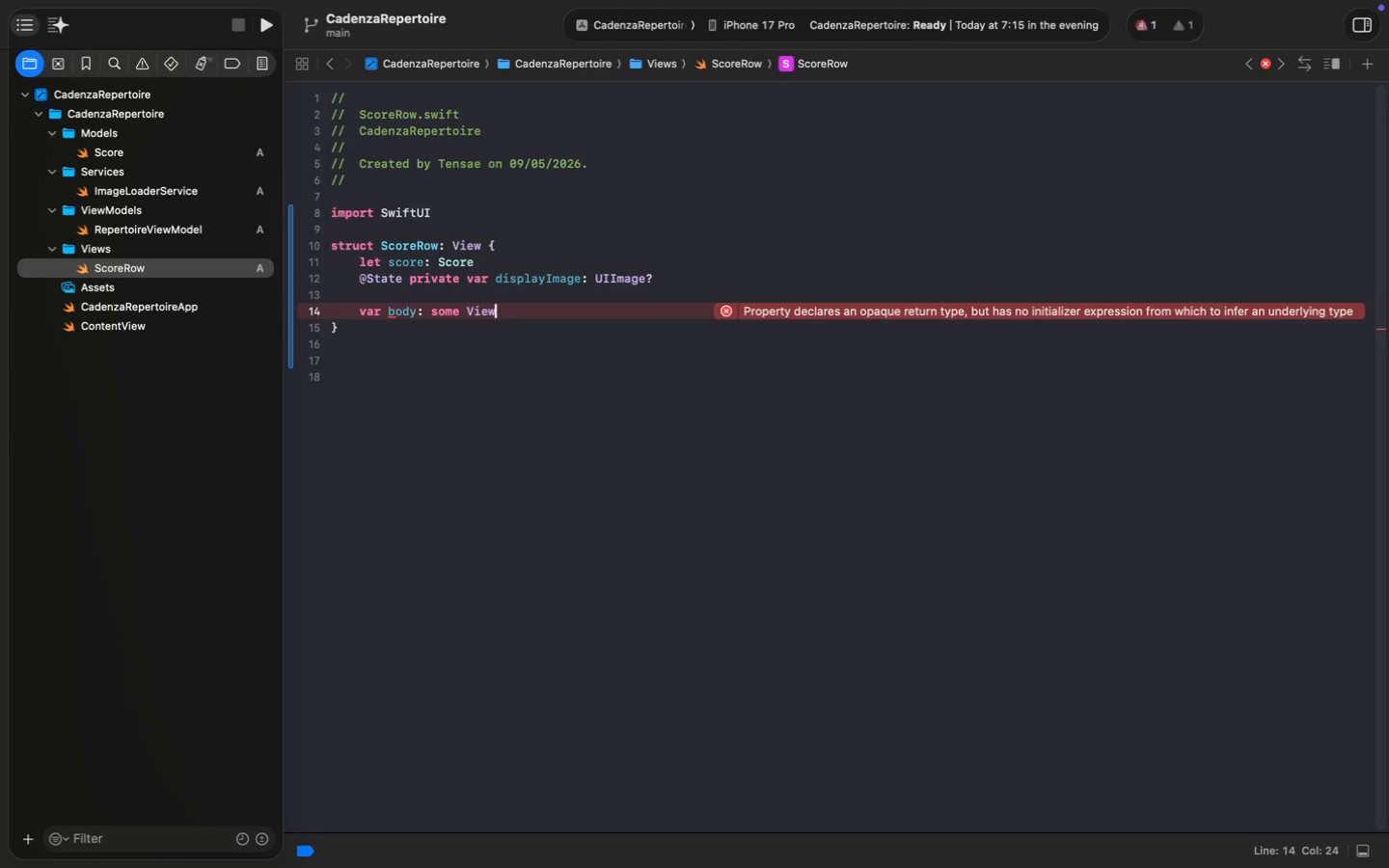 
key(Shift+BracketLeft)
 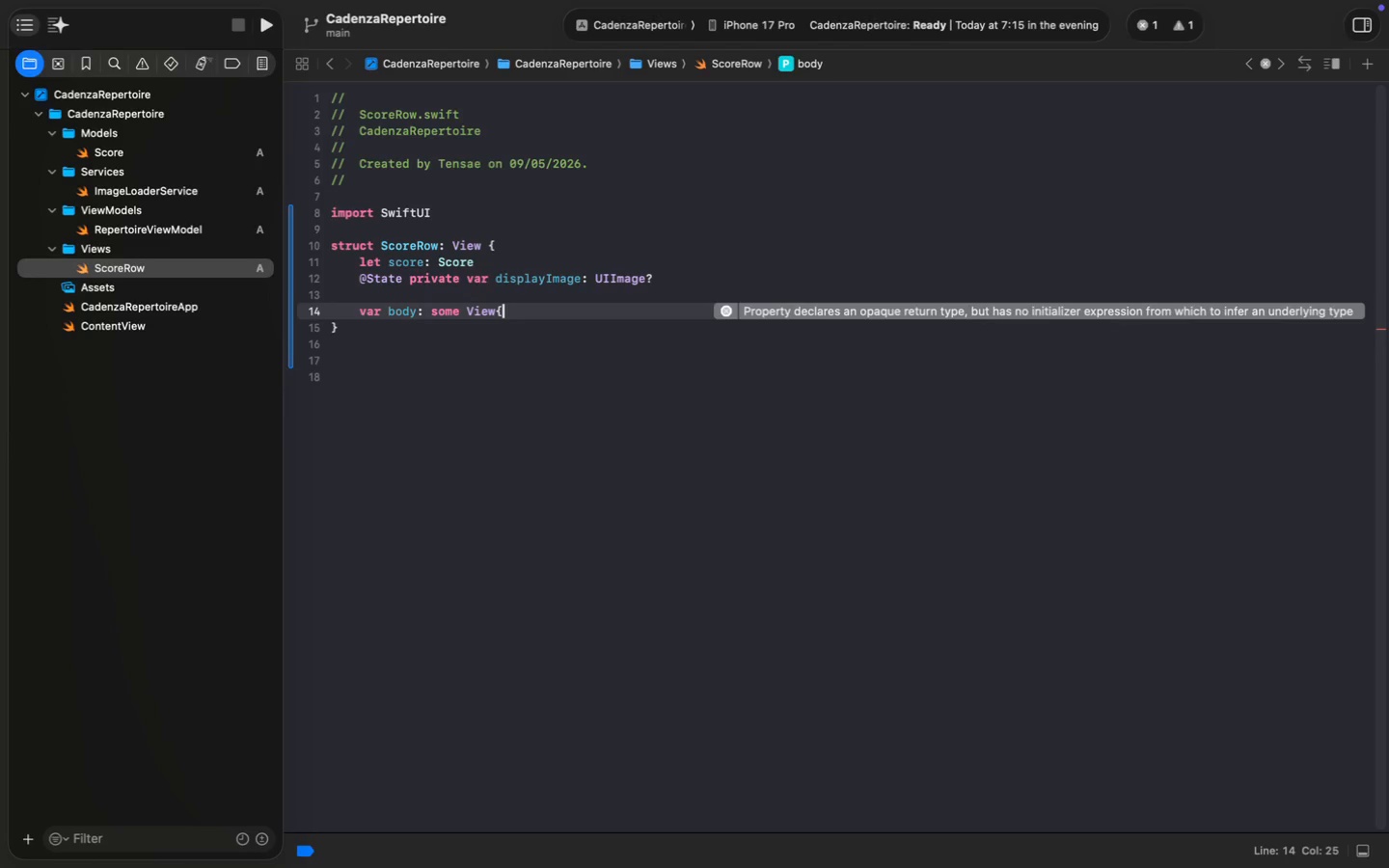 
key(ArrowLeft)
 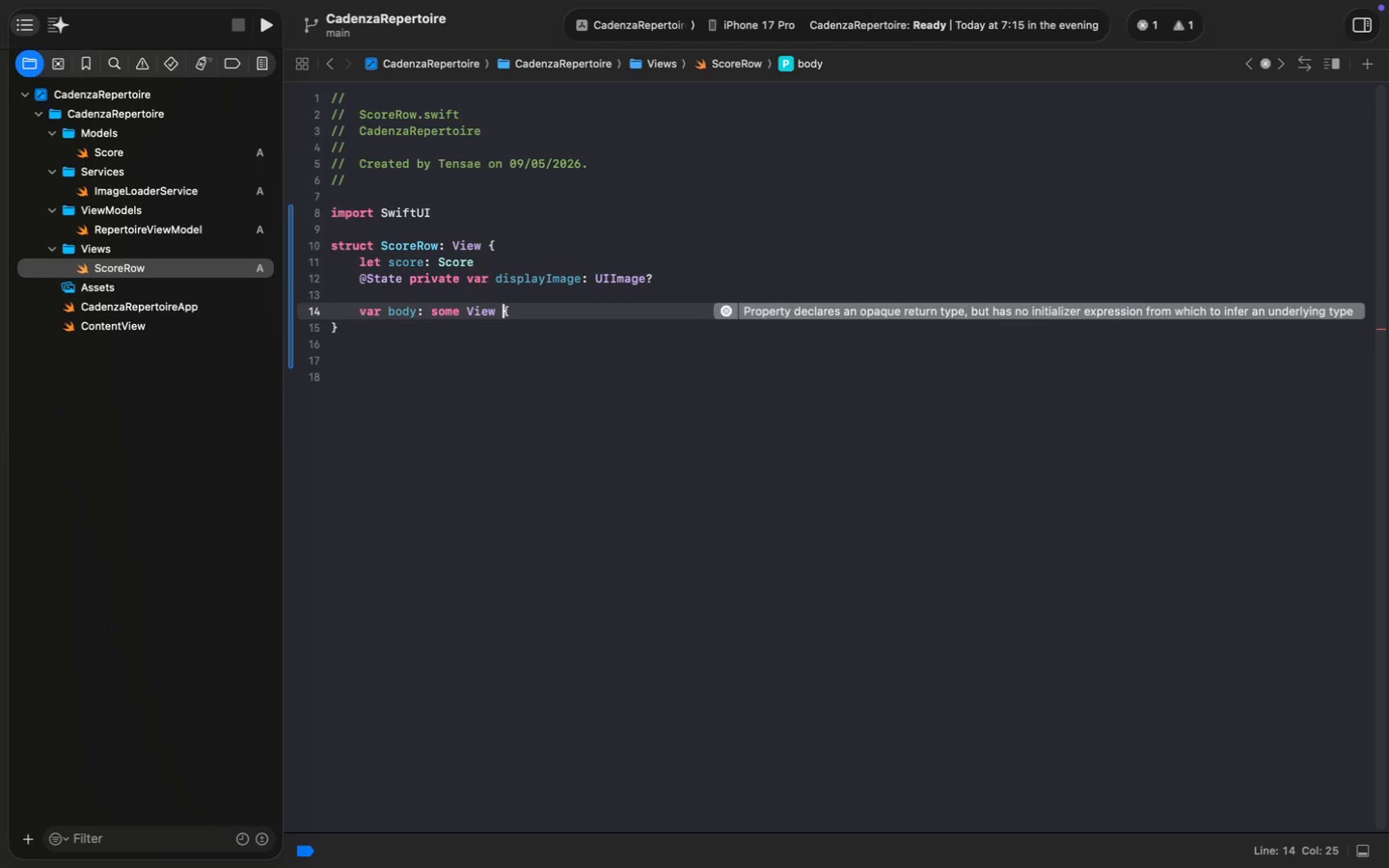 
key(Space)
 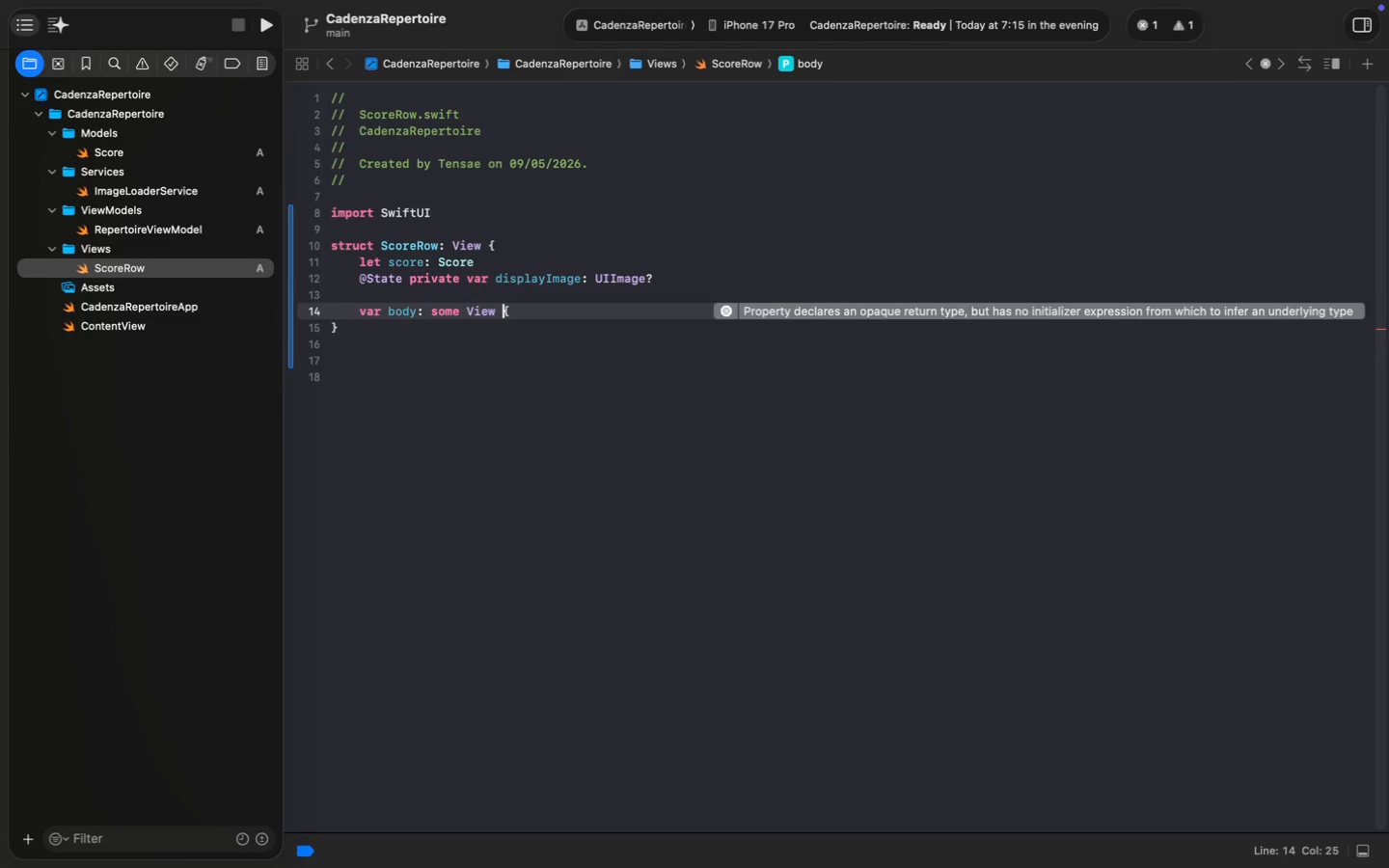 
key(ArrowRight)
 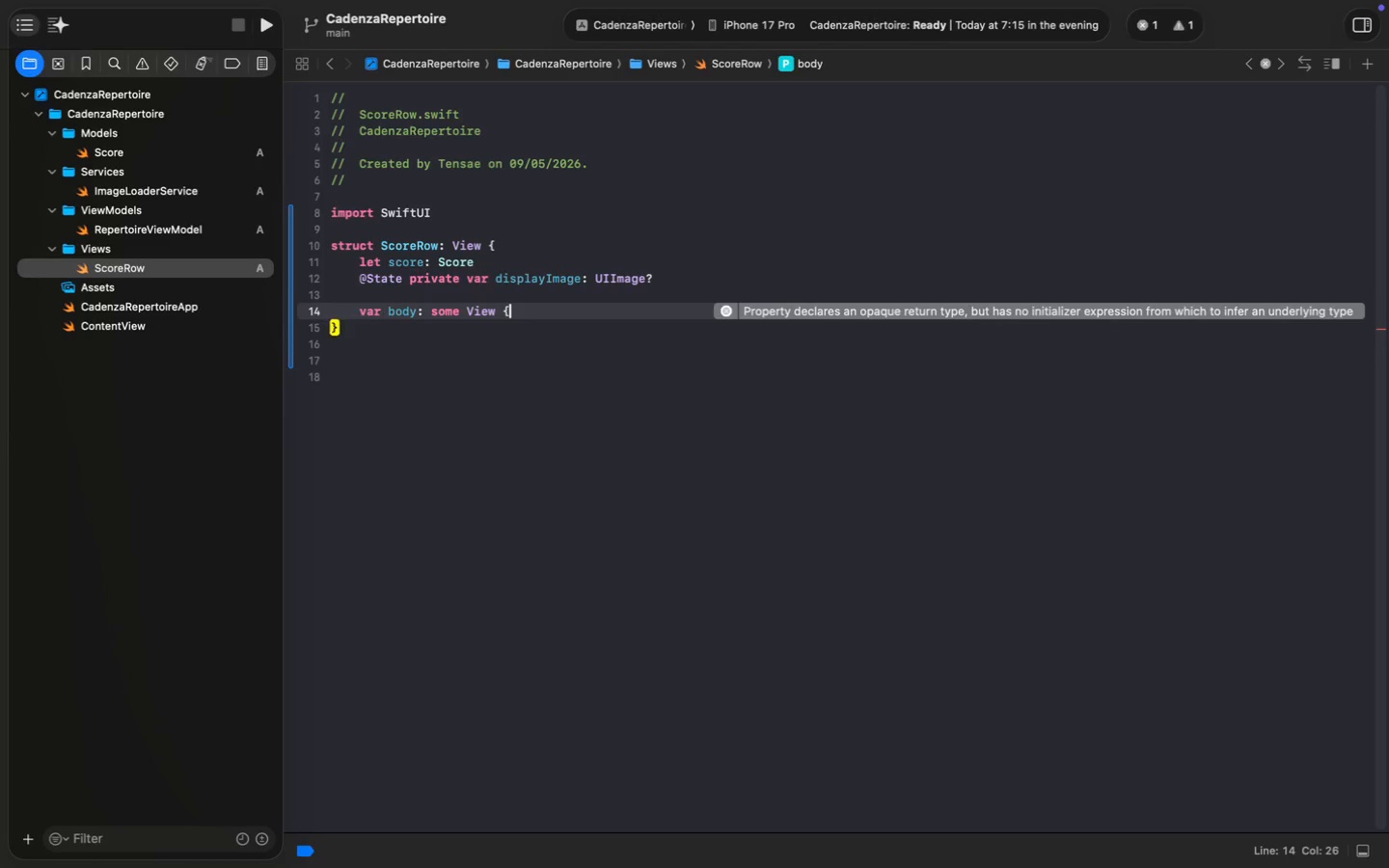 
key(Enter)
 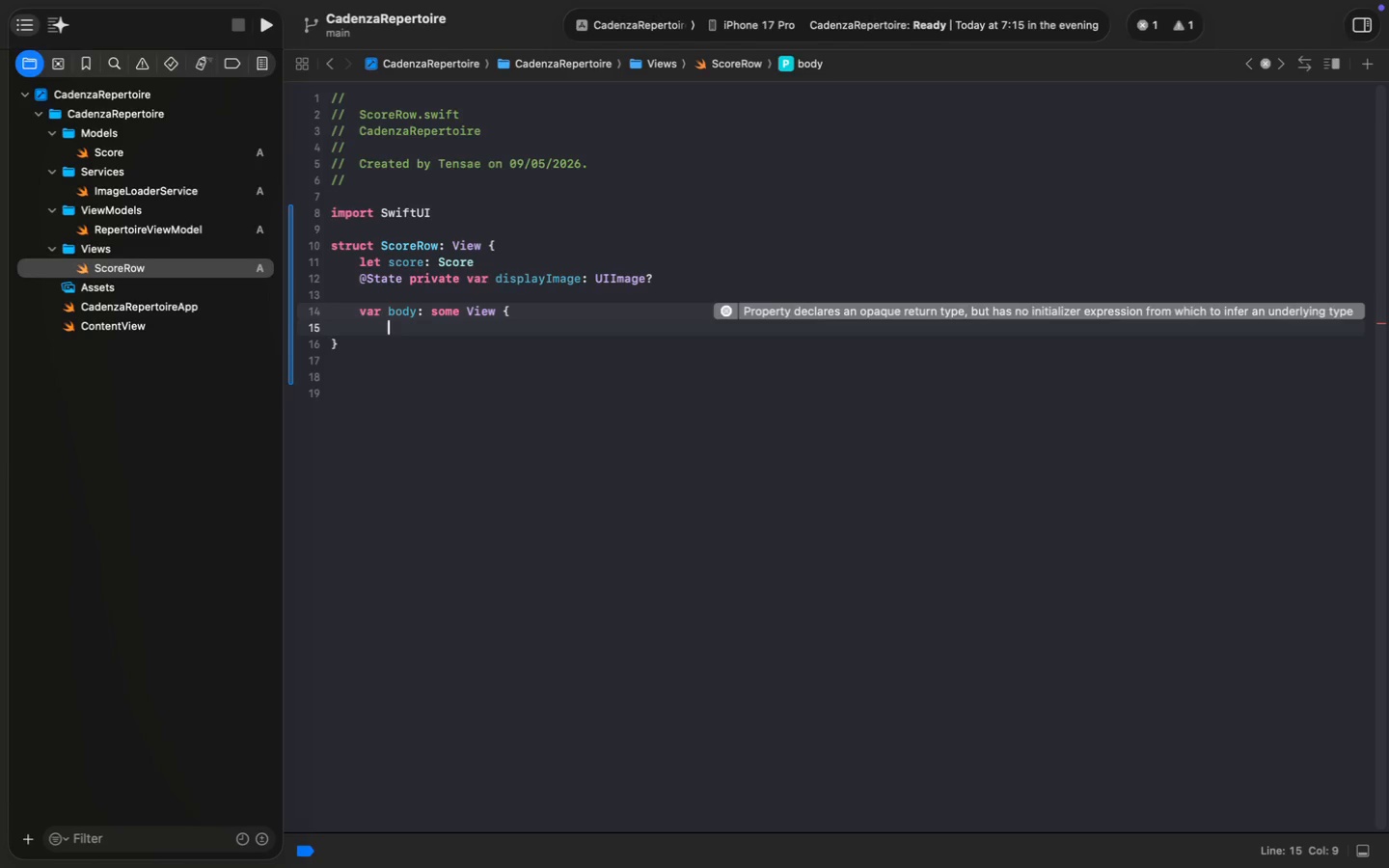 
key(ArrowUp)
 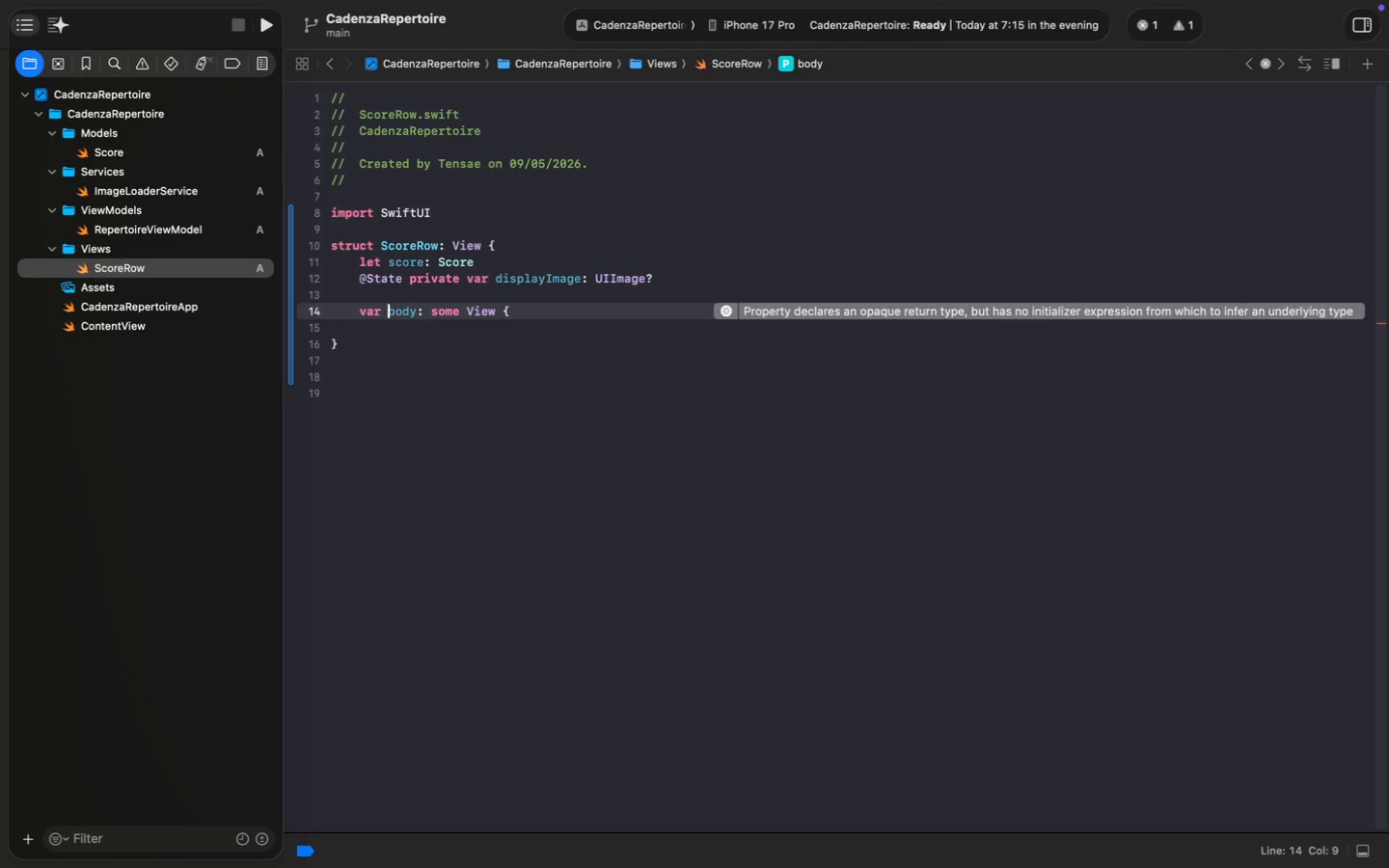 
key(Meta+ArrowRight)
 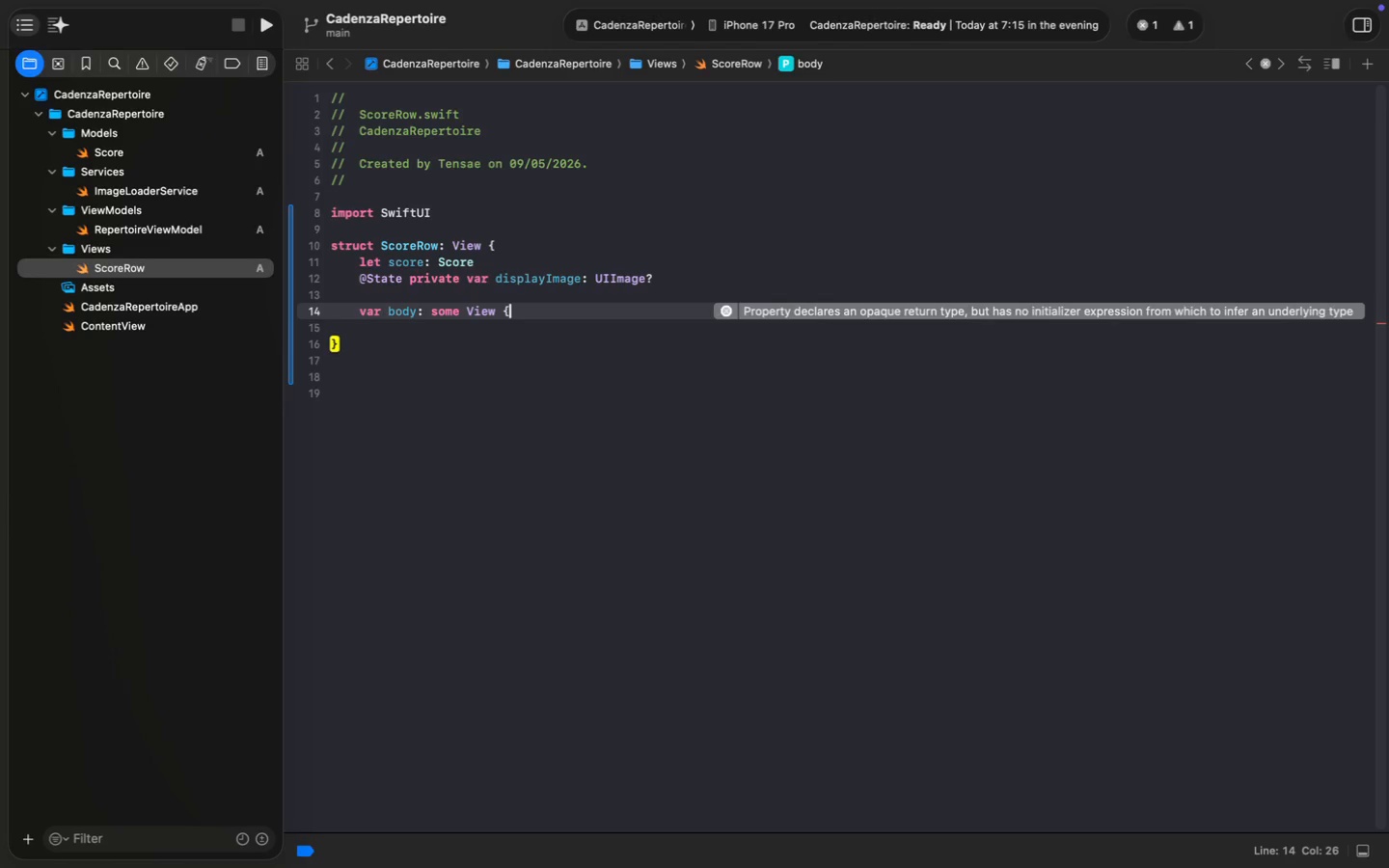 
key(Backspace)
 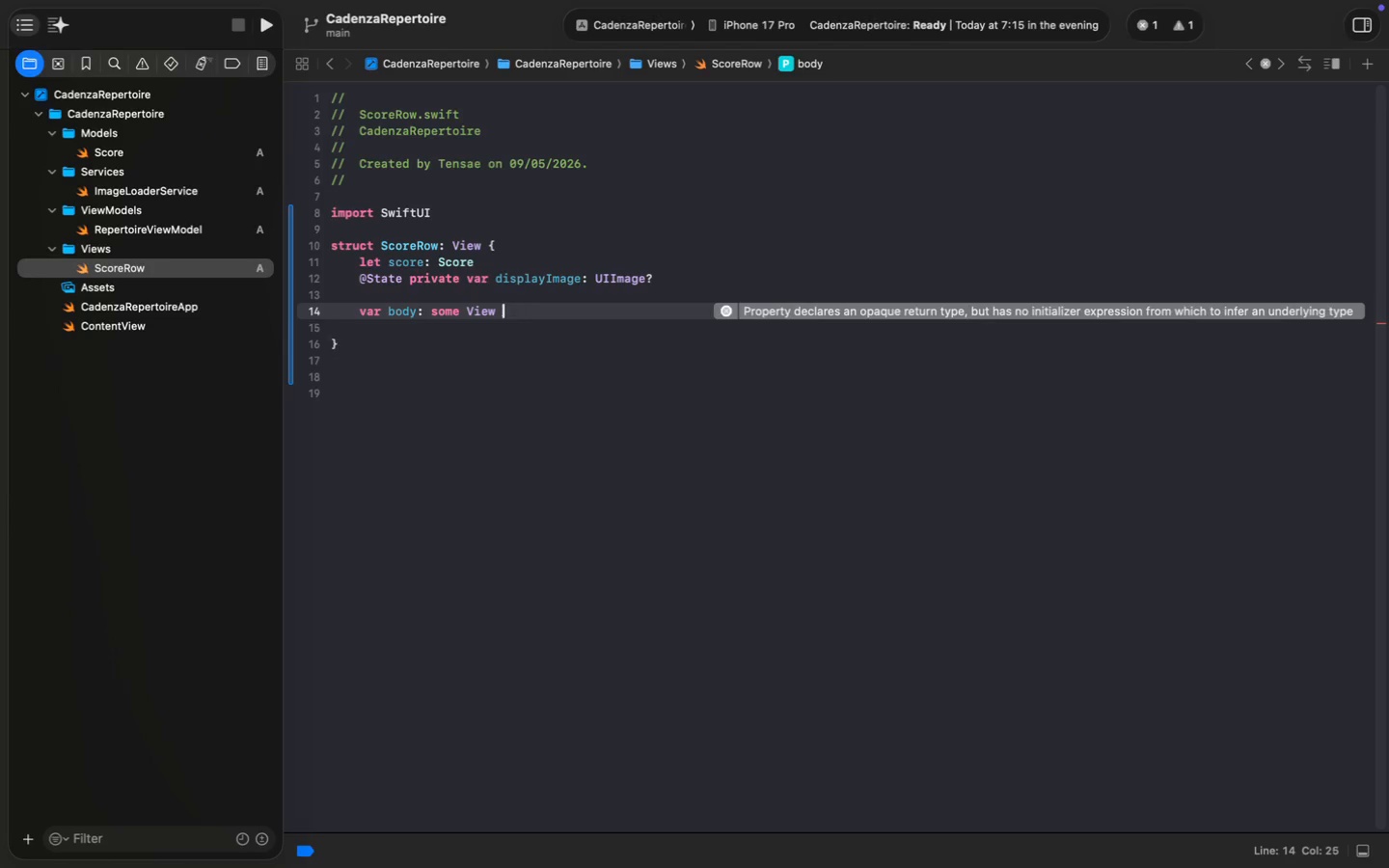 
key(Shift+ShiftLeft)
 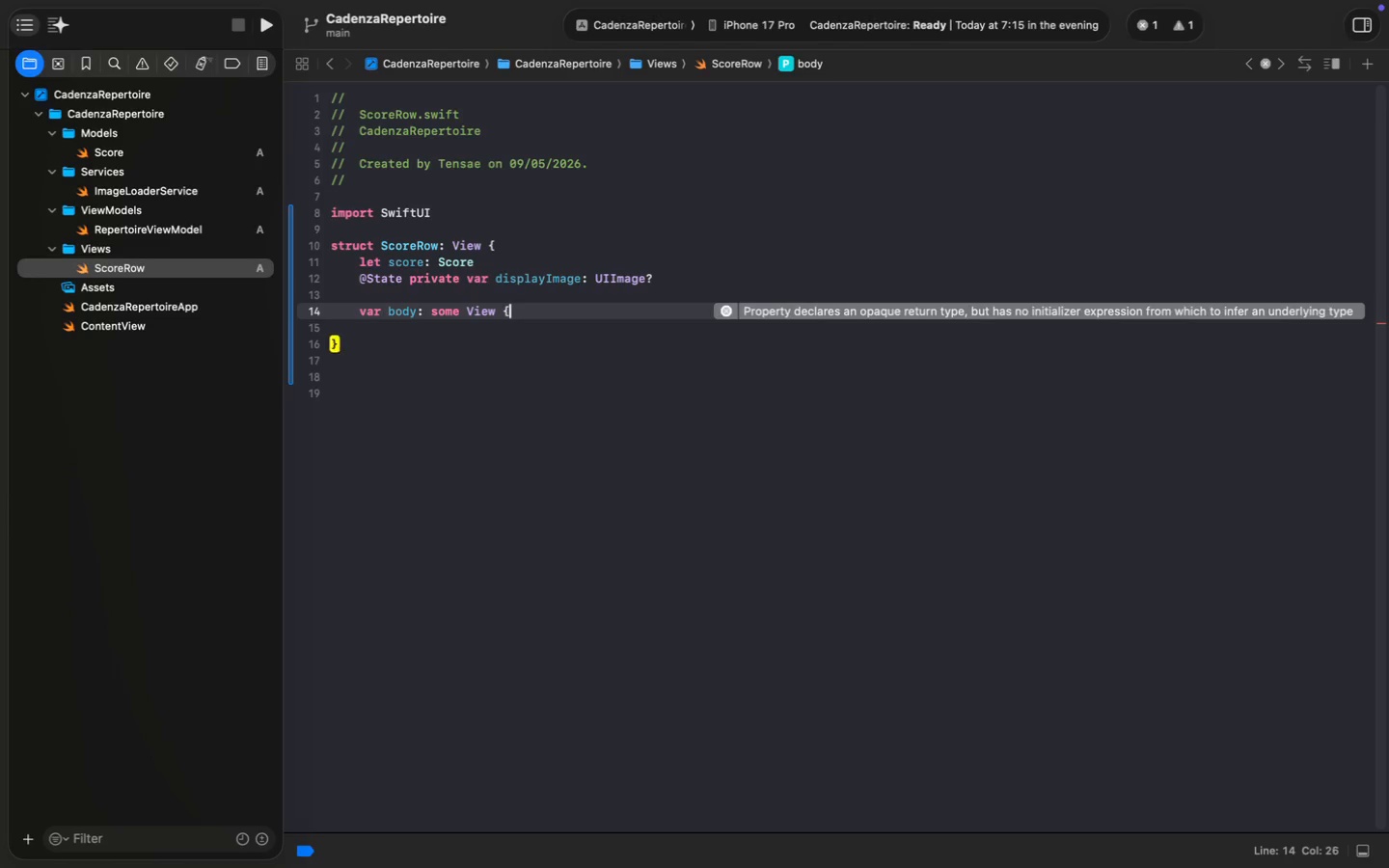 
key(Shift+BracketLeft)
 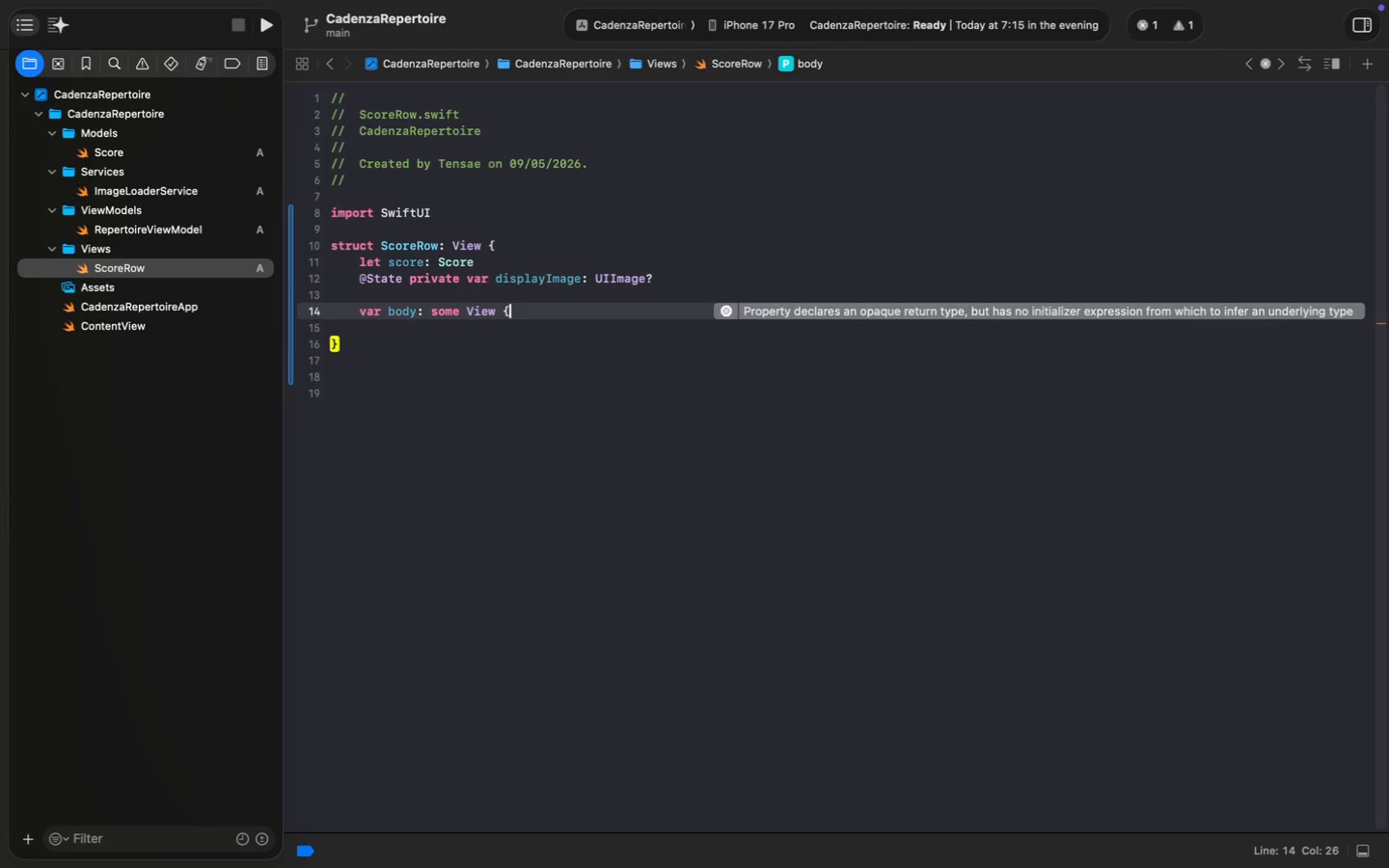 
key(Enter)
 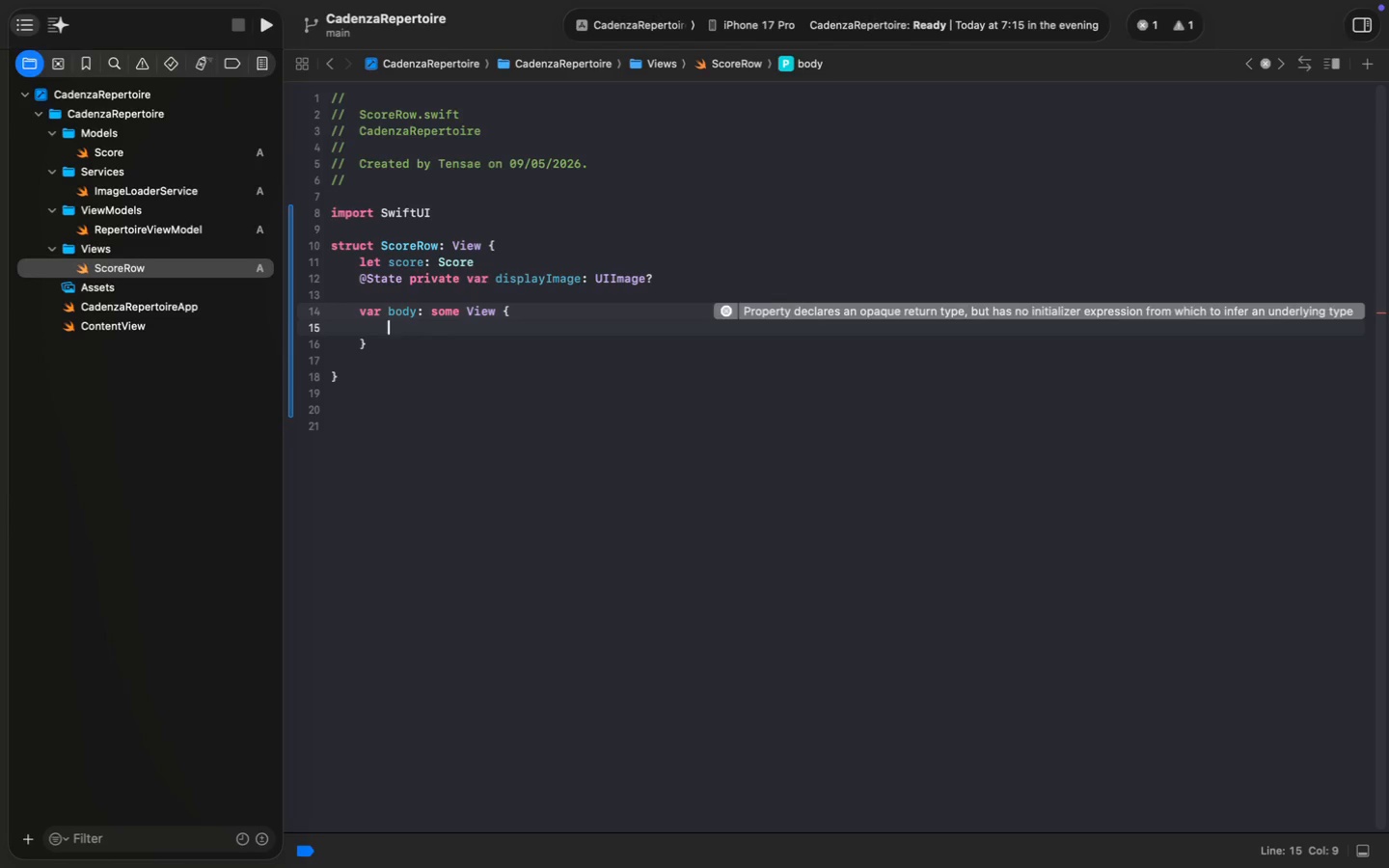 
type(HS)
 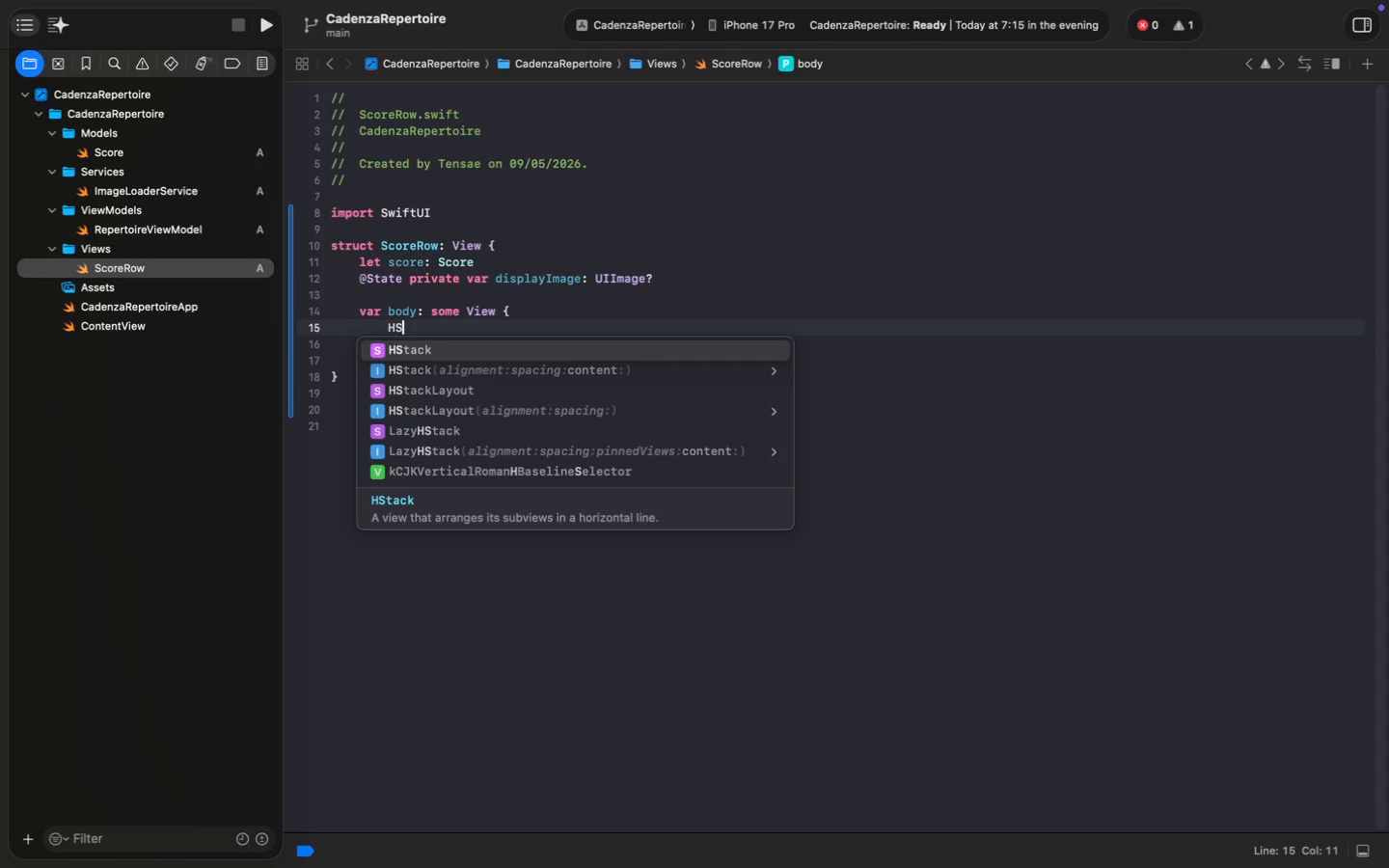 
key(Enter)
 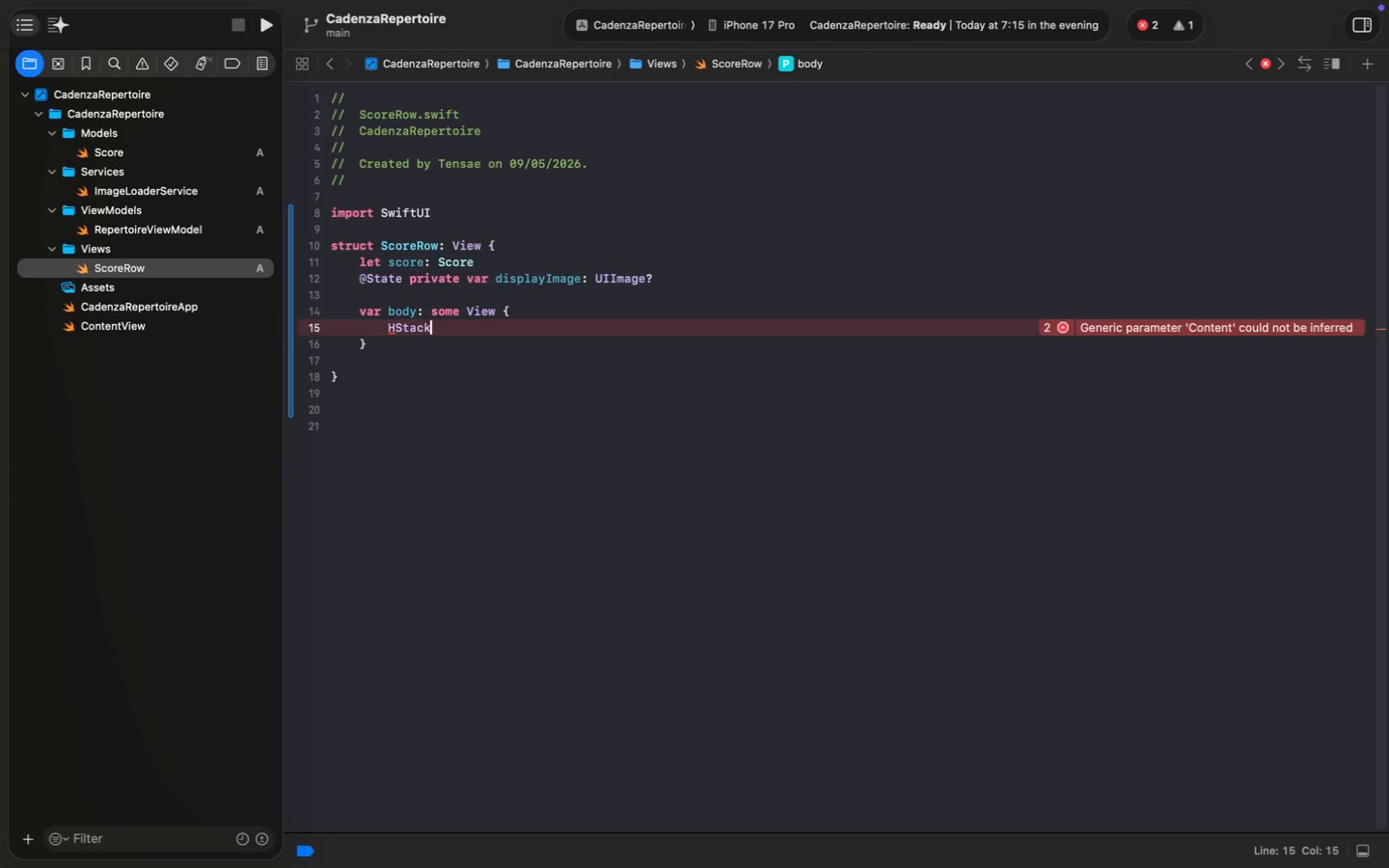 
key(Space)
 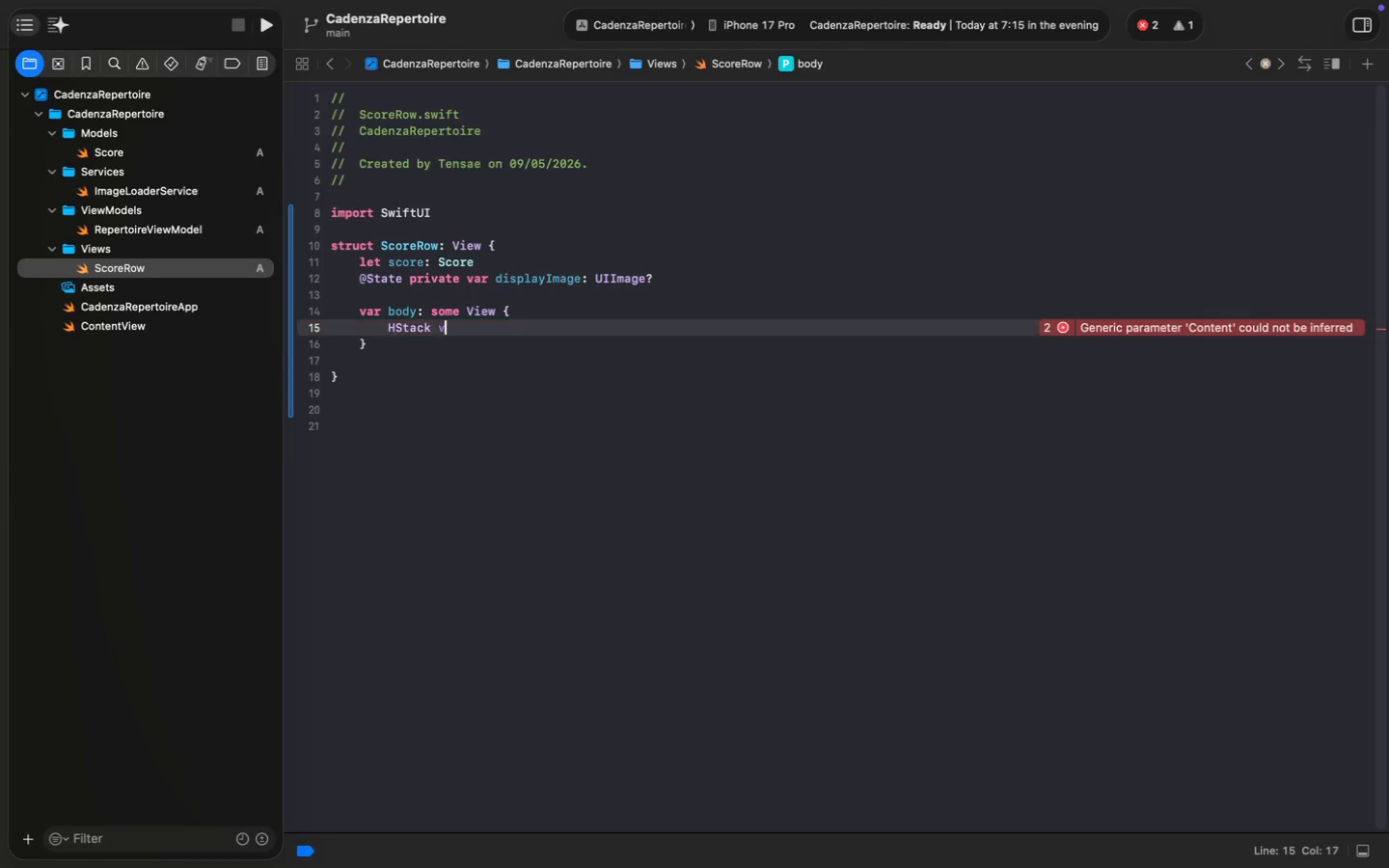 
key(V)
 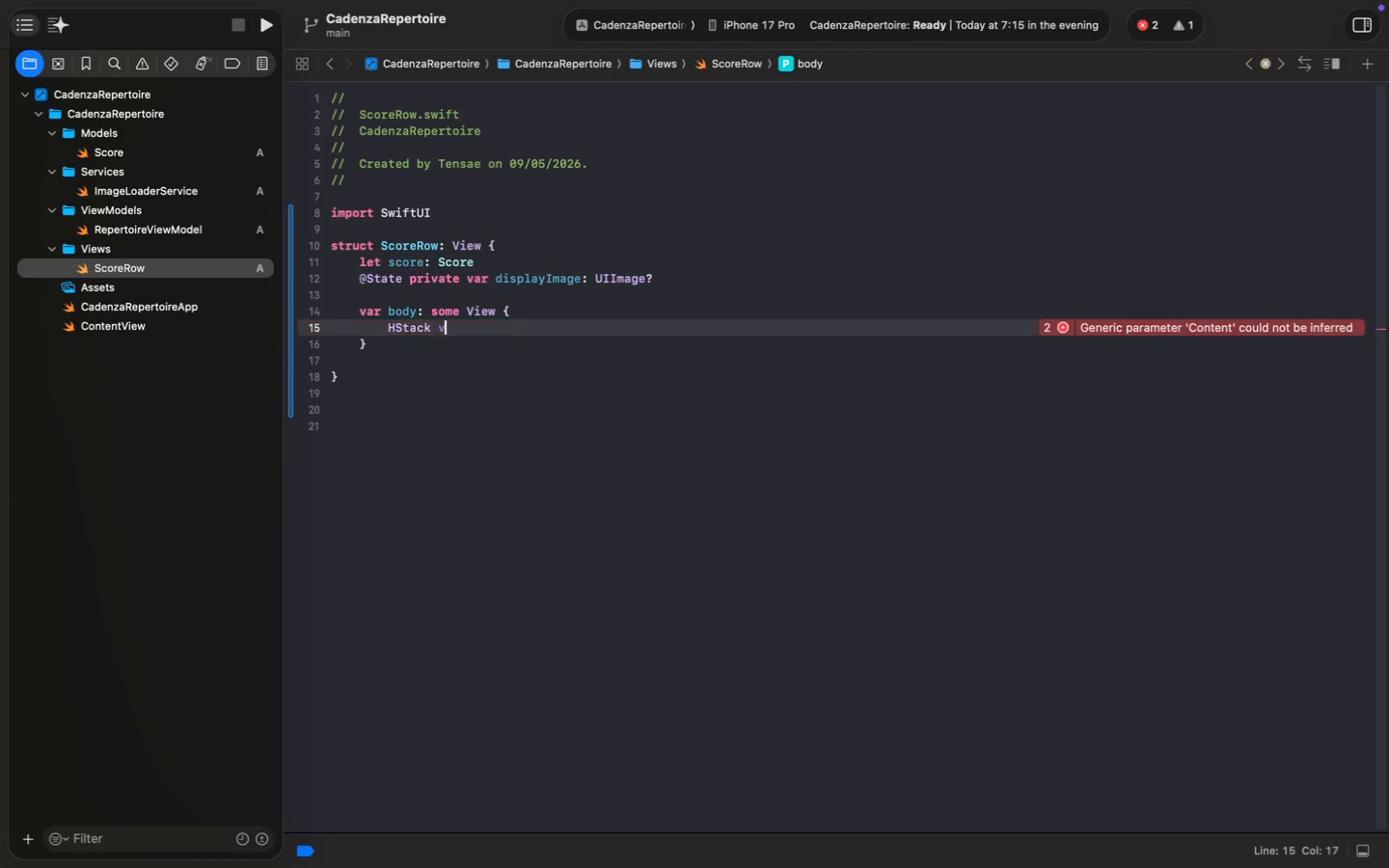 
key(Backspace)
 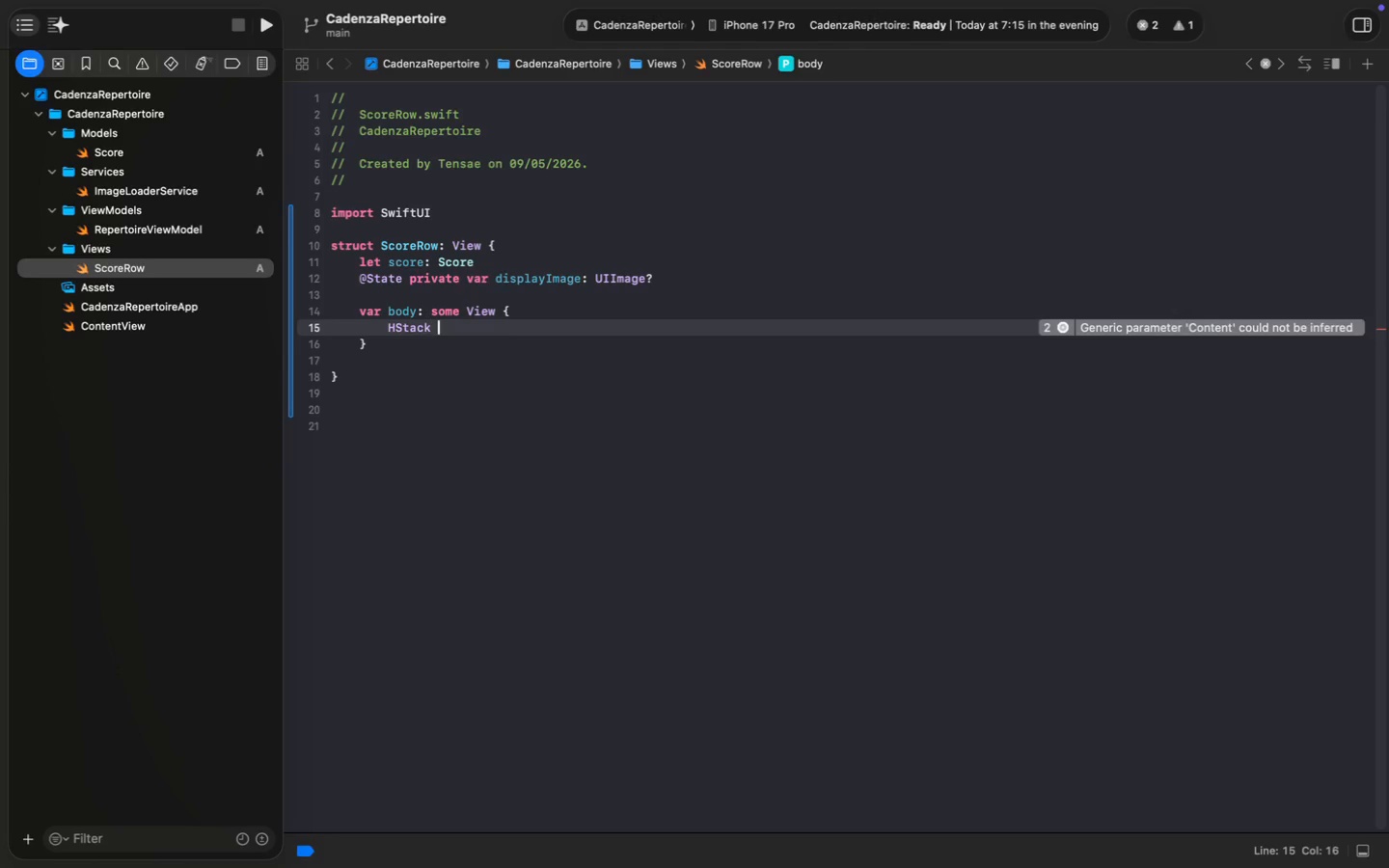 
key(Shift+BracketLeft)
 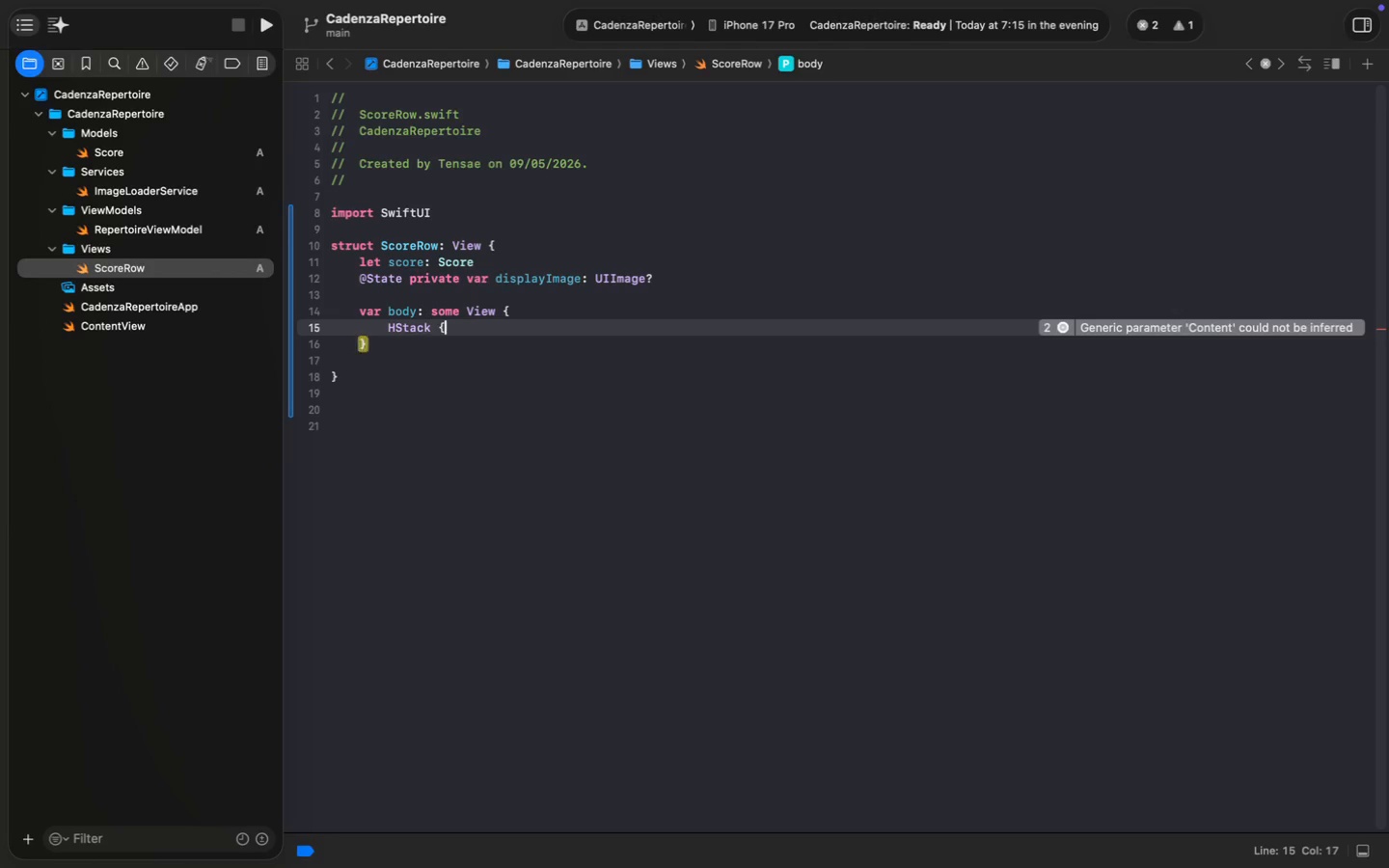 
key(Enter)
 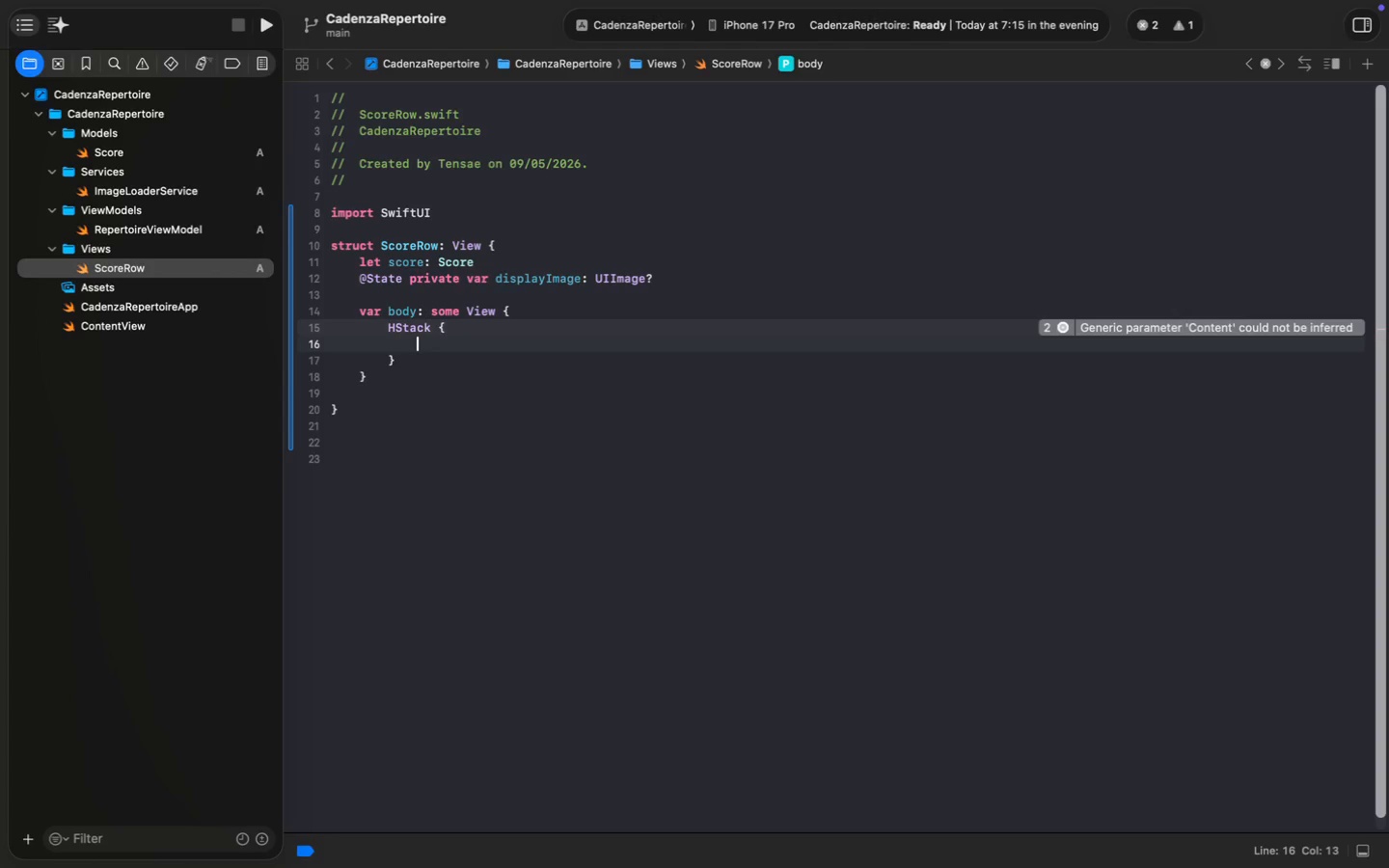 
key(ArrowUp)
 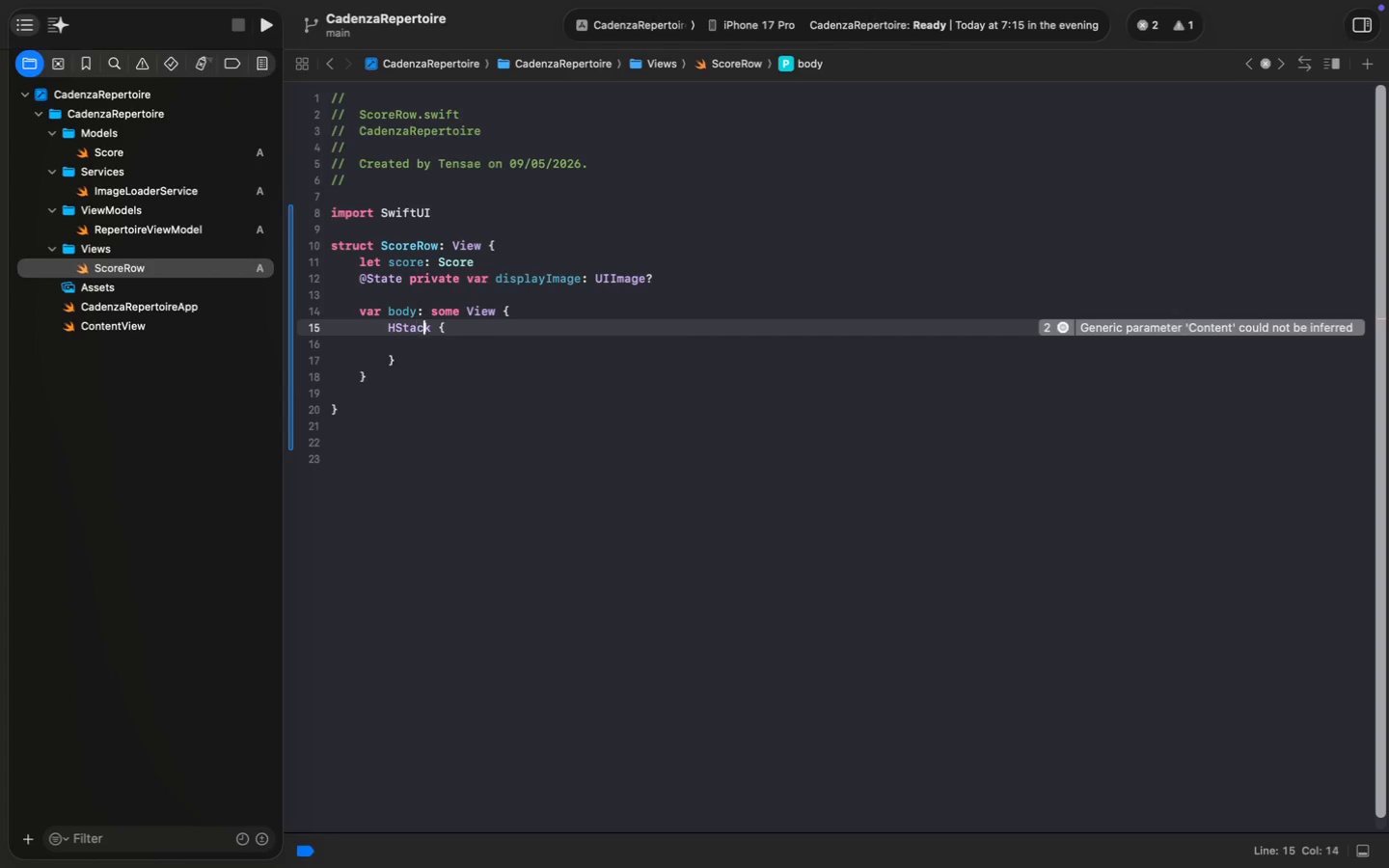 
key(ArrowRight)
 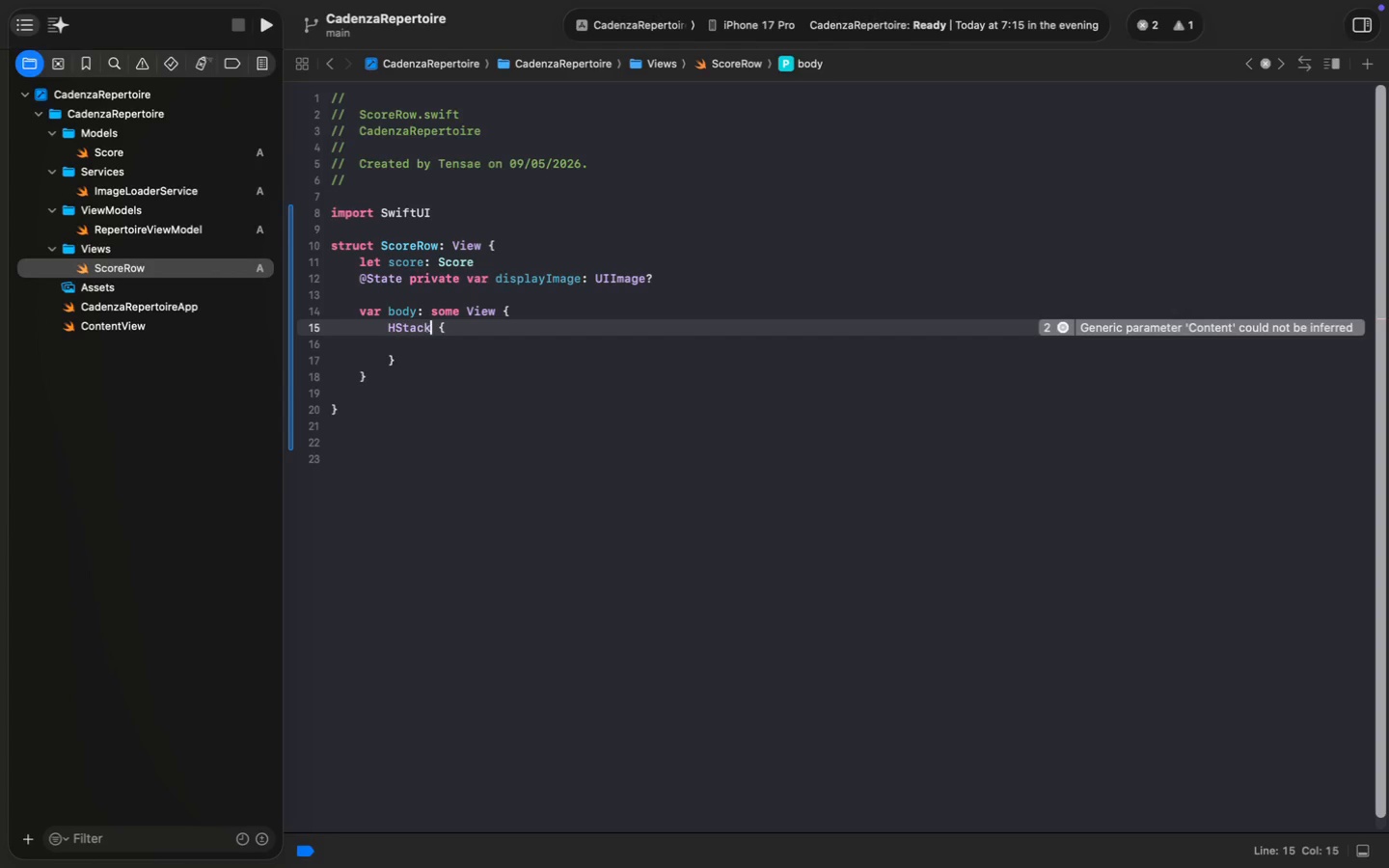 
key(ArrowRight)
 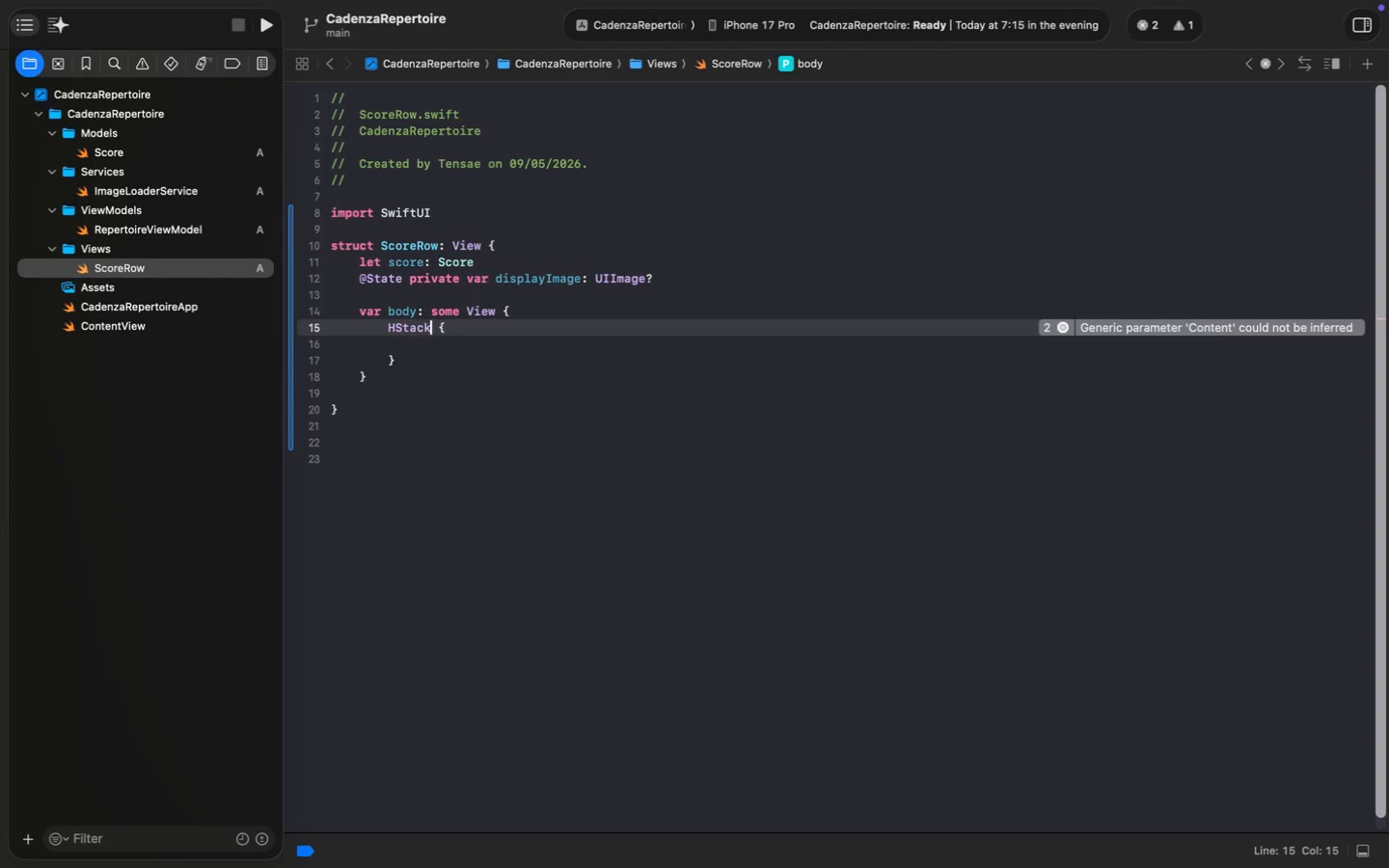 
key(ArrowRight)
 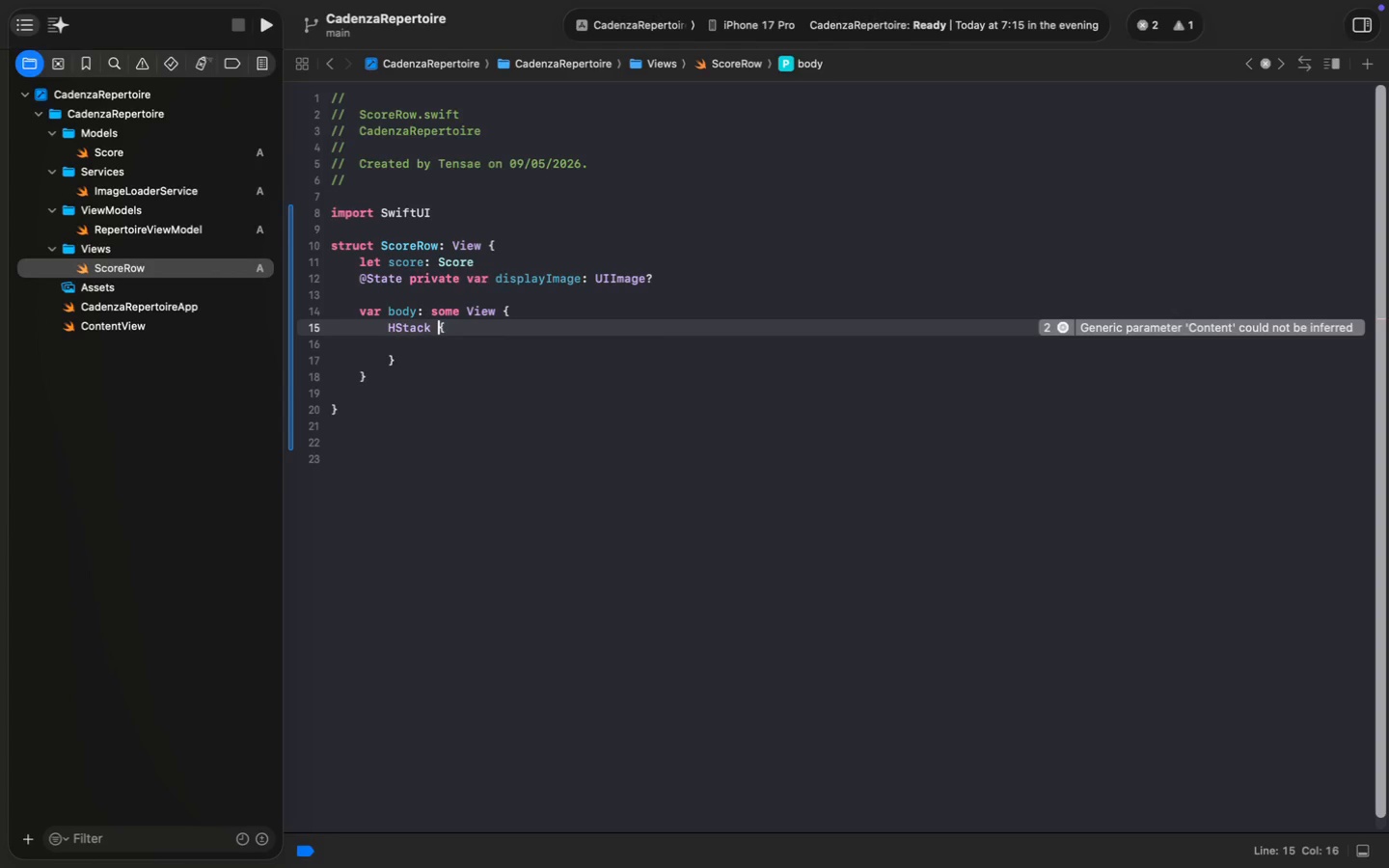 
key(Shift+9)
 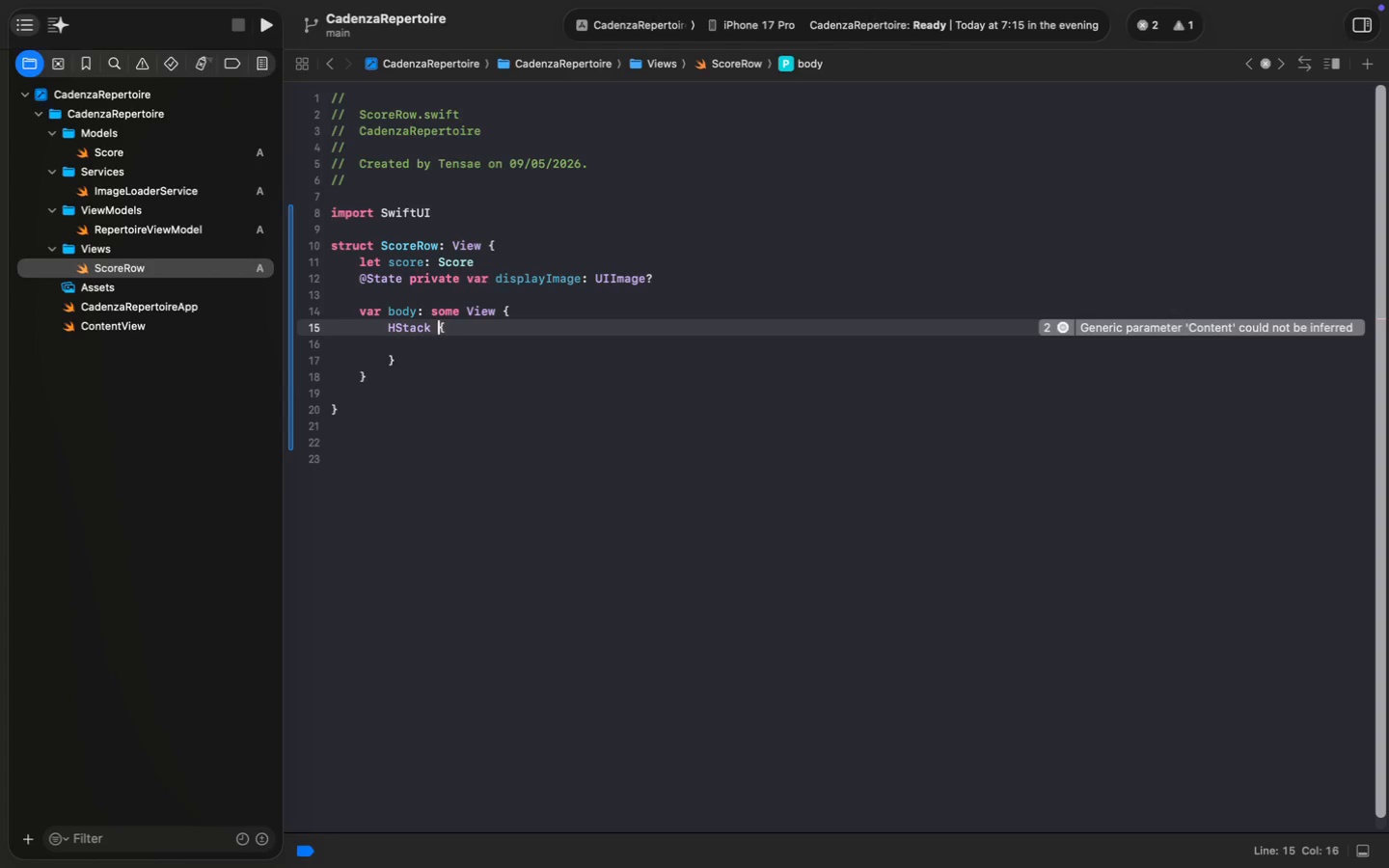 
key(Backspace)
 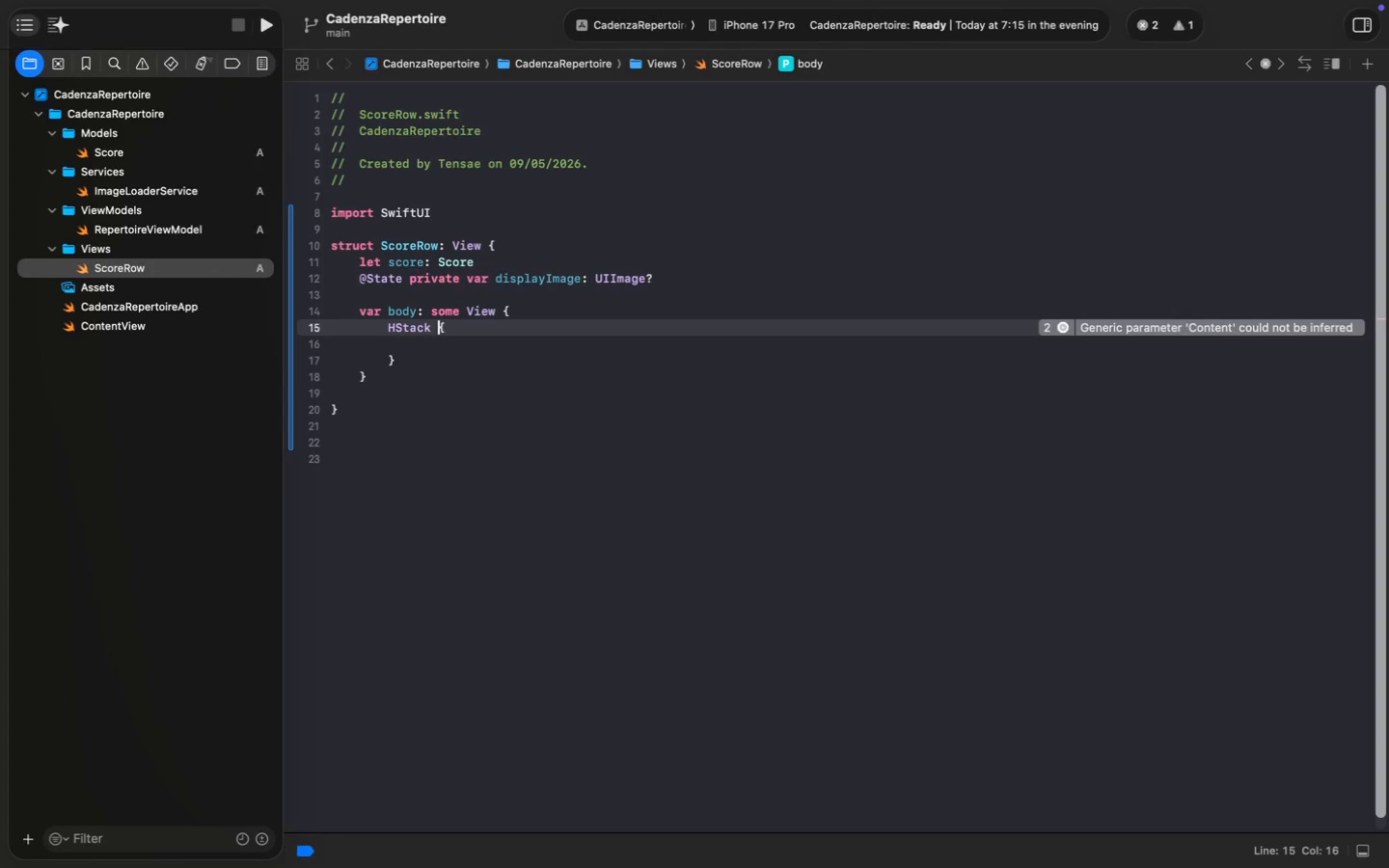 
key(ArrowLeft)
 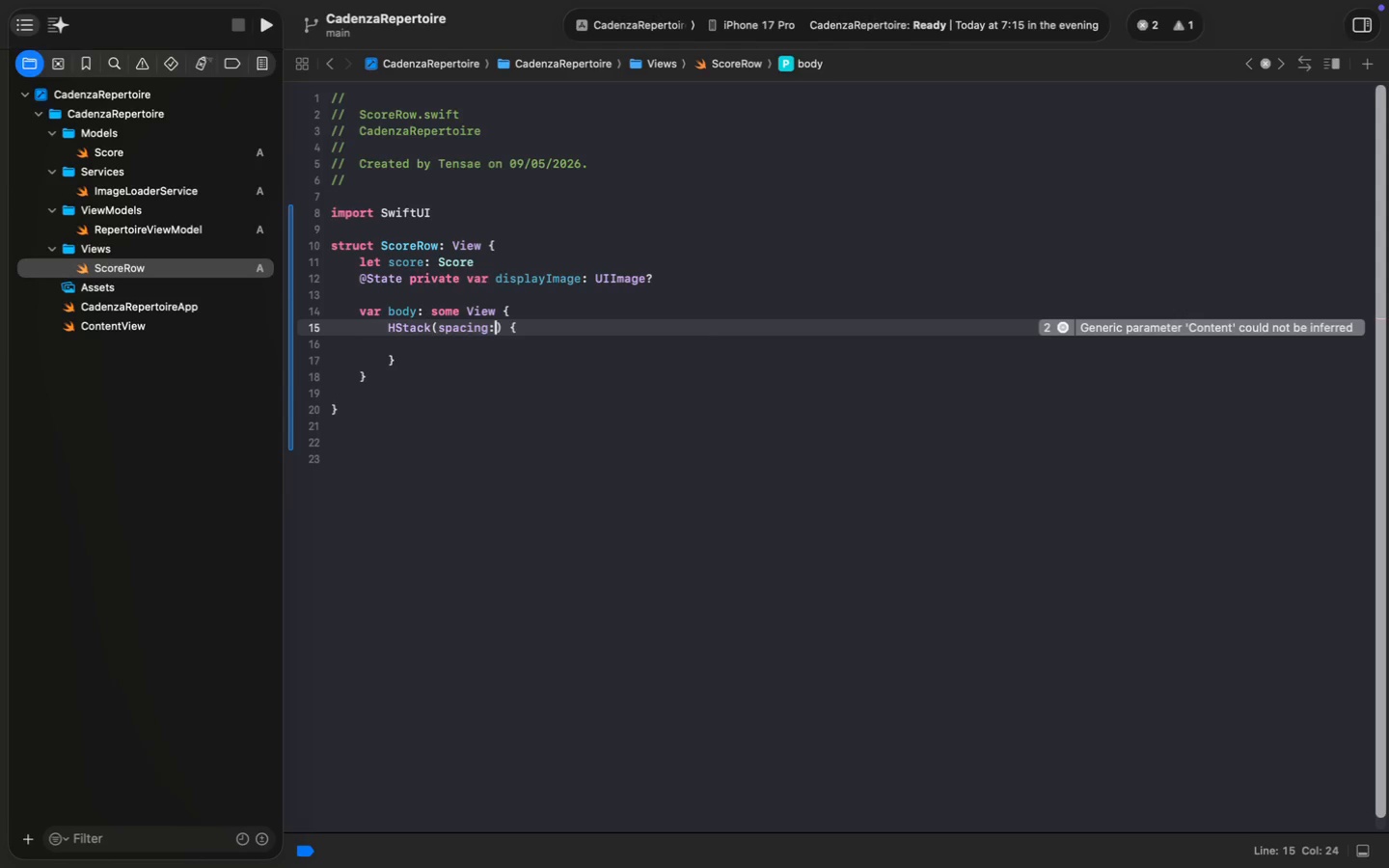 
type((spacing: 16)
 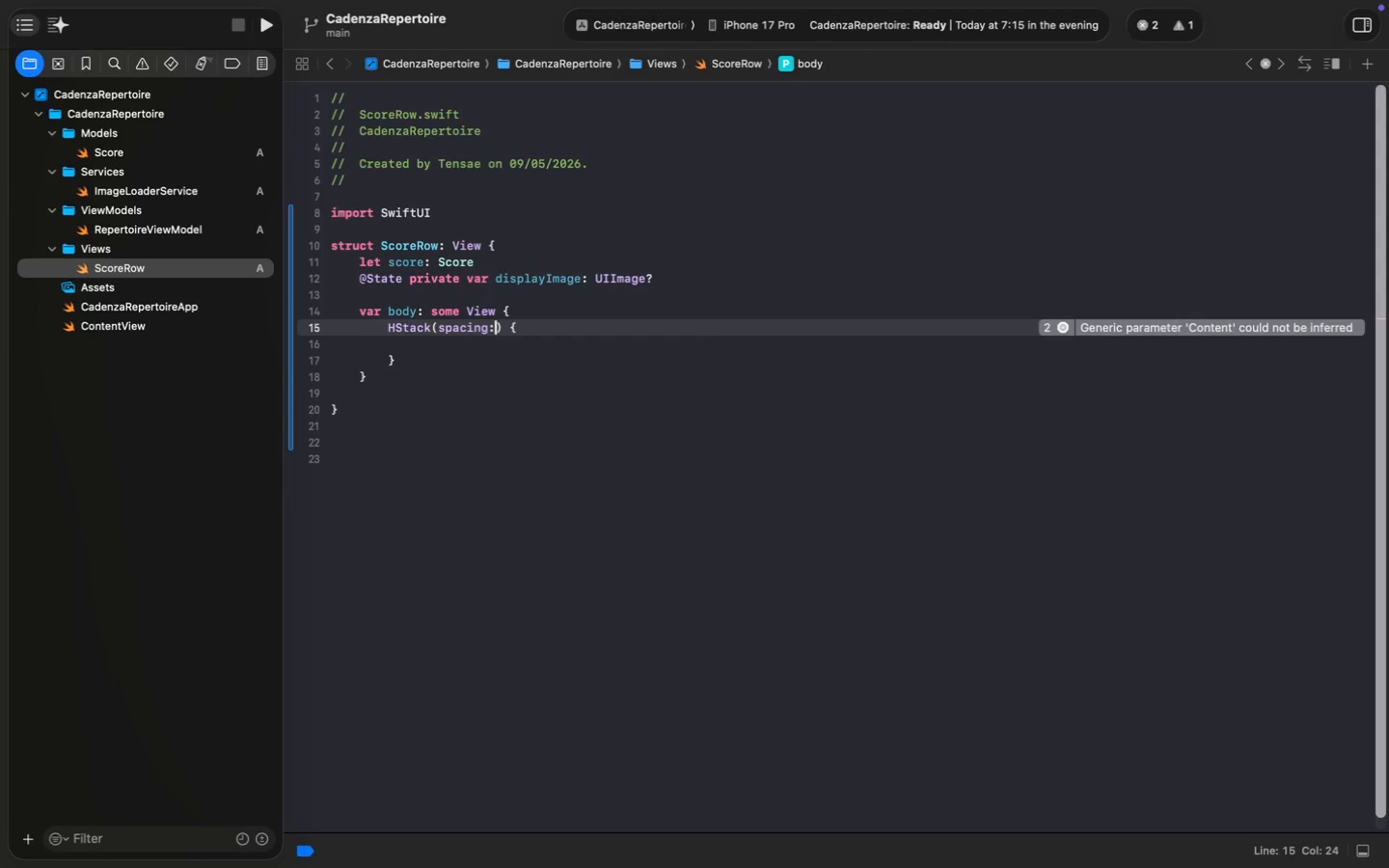 
key(ArrowDown)
 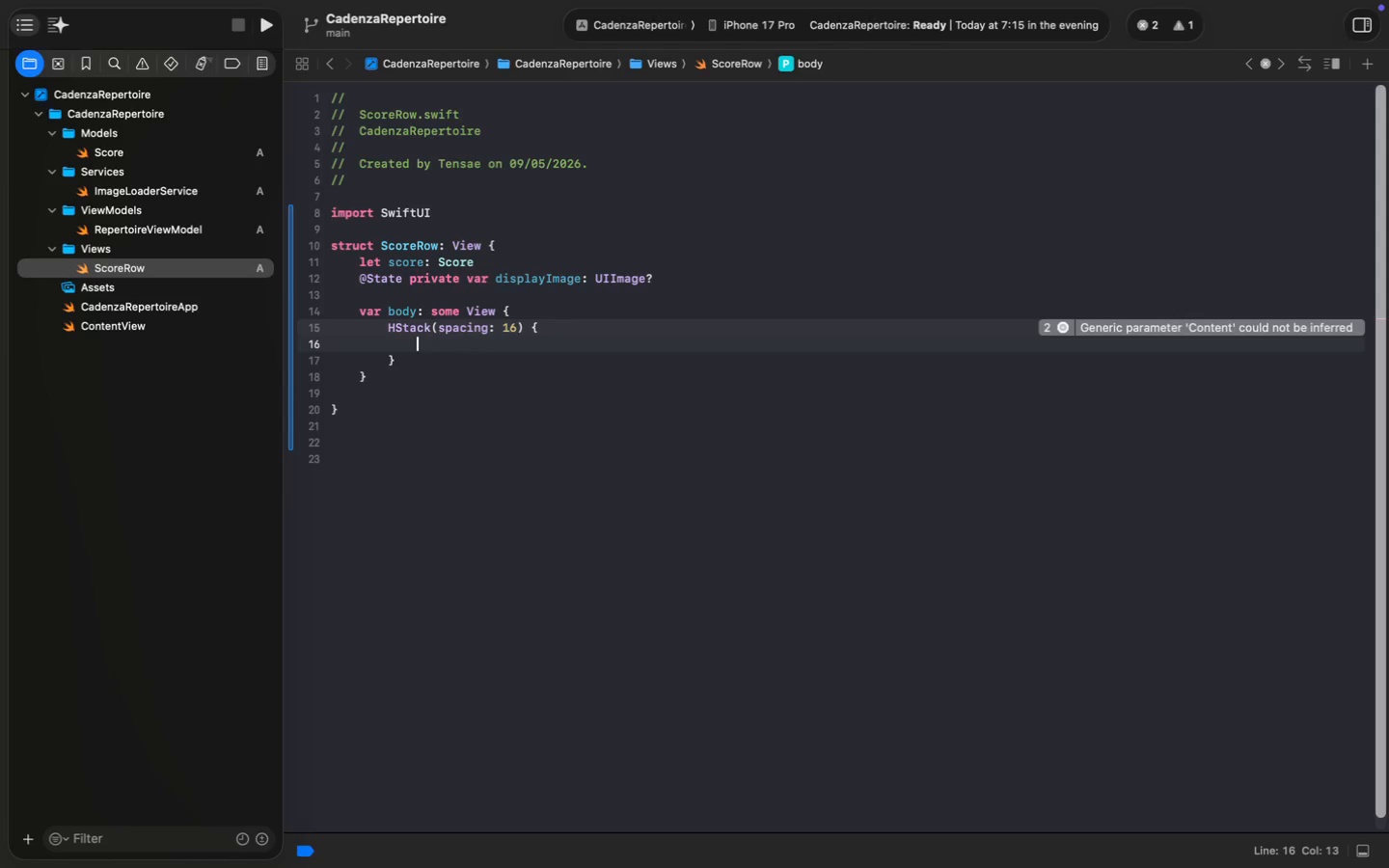 
type(ZS)
 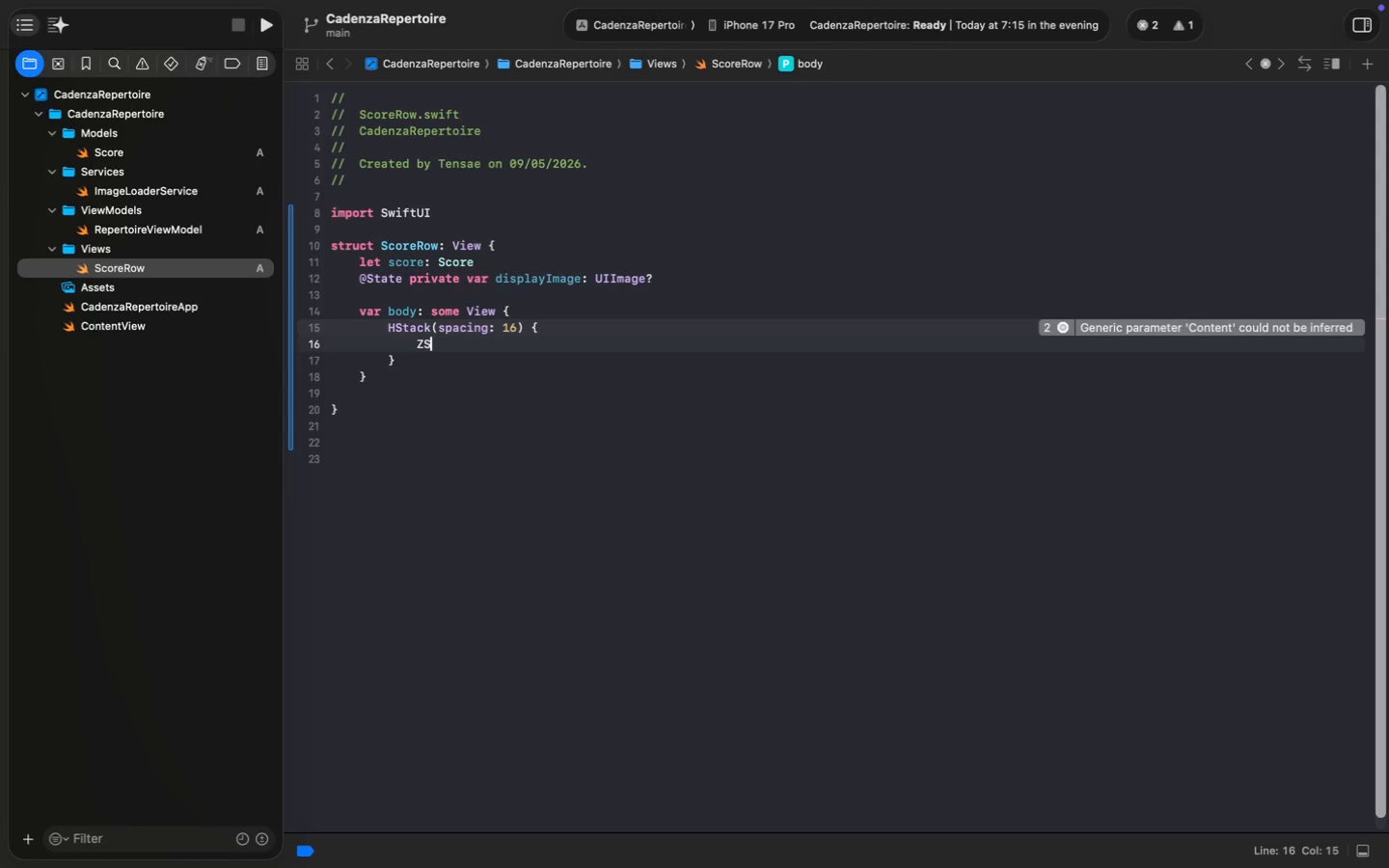 
key(Enter)
 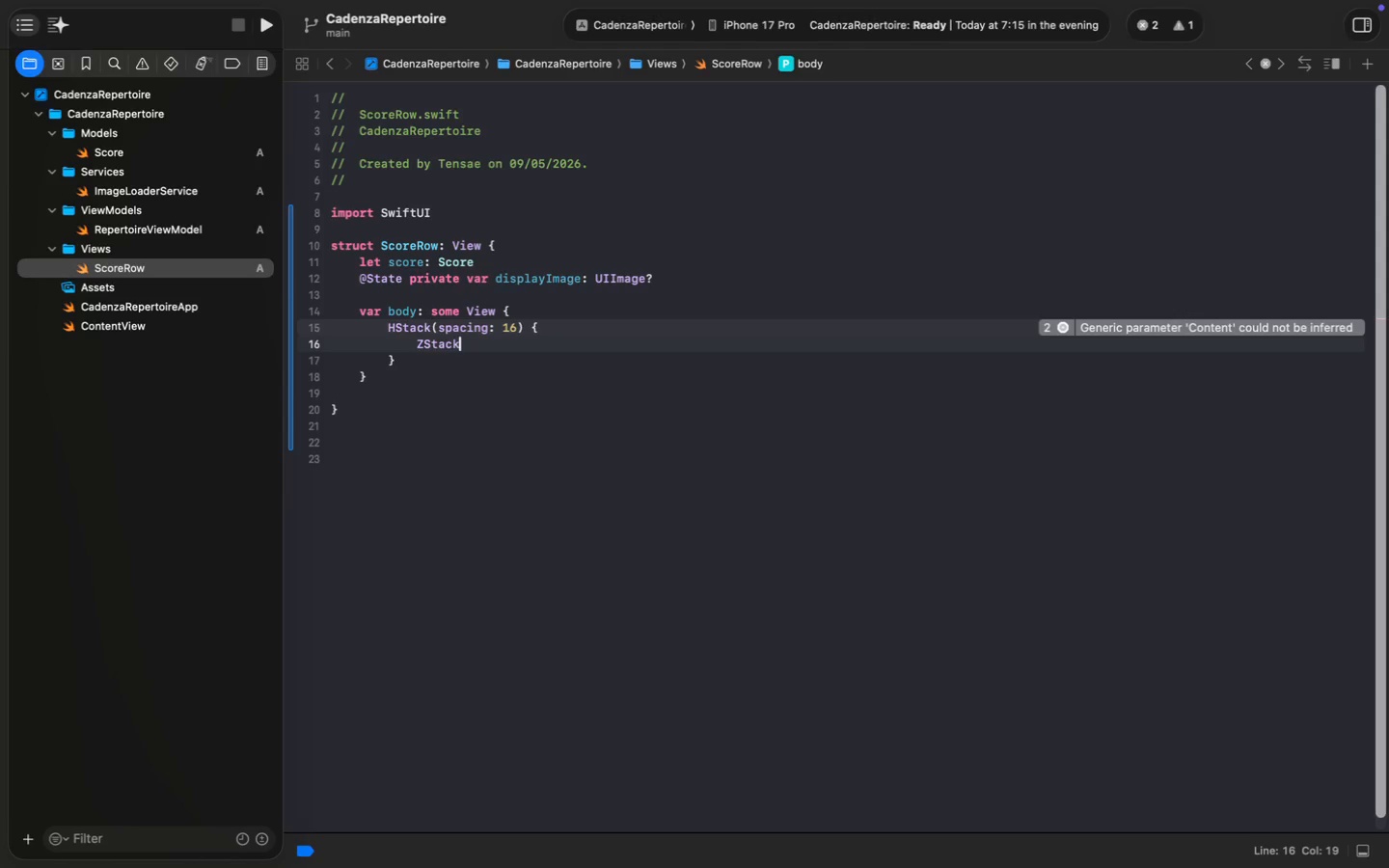 
key(Space)
 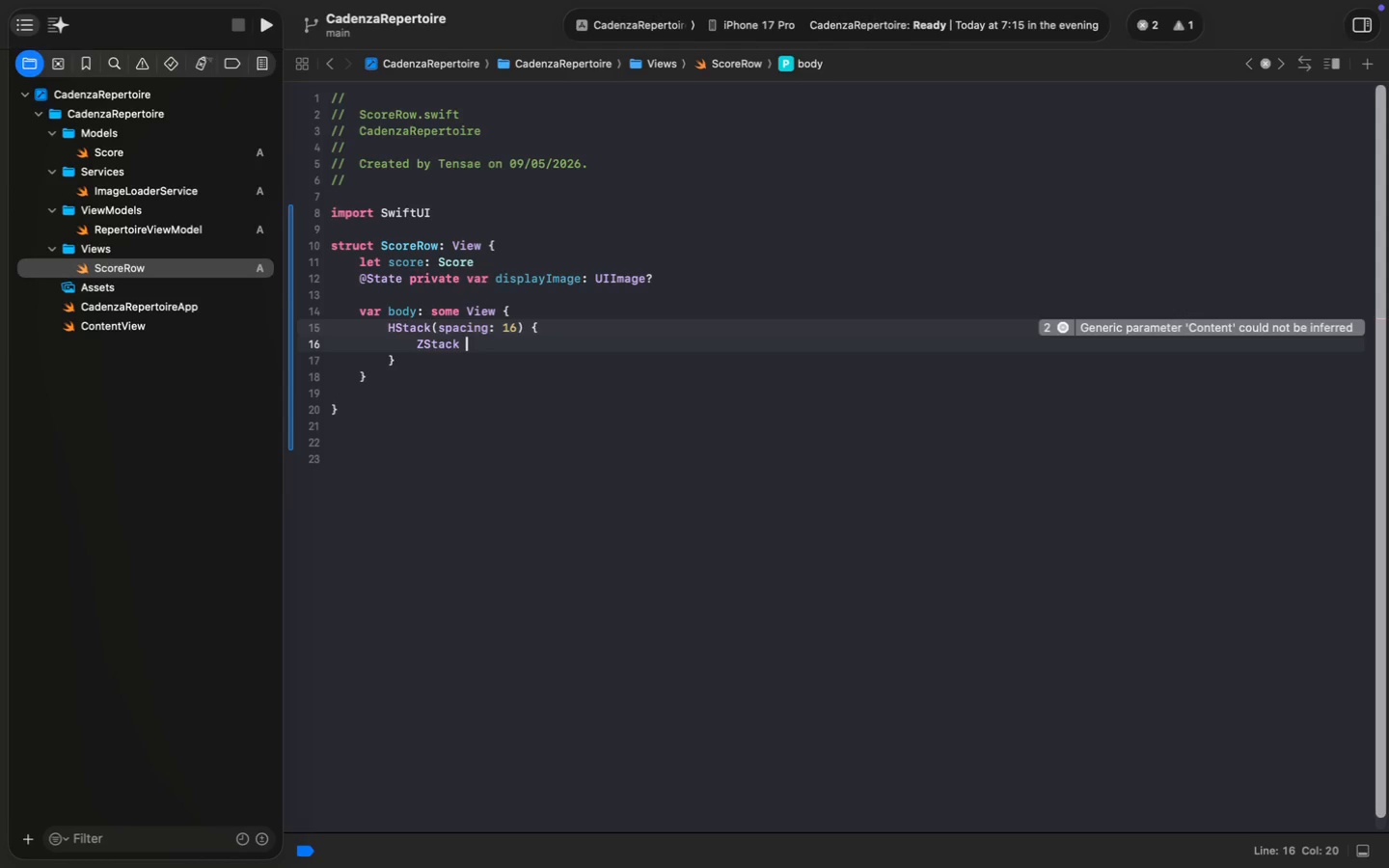 
key(Shift+ShiftLeft)
 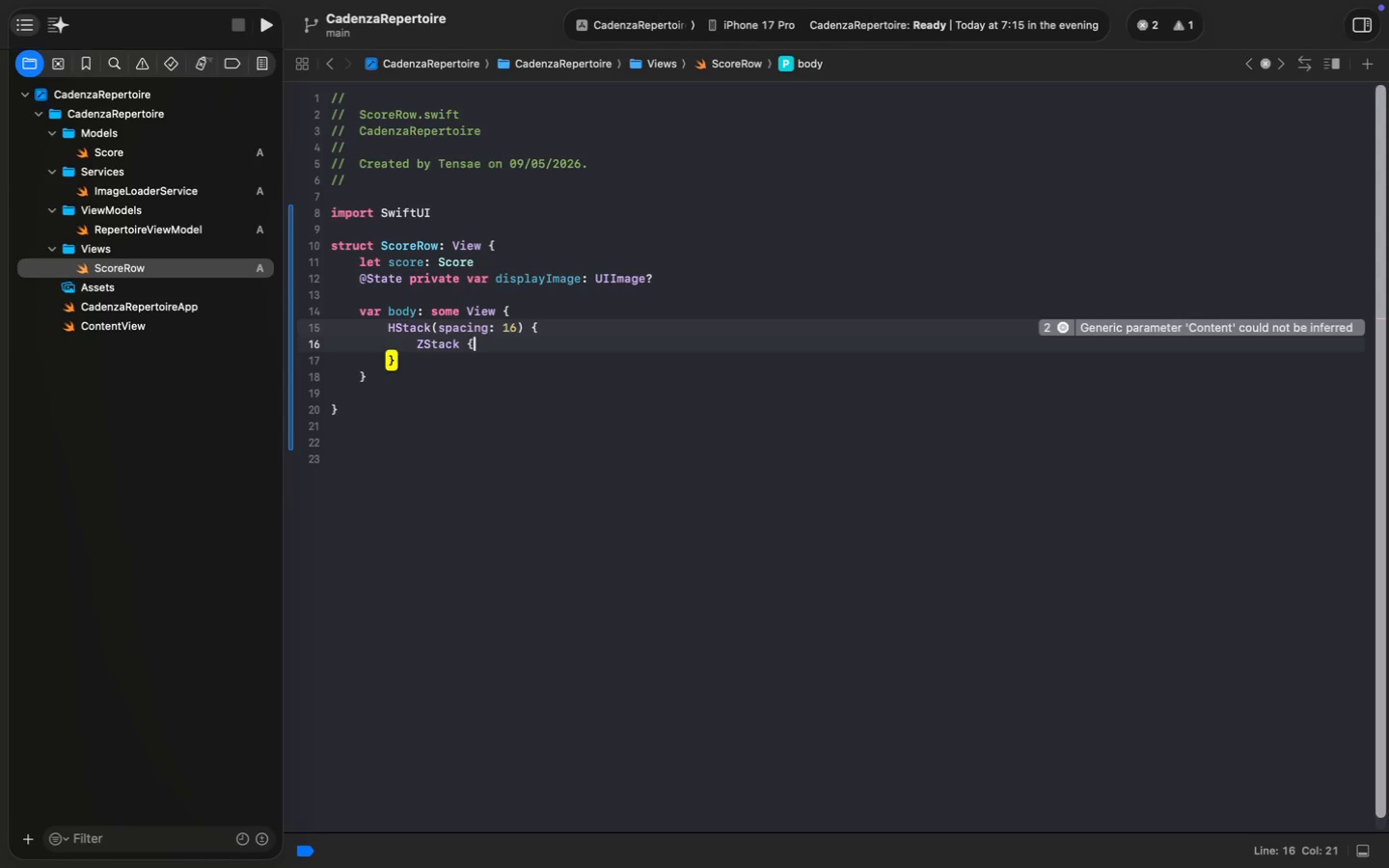 
key(Shift+BracketLeft)
 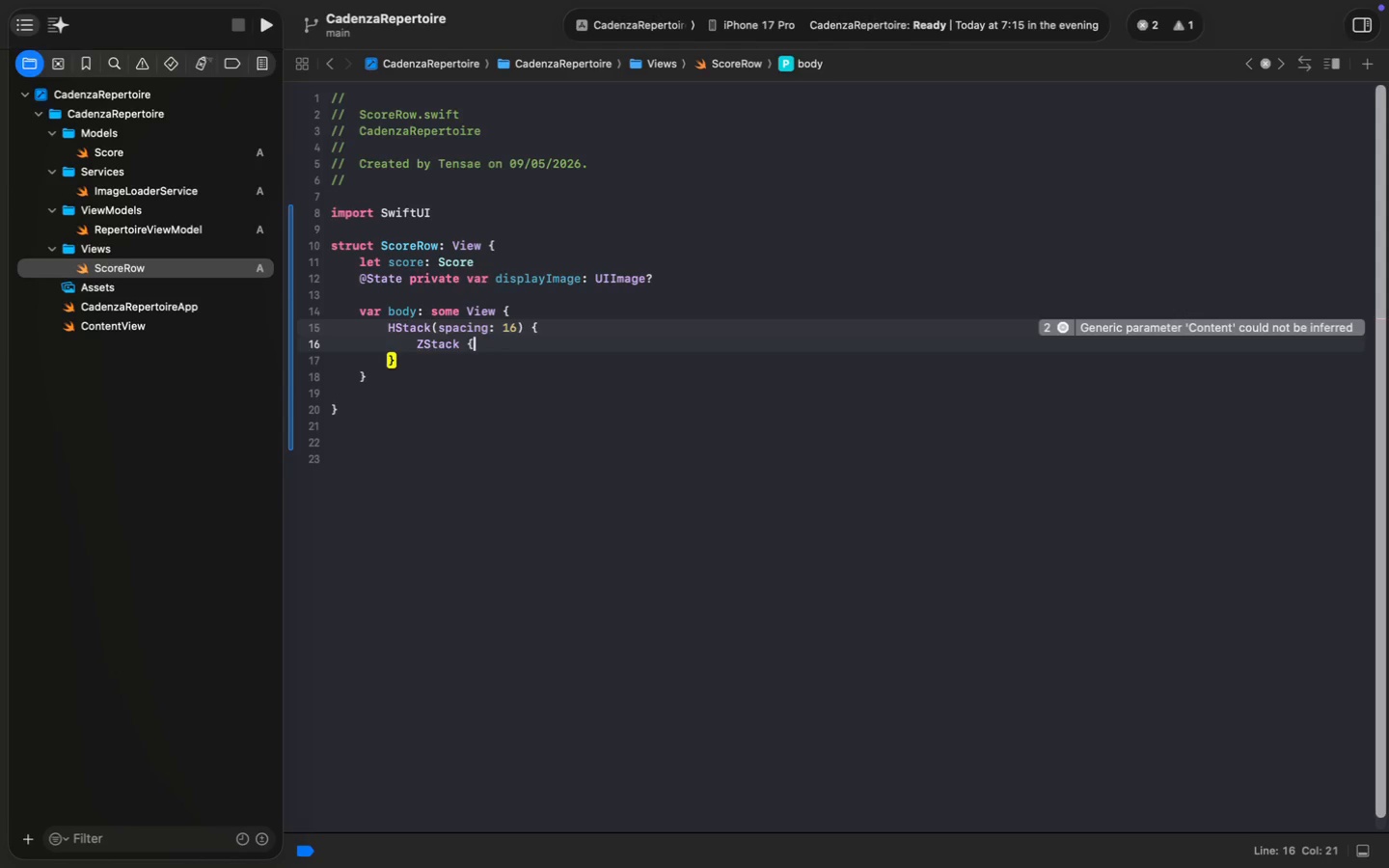 
key(Enter)
 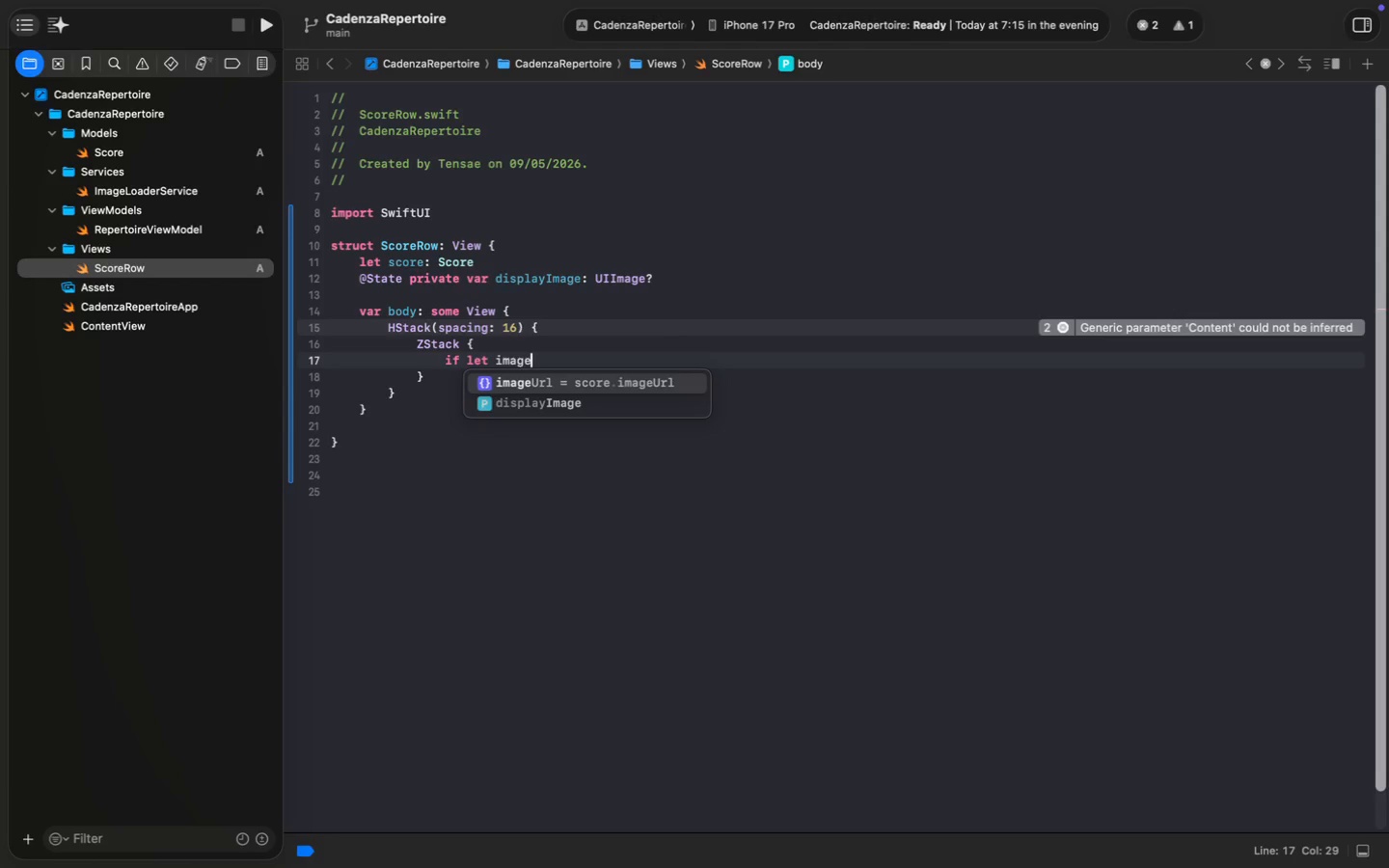 
type(if let image)
 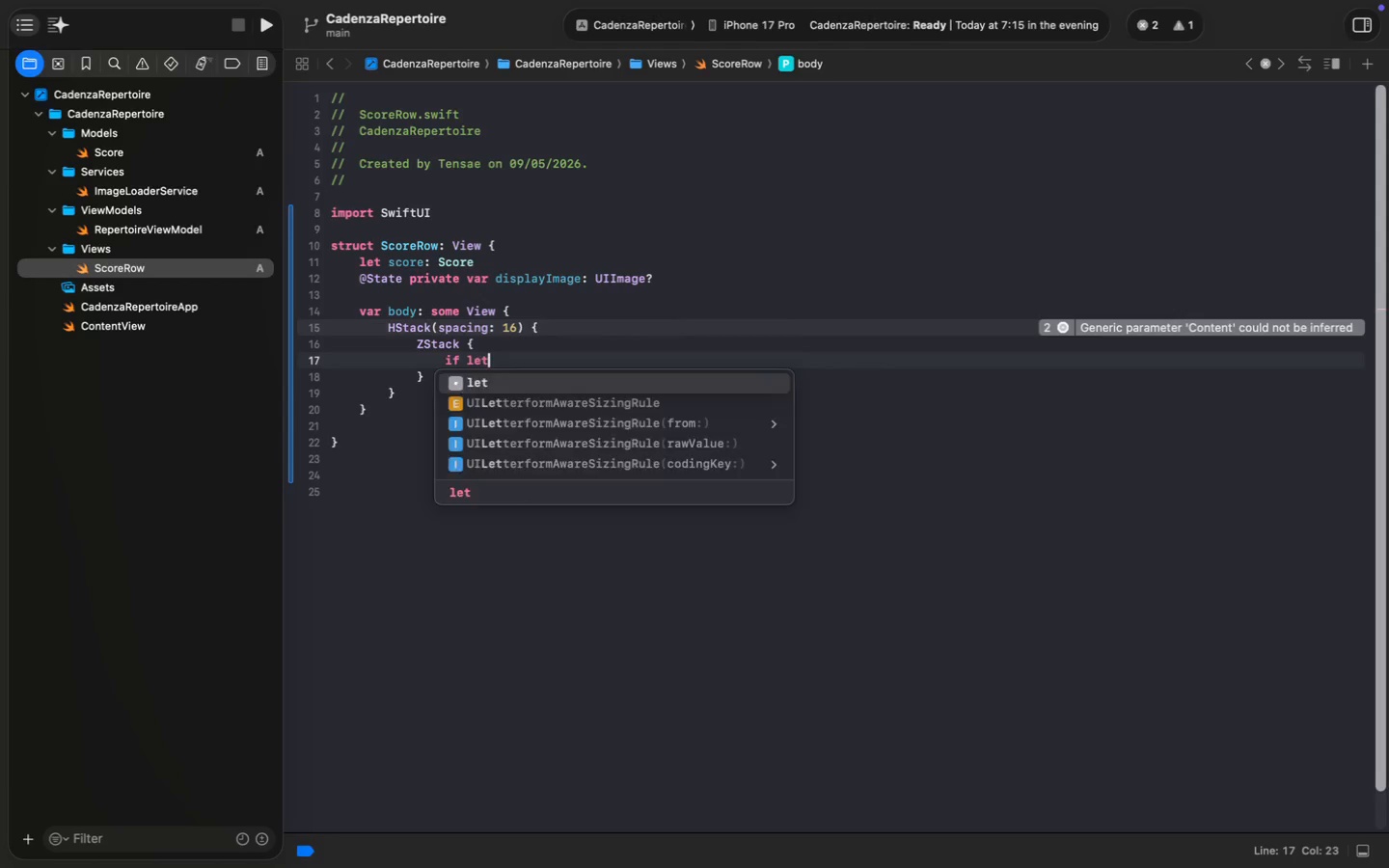 
type( = displ)
 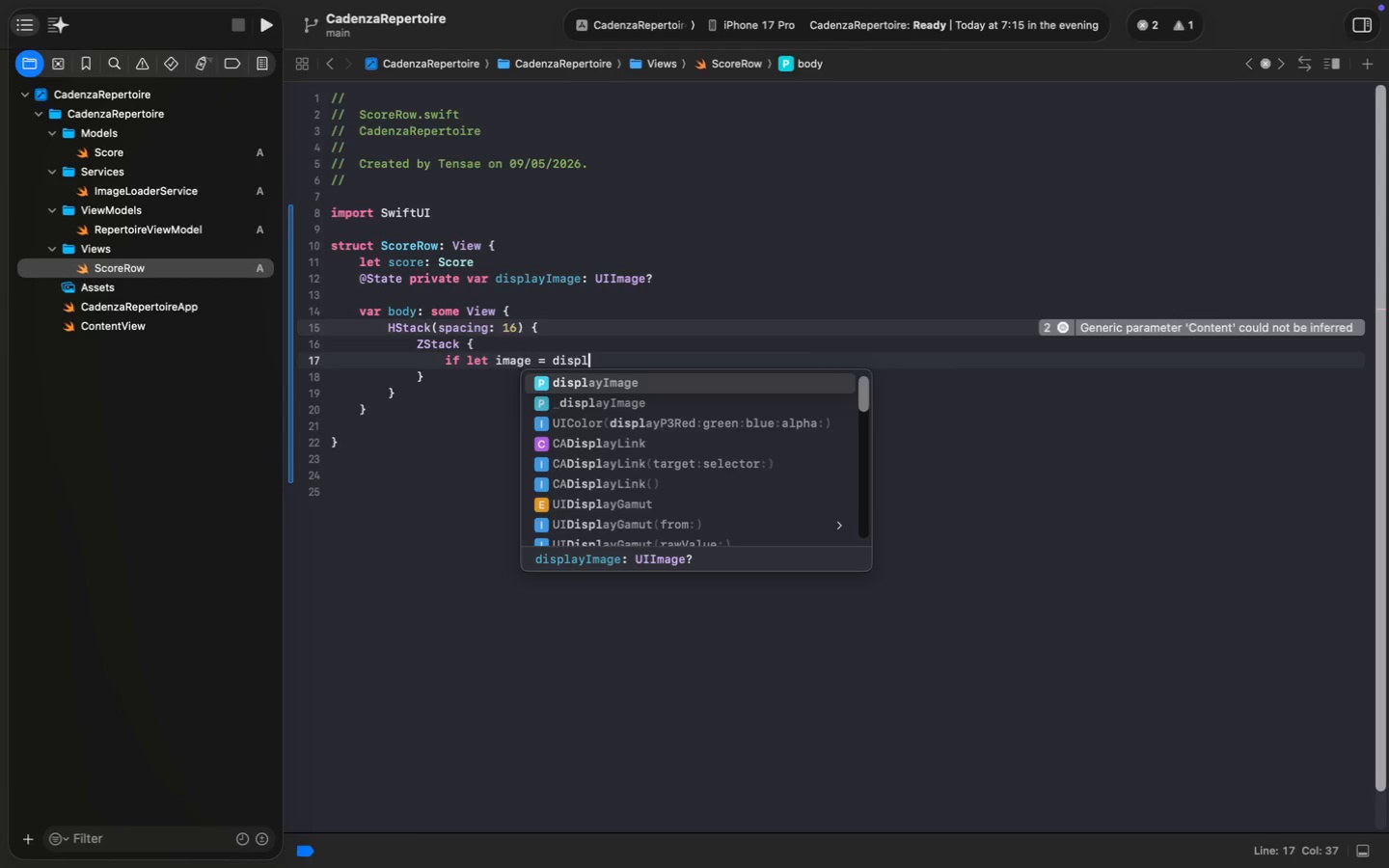 
key(Enter)
 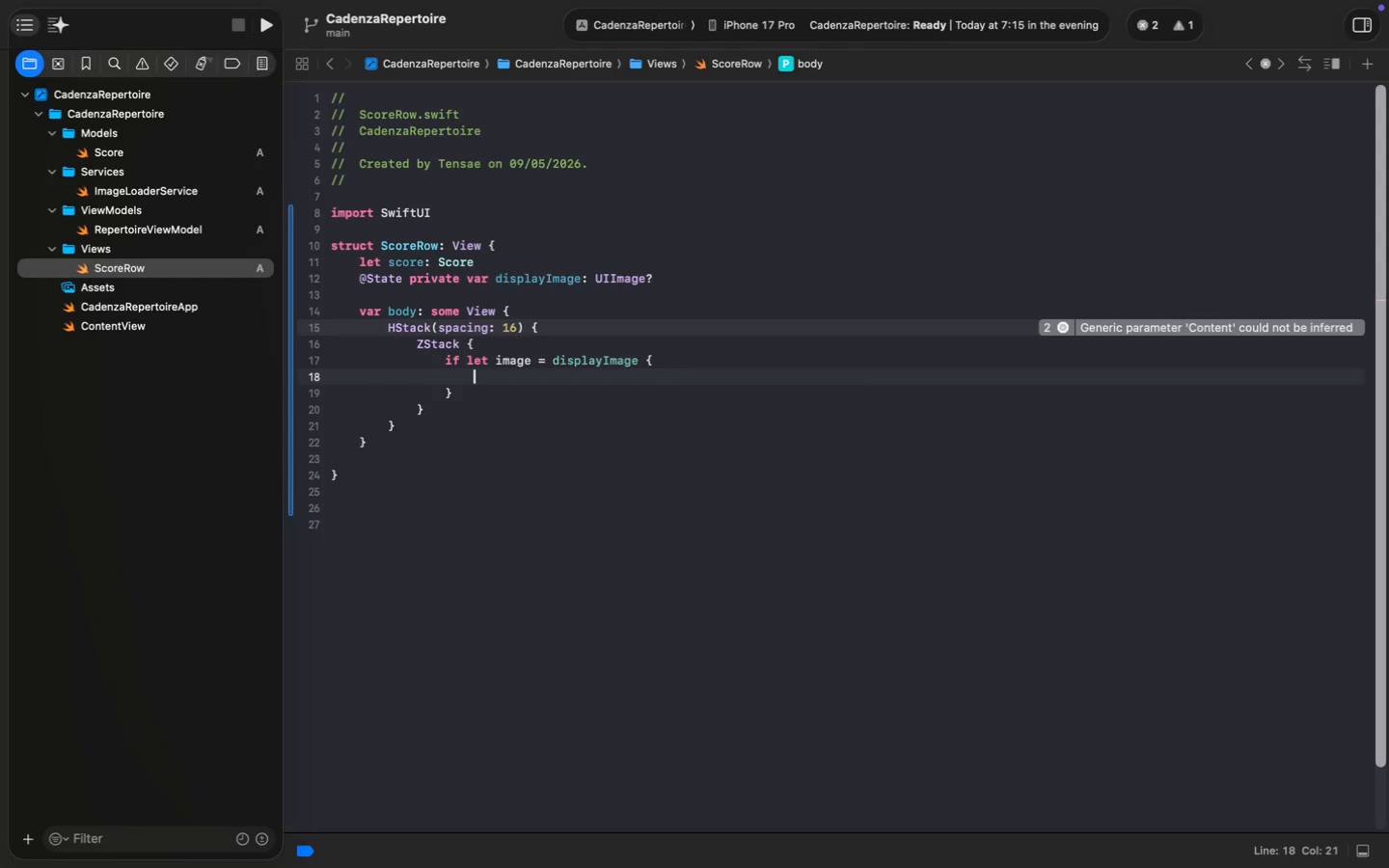 
key(Tab)
type(Image(ui)
 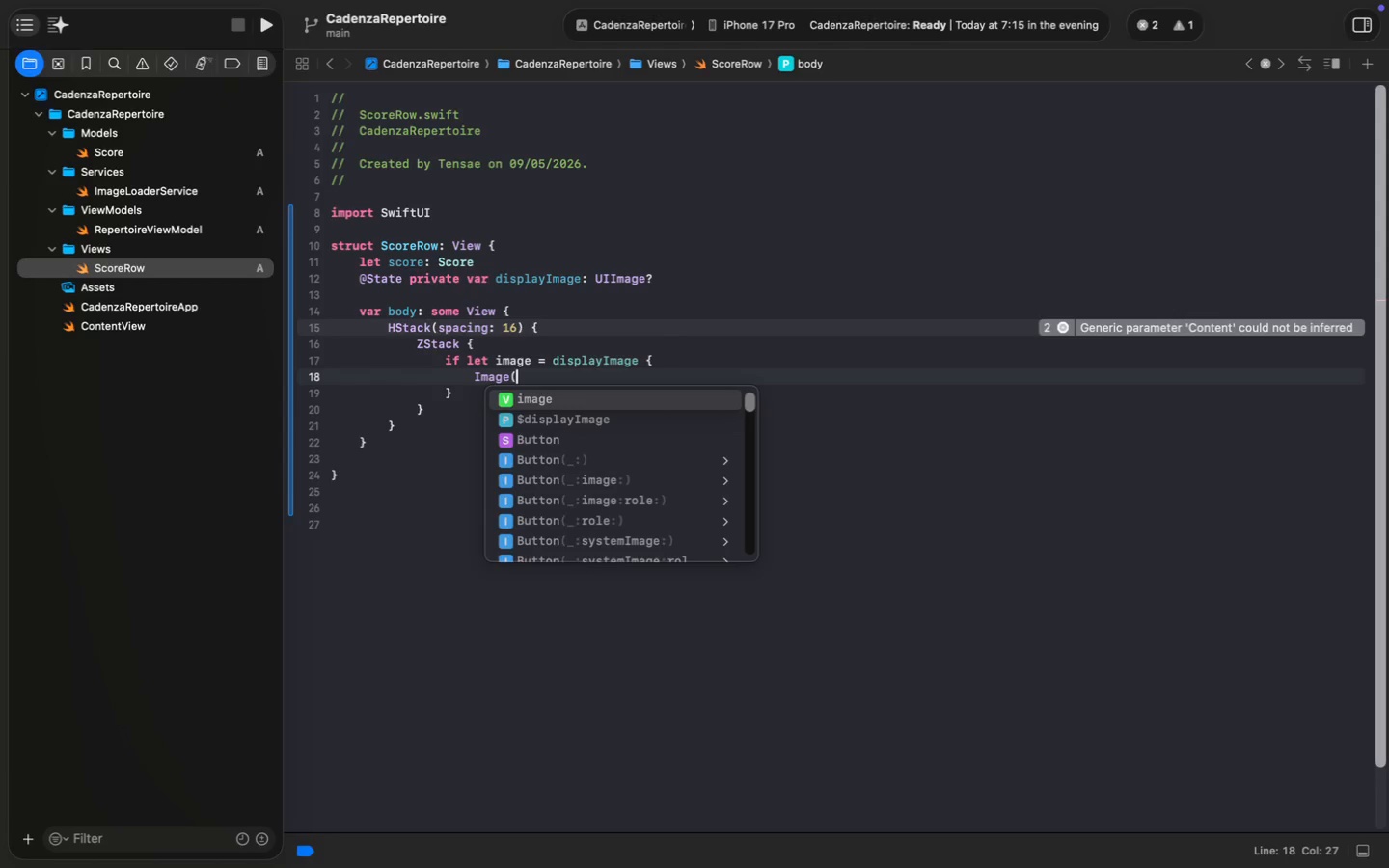 
key(Enter)
 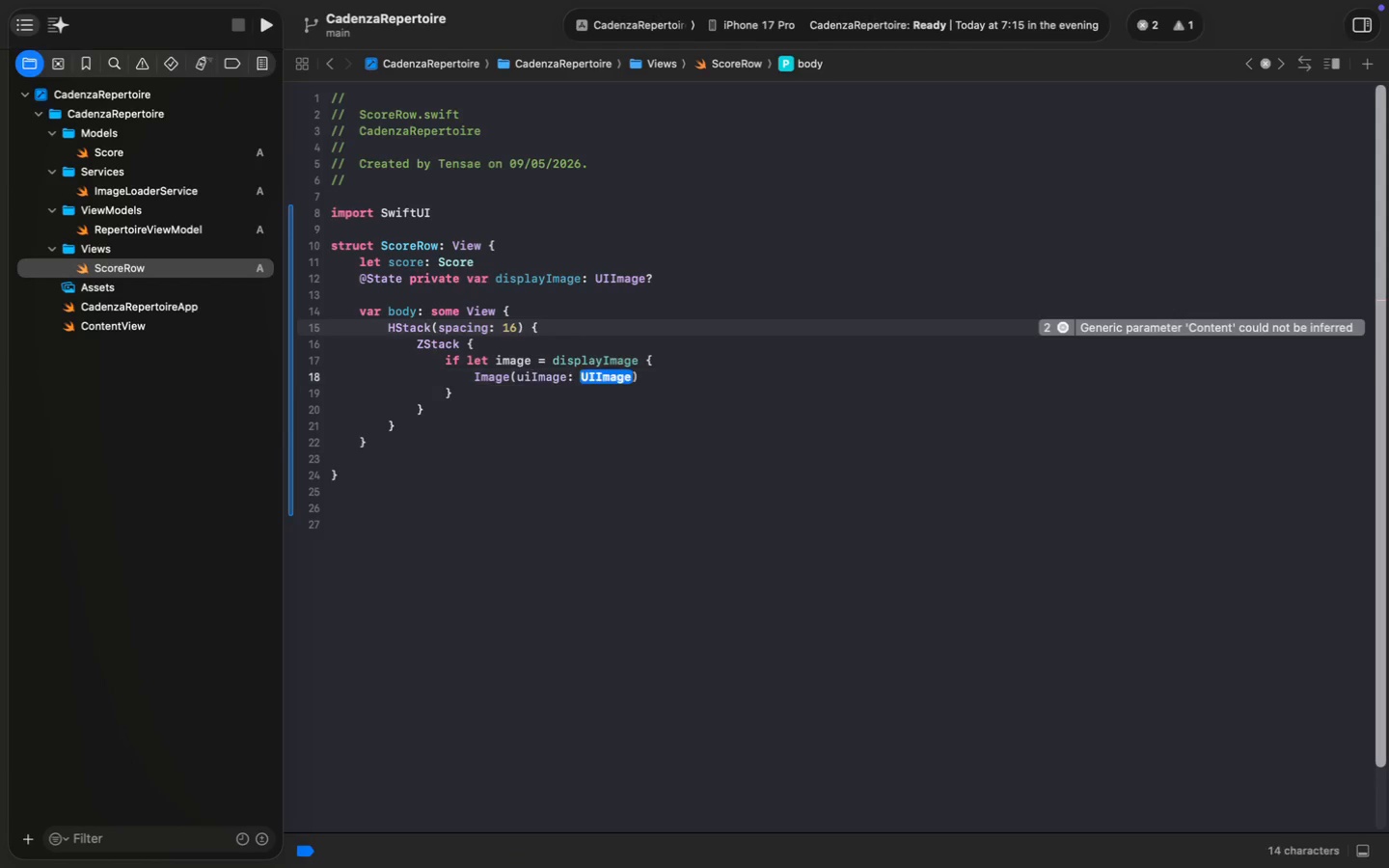 
type(image)
 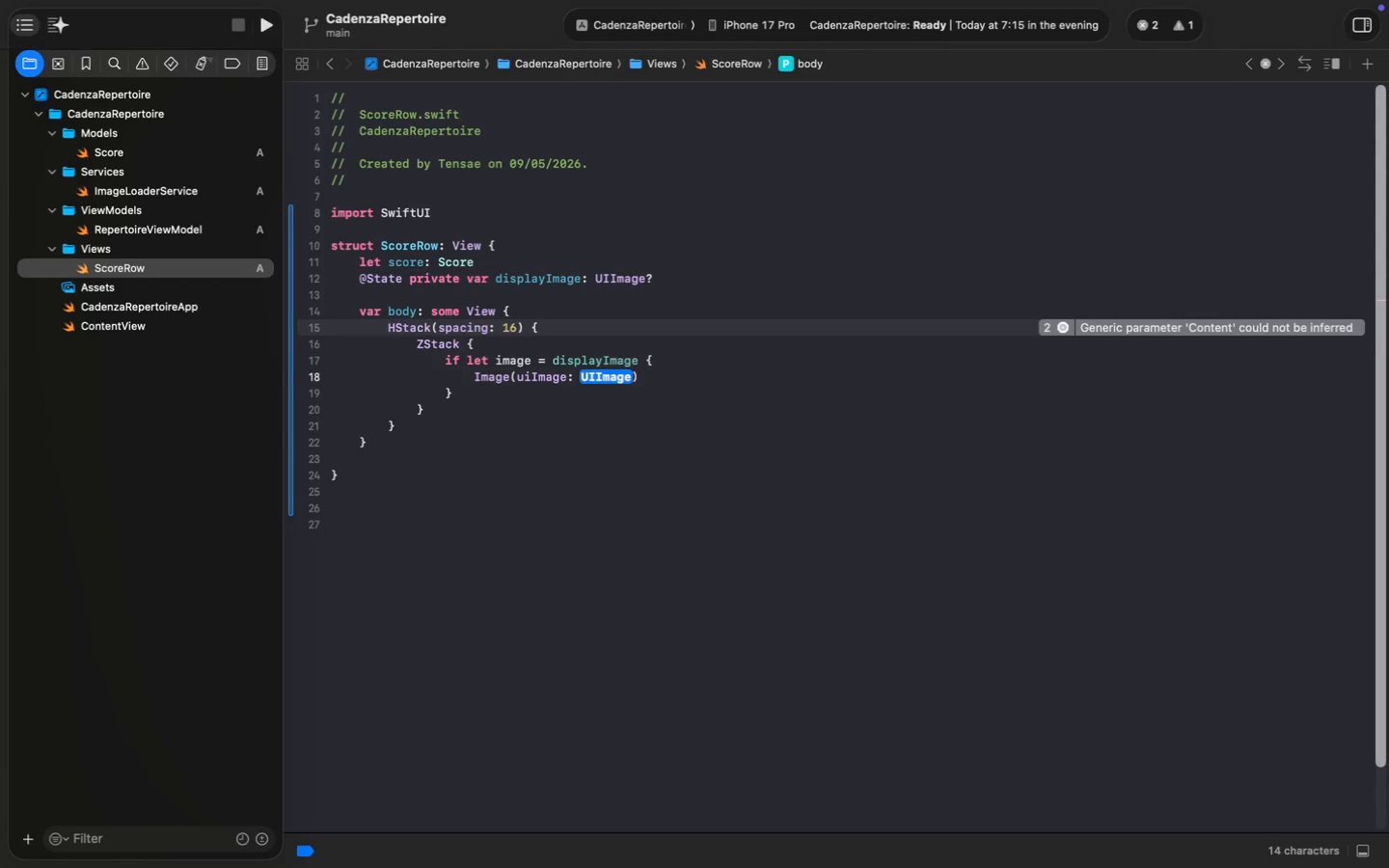 
key(Meta+ArrowRight)
 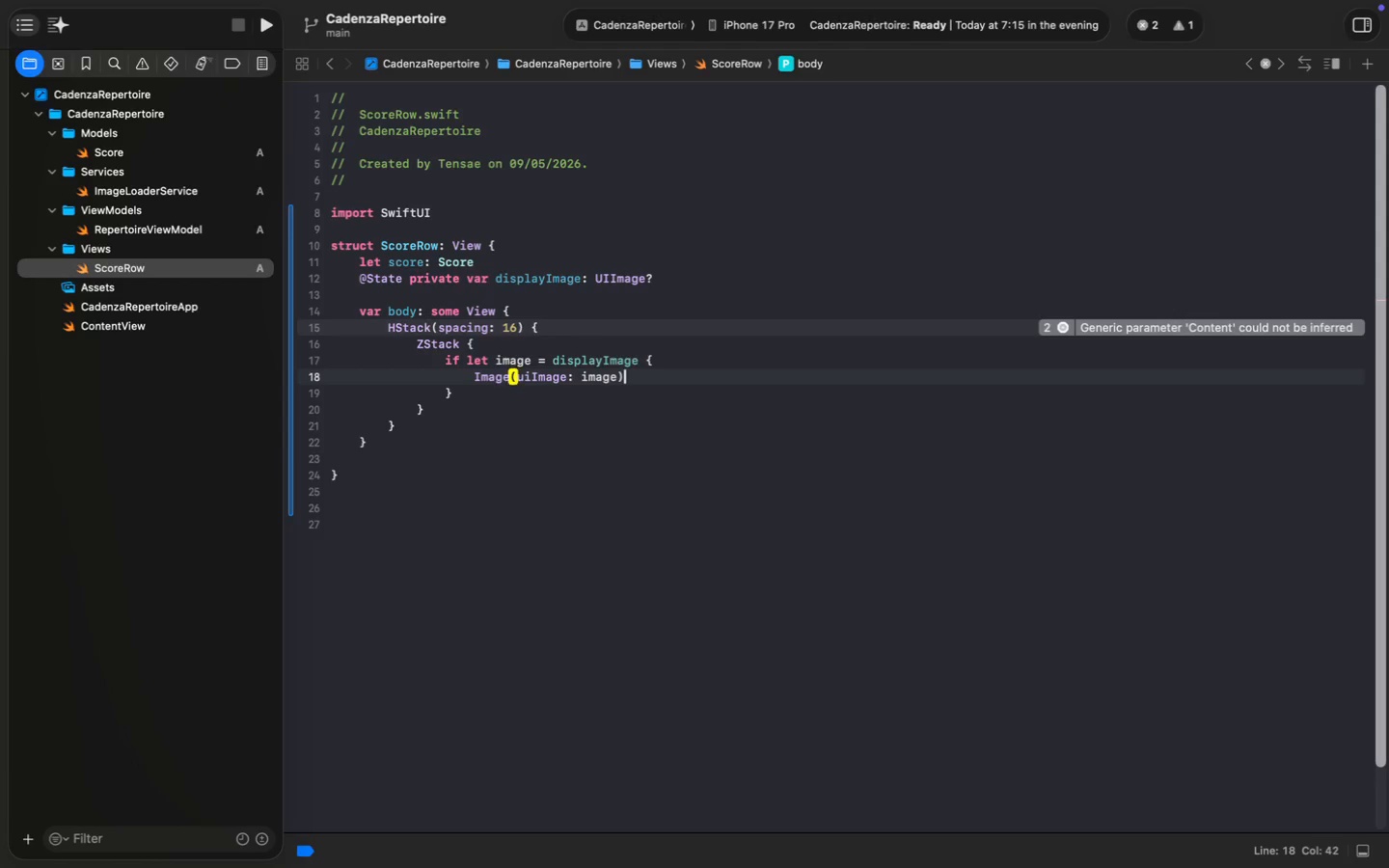 
key(Enter)
 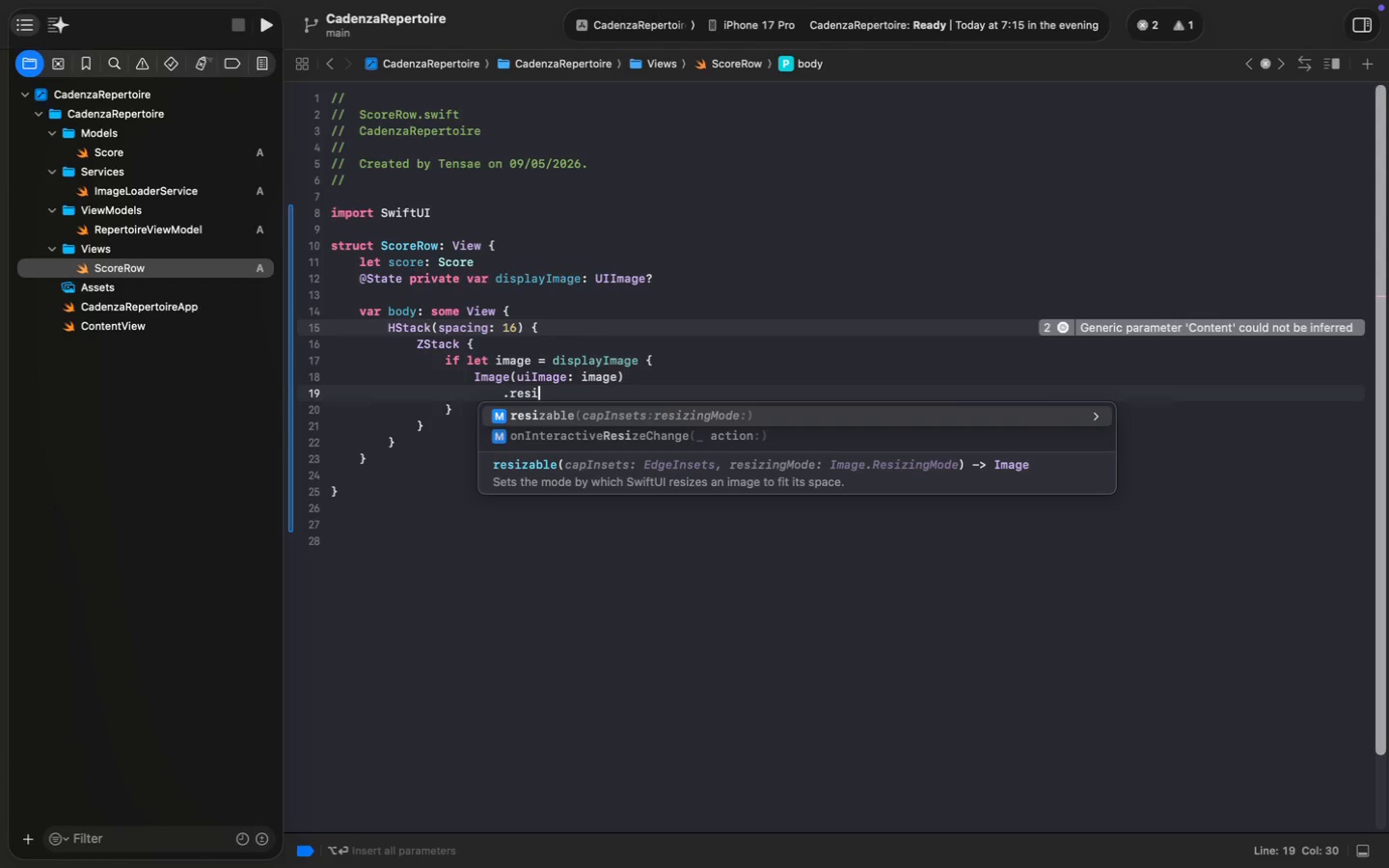 
type(.resi)
 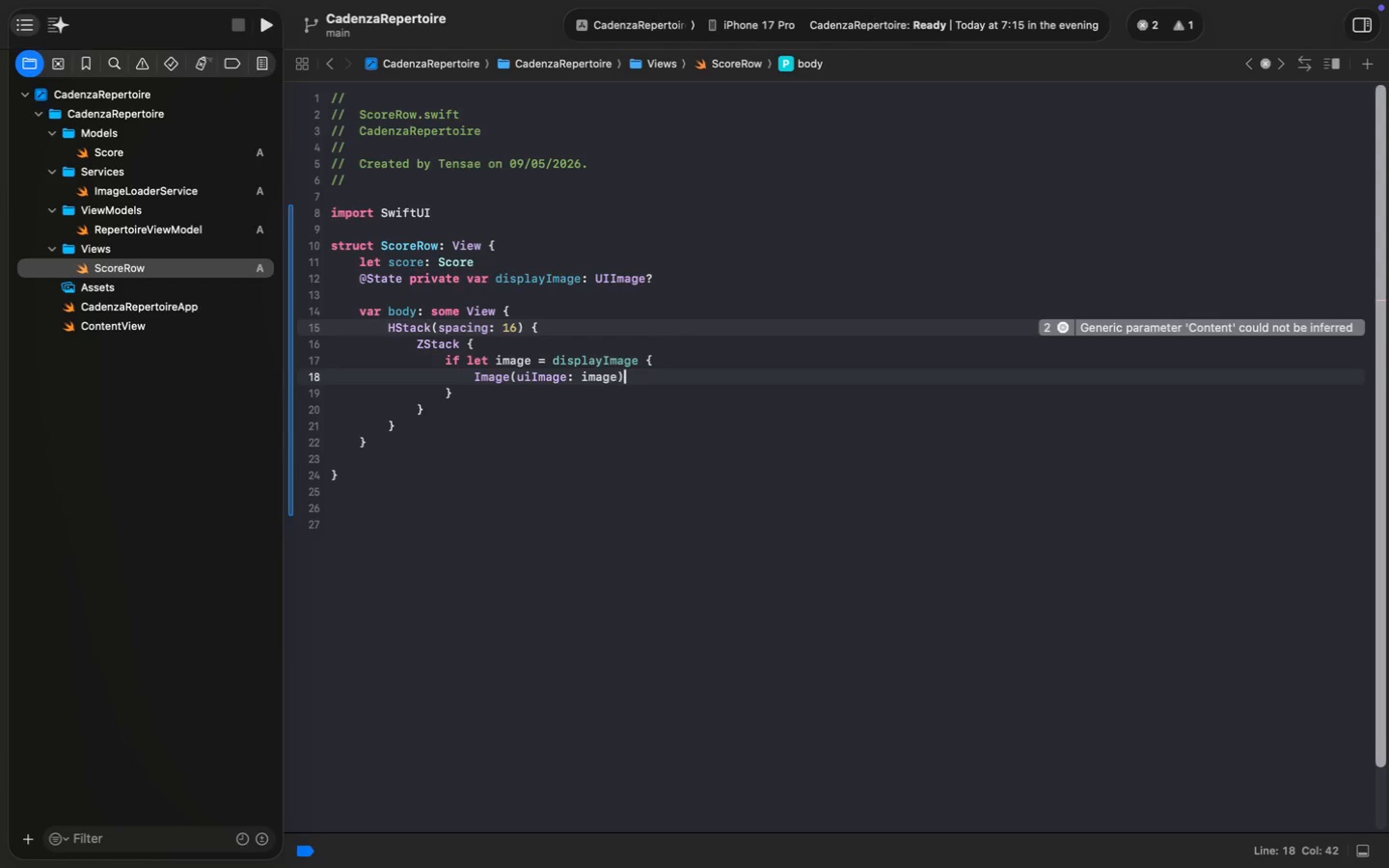 
key(Enter)
 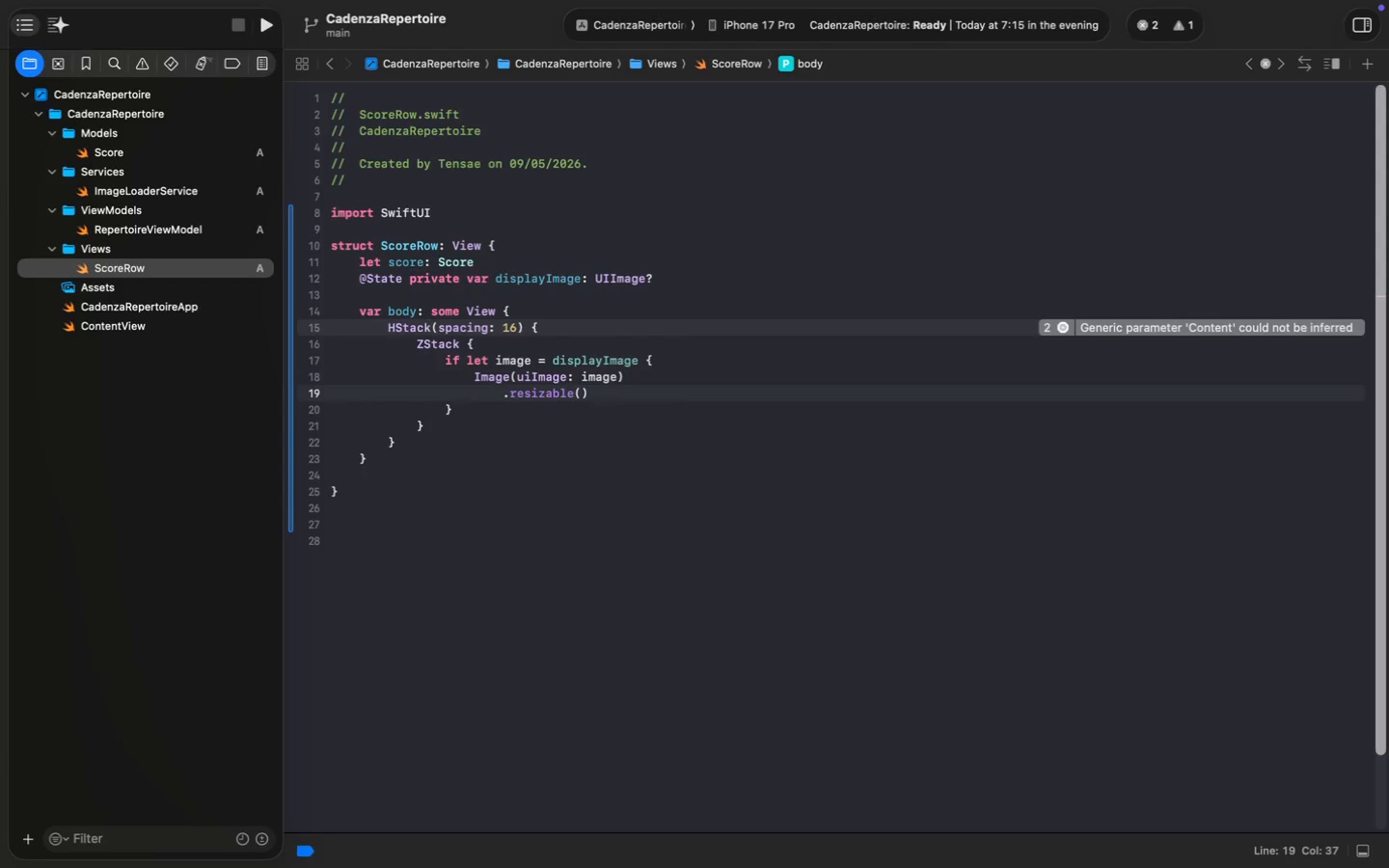 
type(())
key(Backspace)
key(Backspace)
 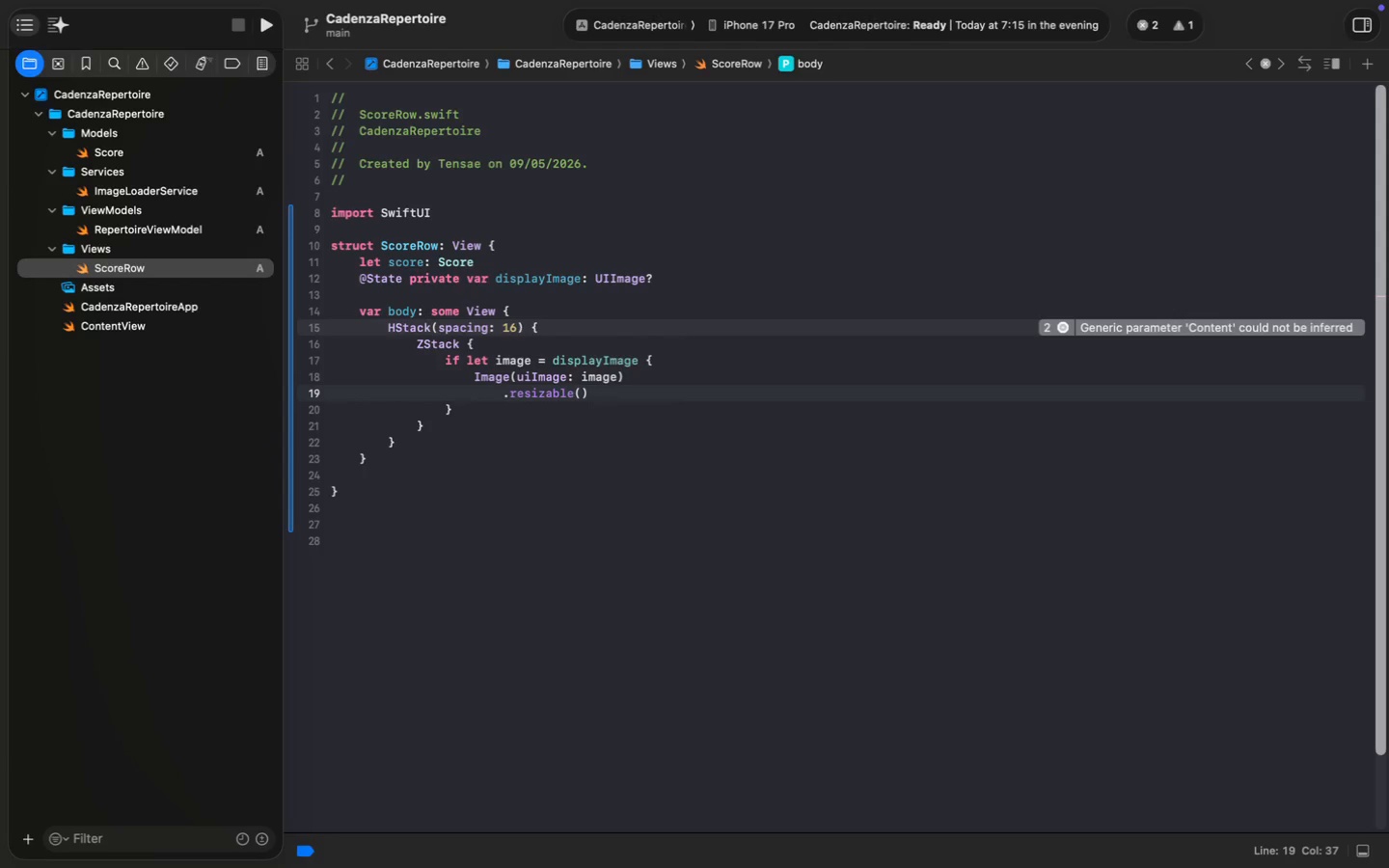 
key(Enter)
 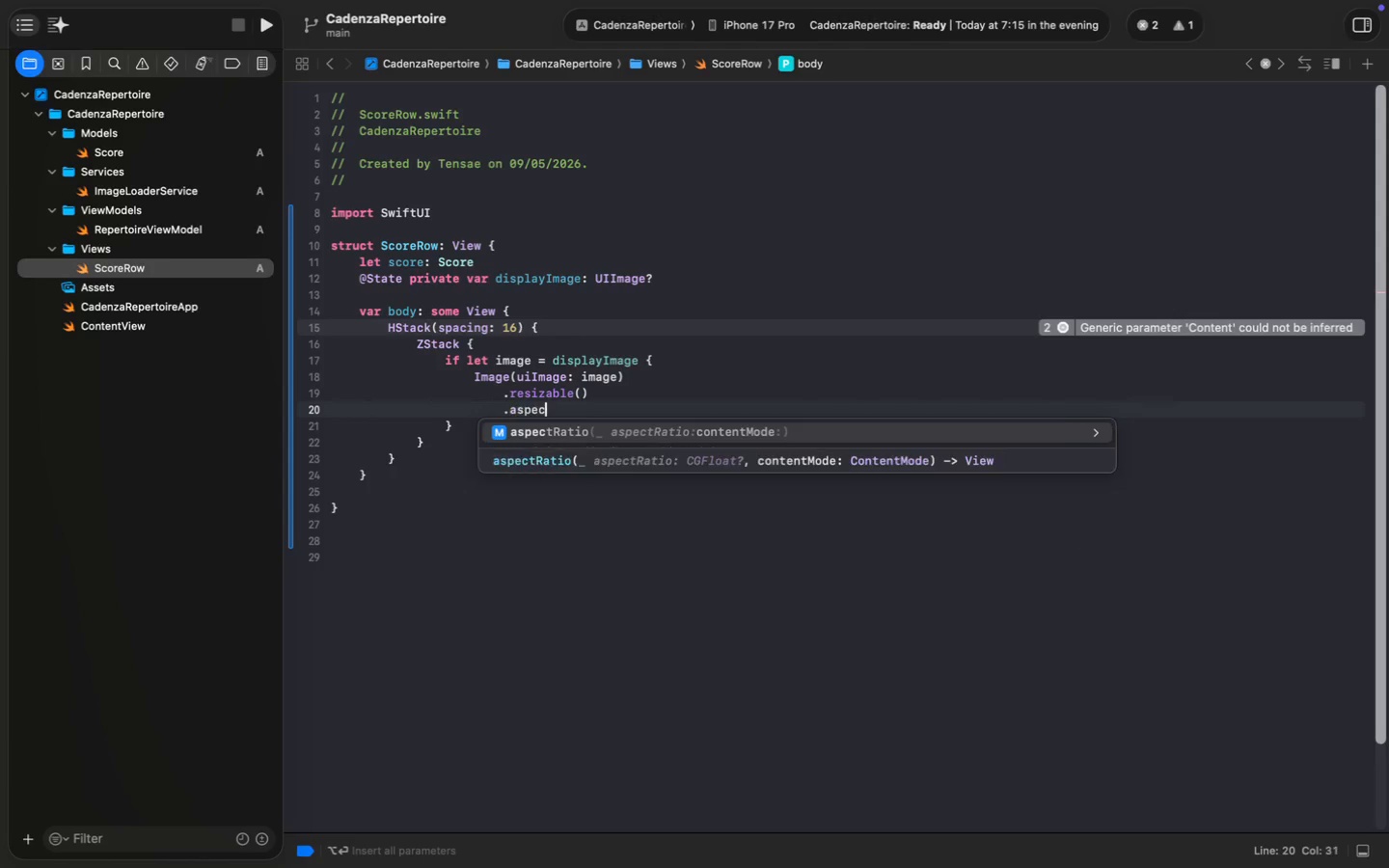 
type(.aspec)
 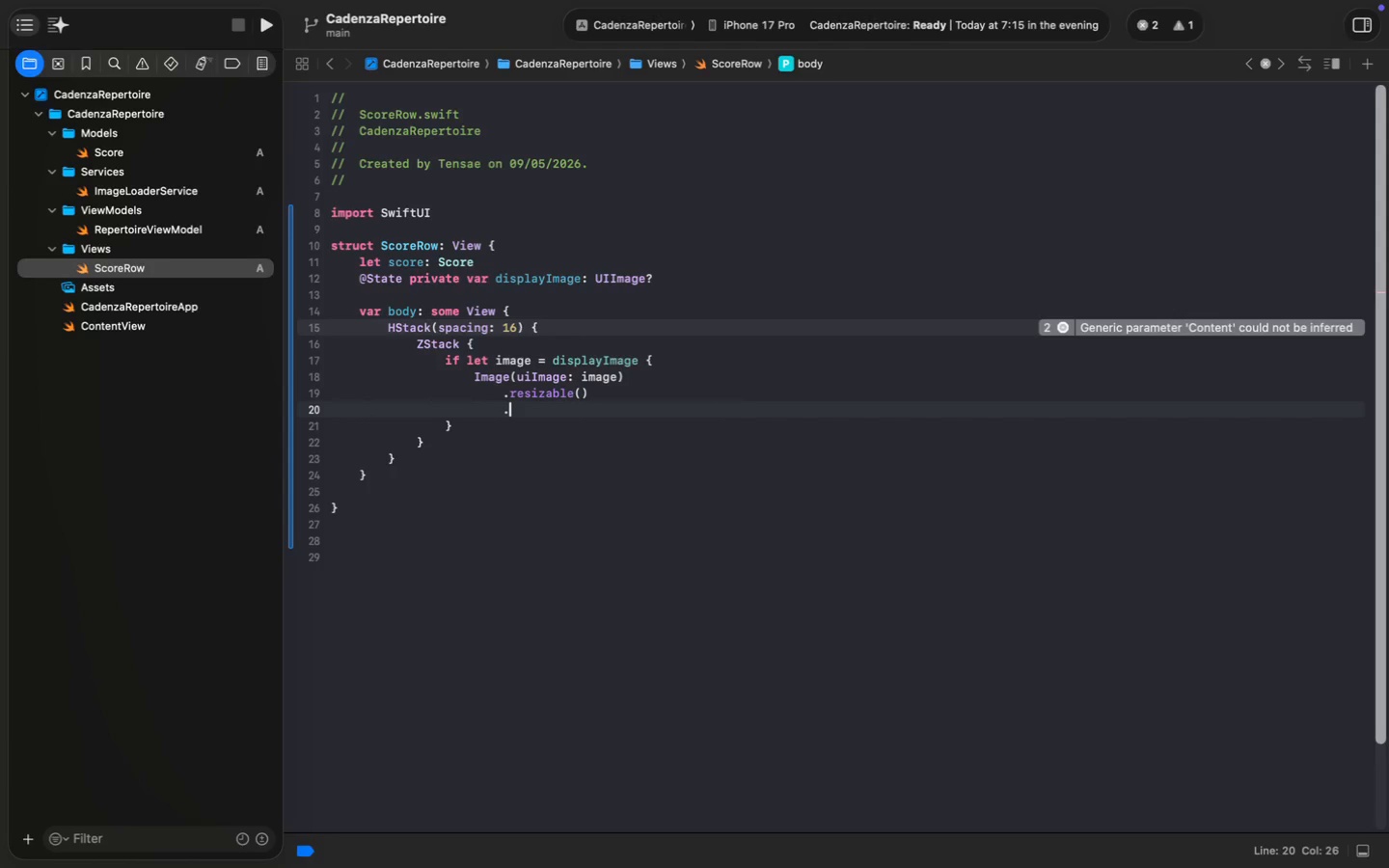 
key(Enter)
 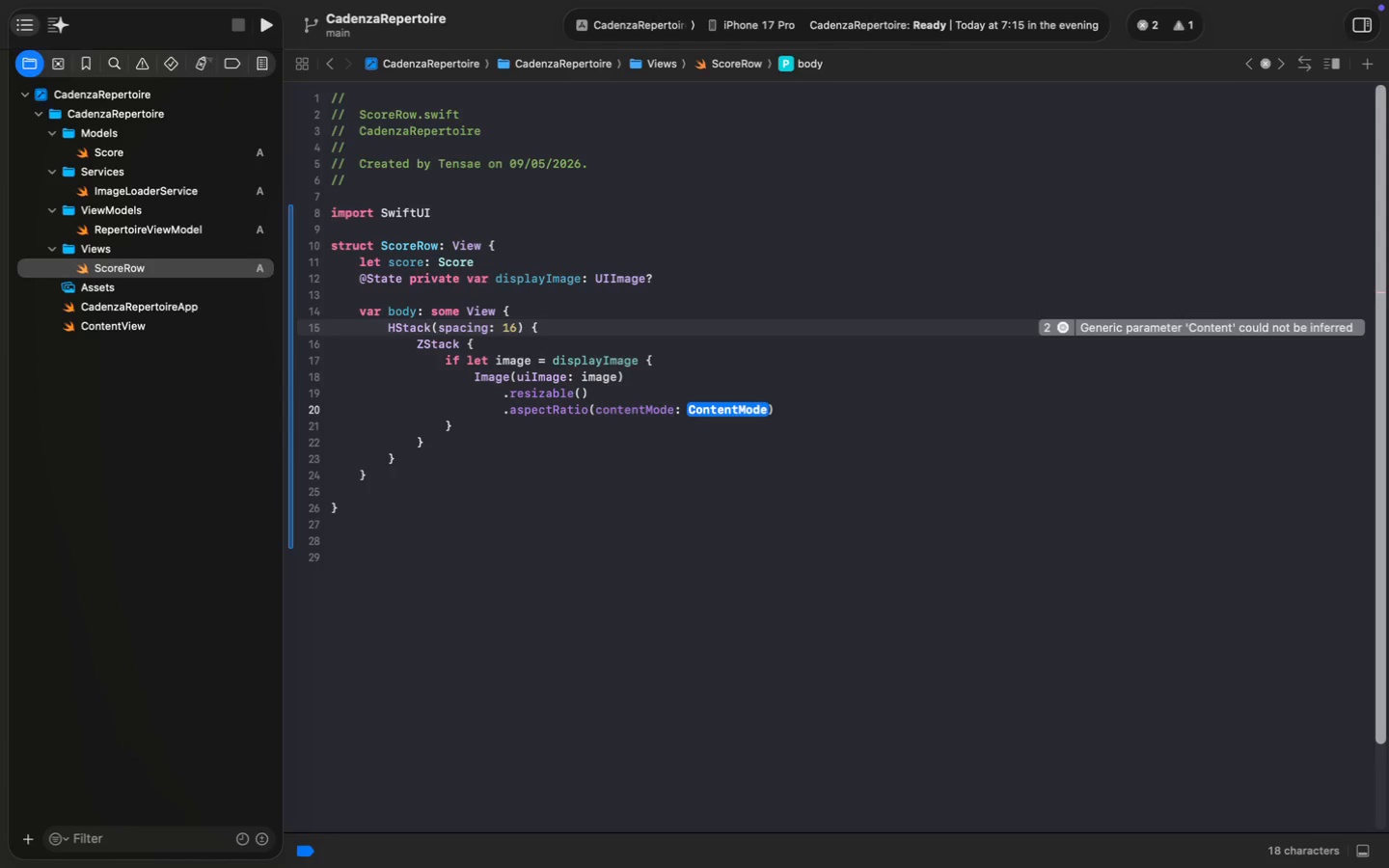 
type(.fill)
 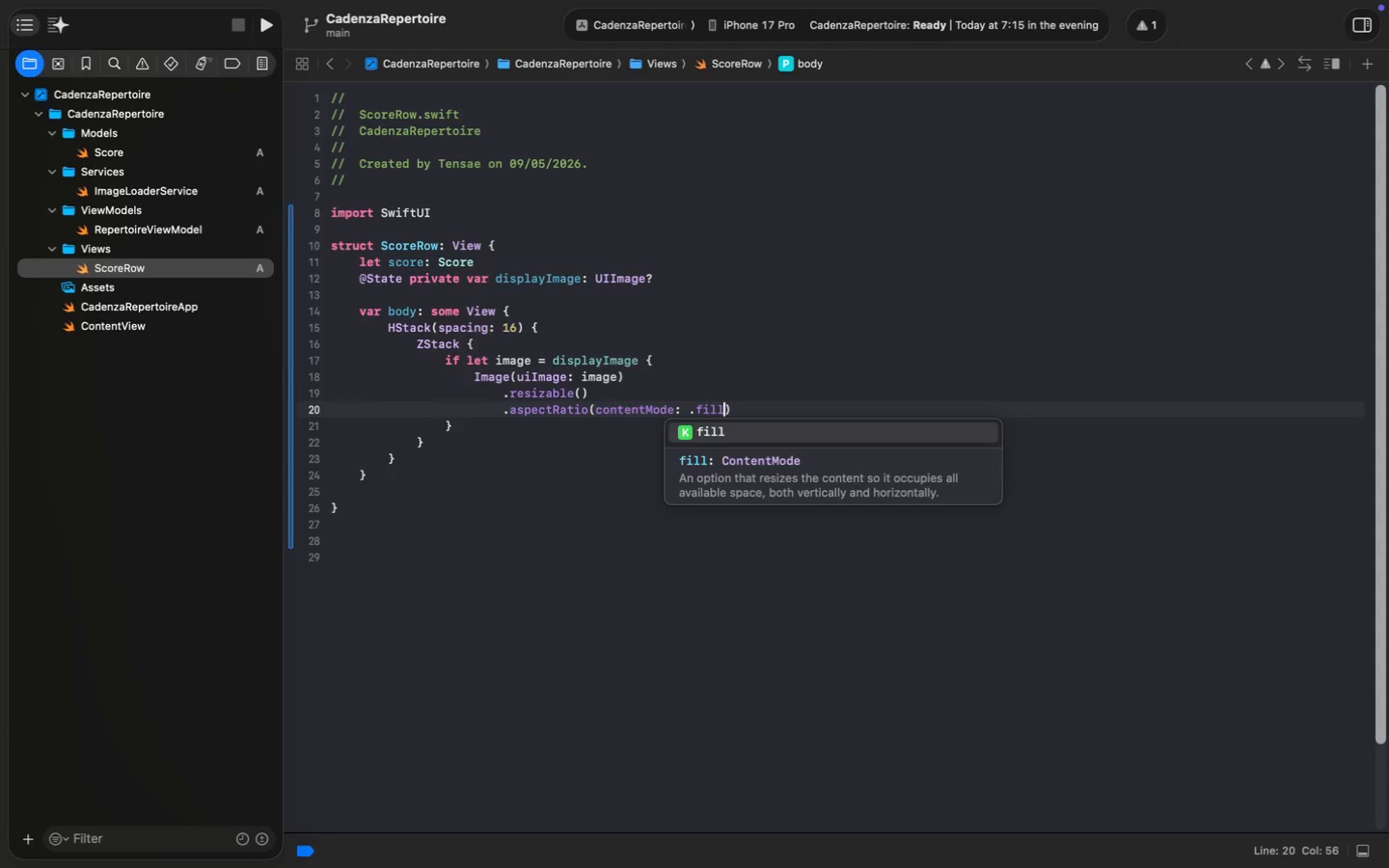 
wait(5.9)
 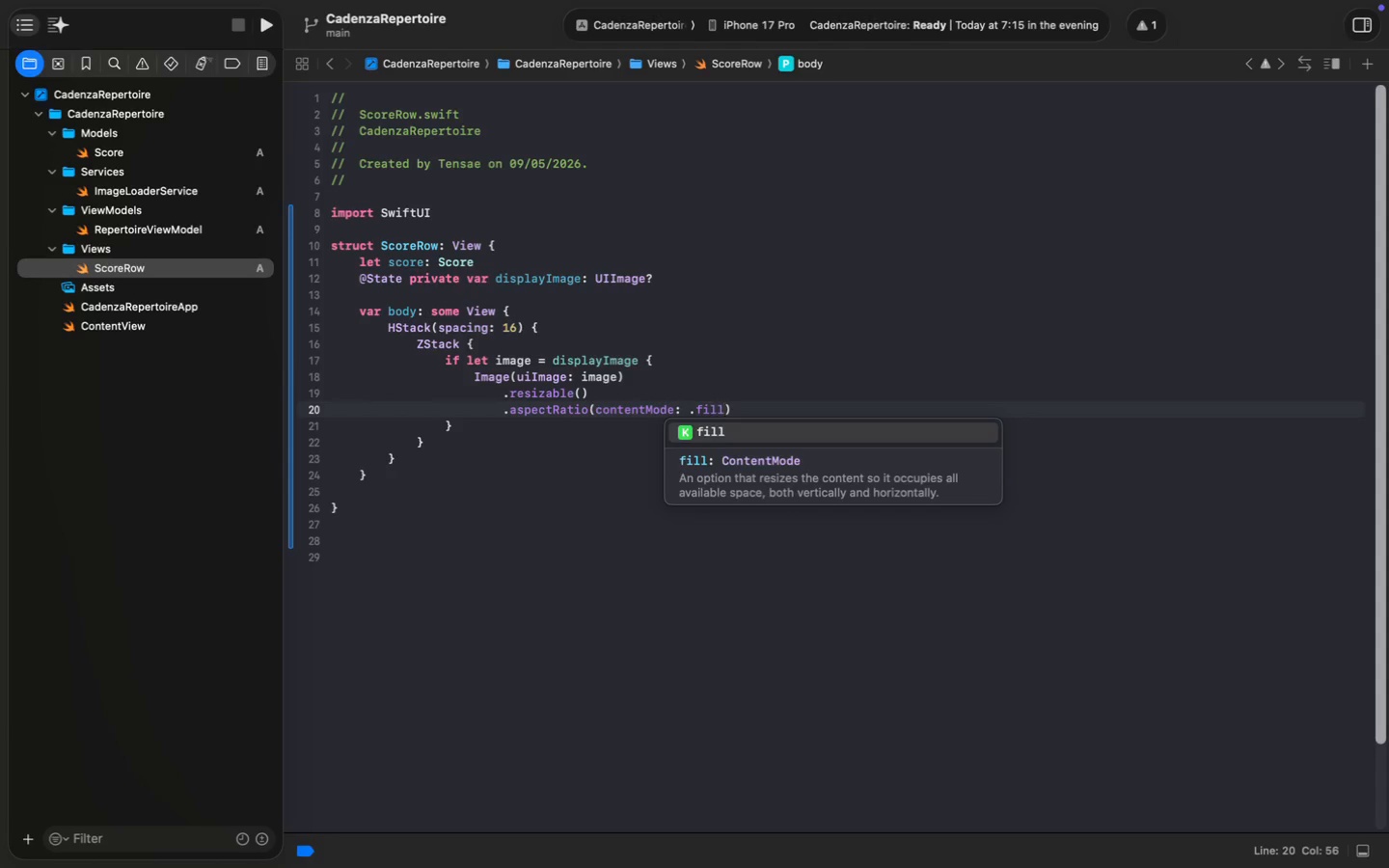 
key(ArrowDown)
 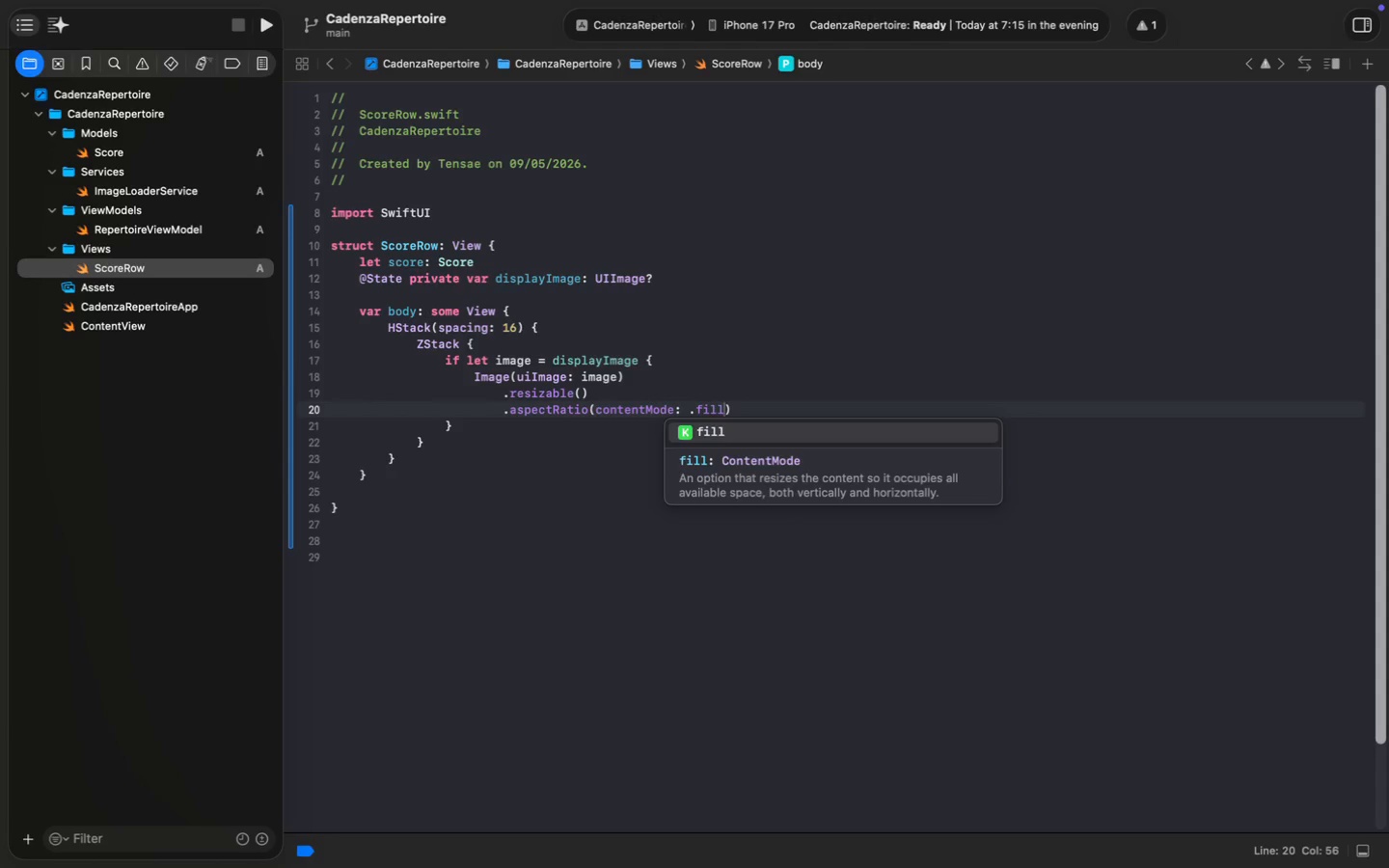 
key(Enter)
 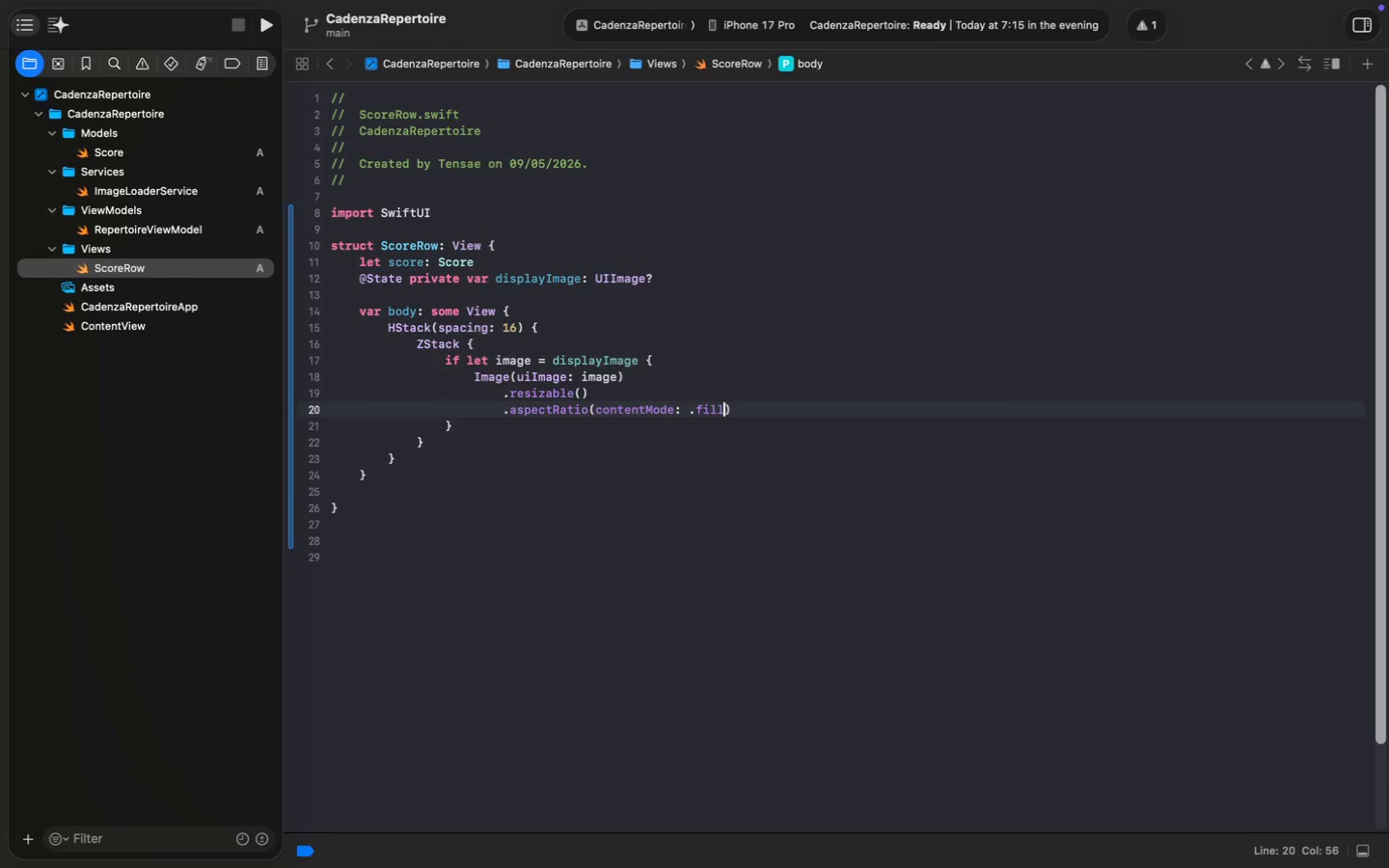 
key(ArrowDown)
 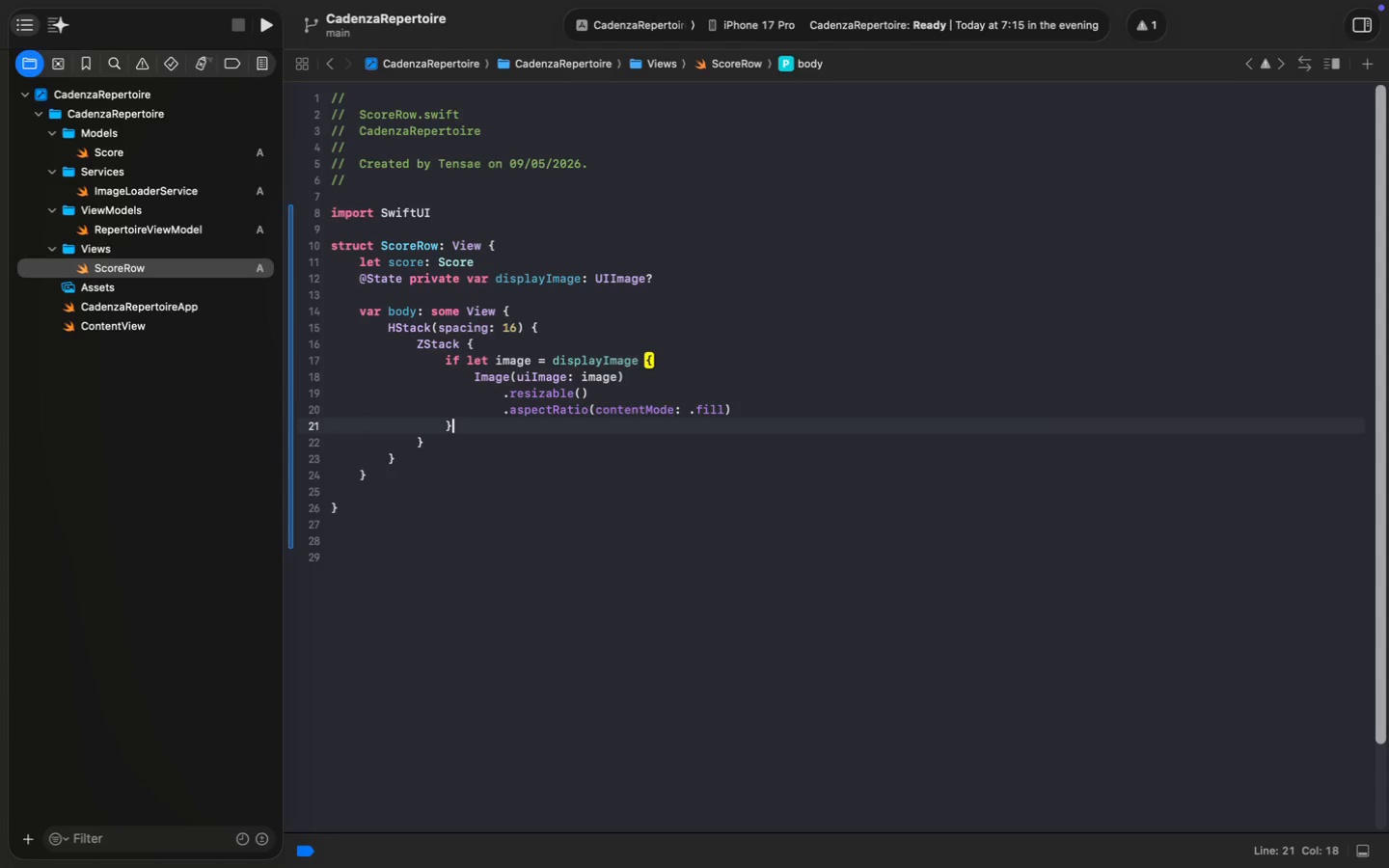 
type( else {)
 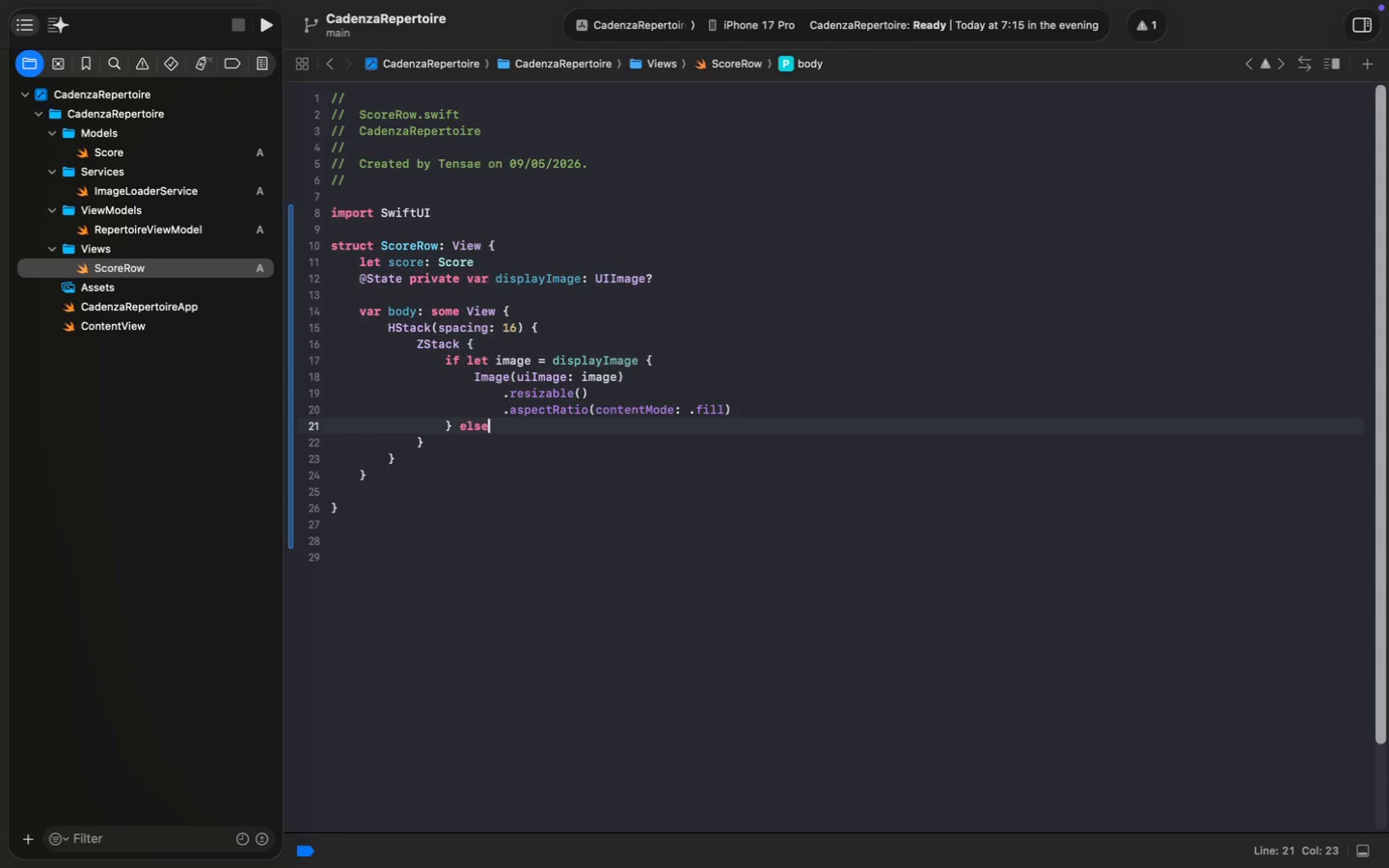 
key(Enter)
 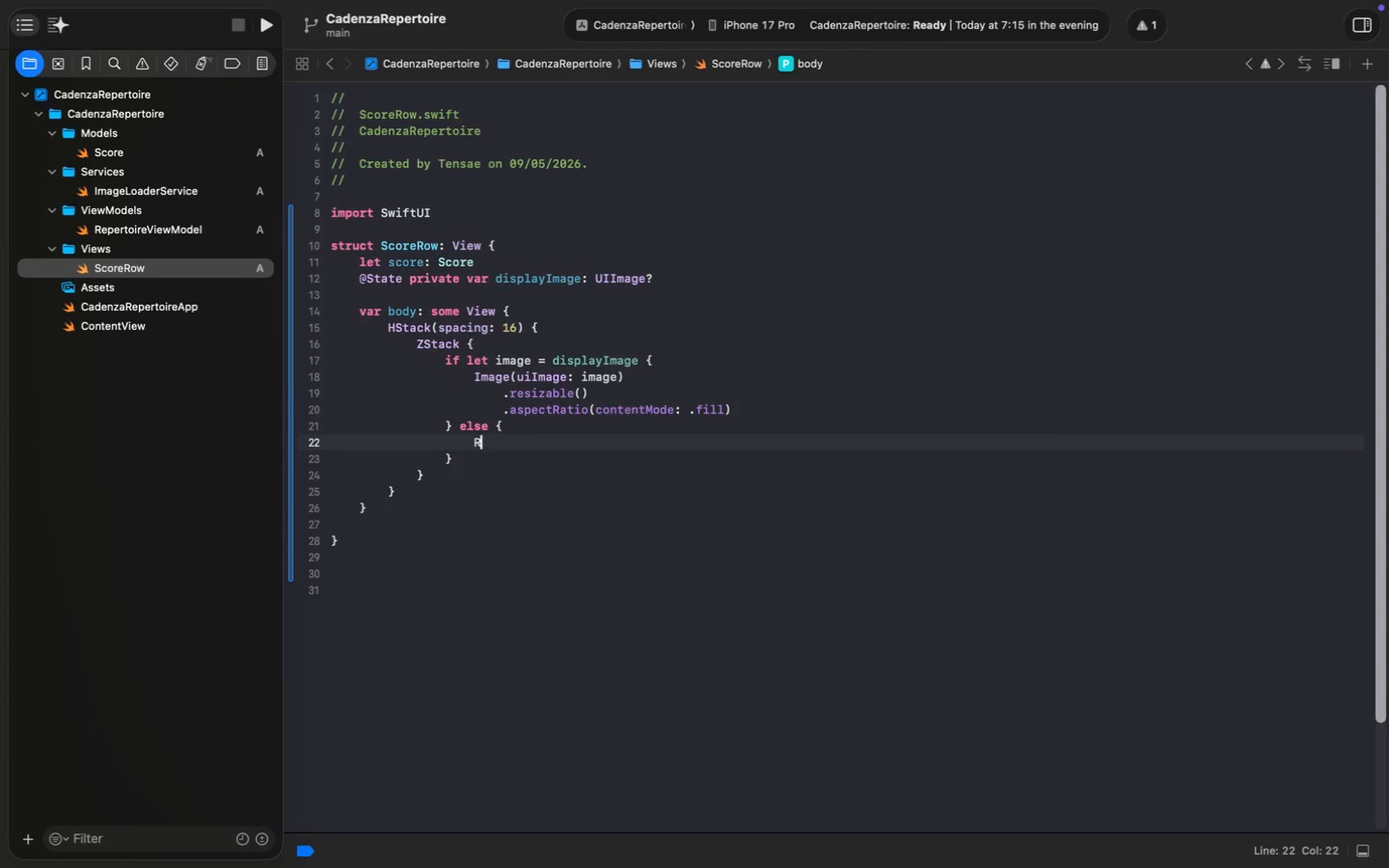 
type(Rec)
 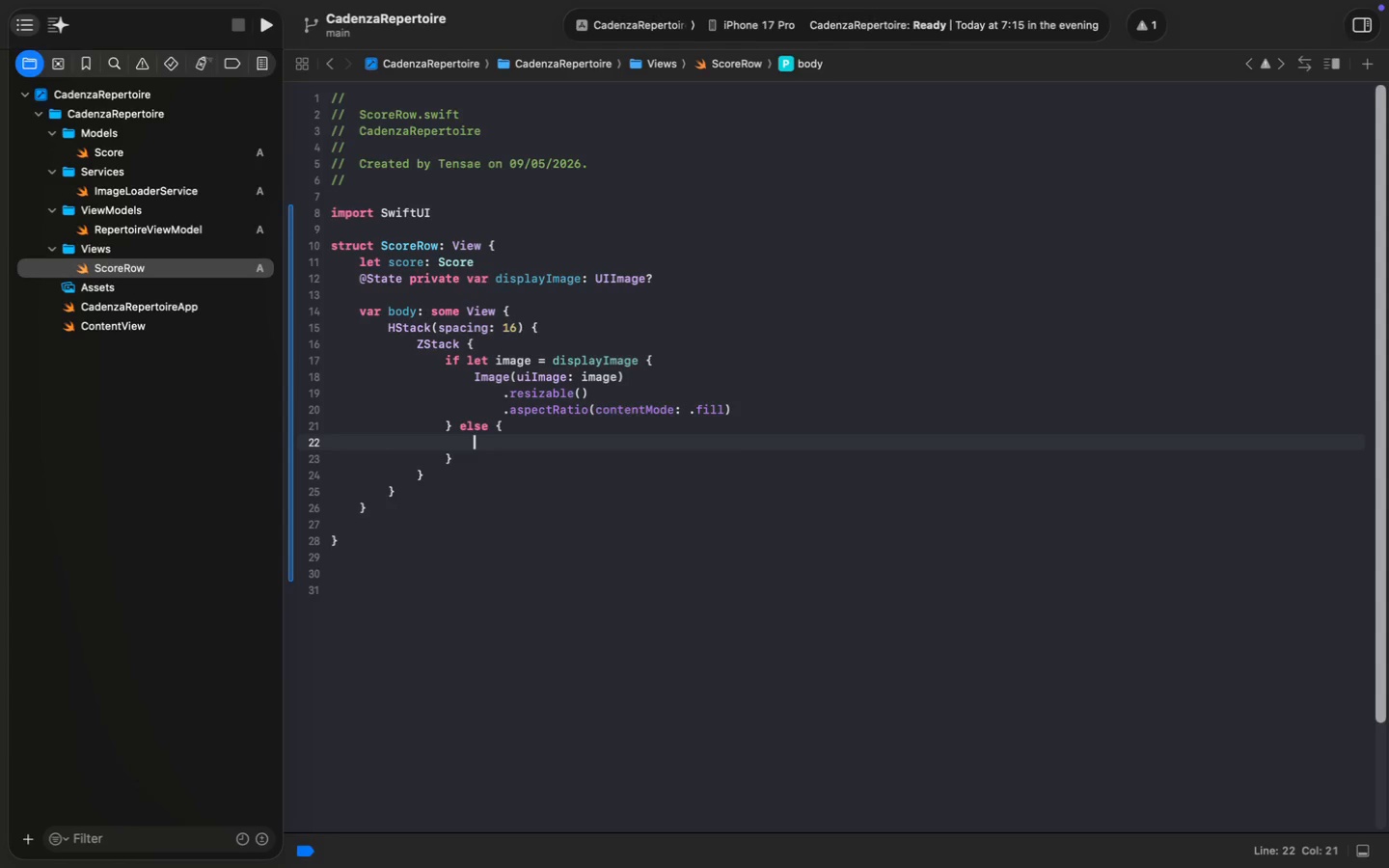 
key(Enter)
 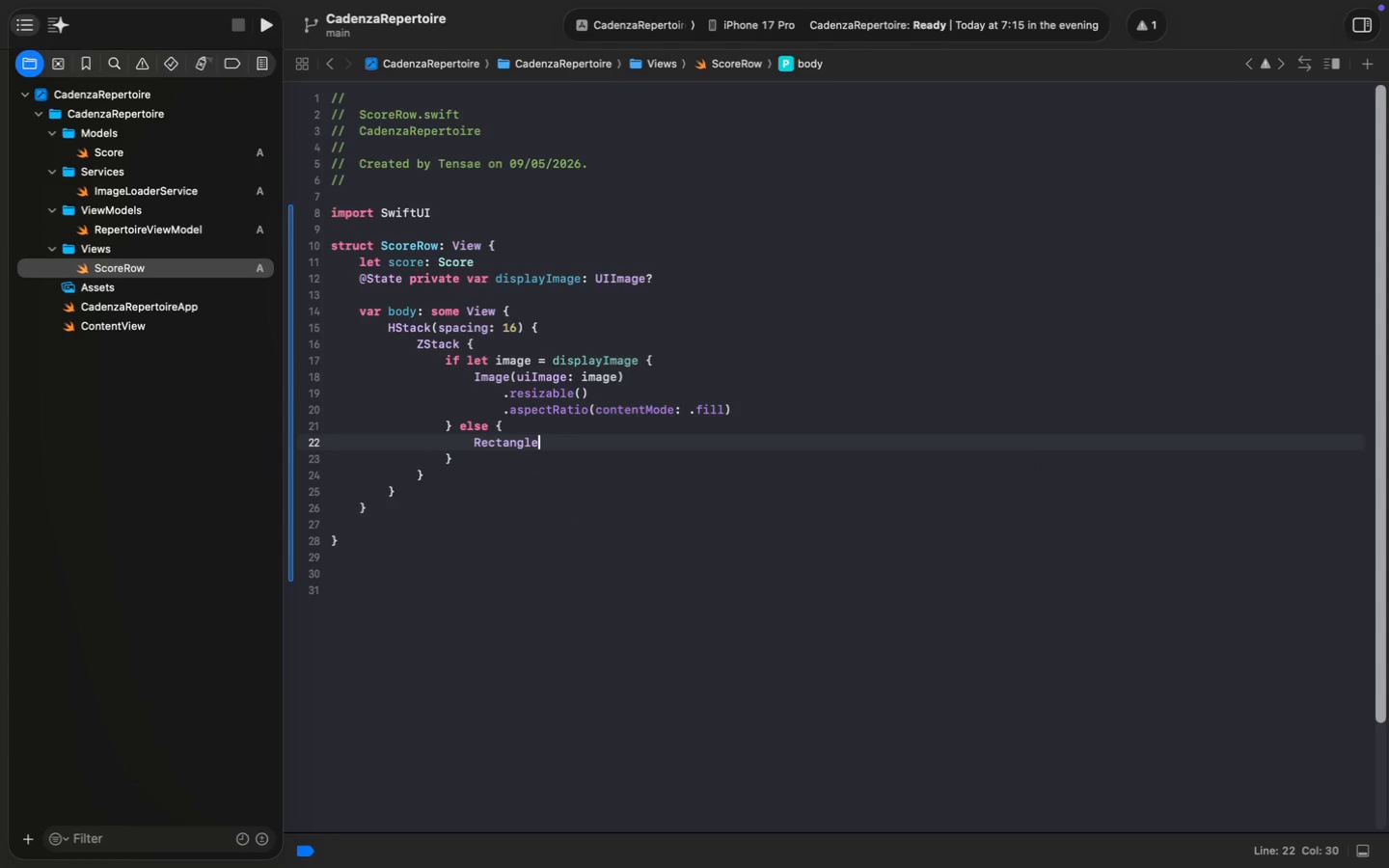 
type(())
 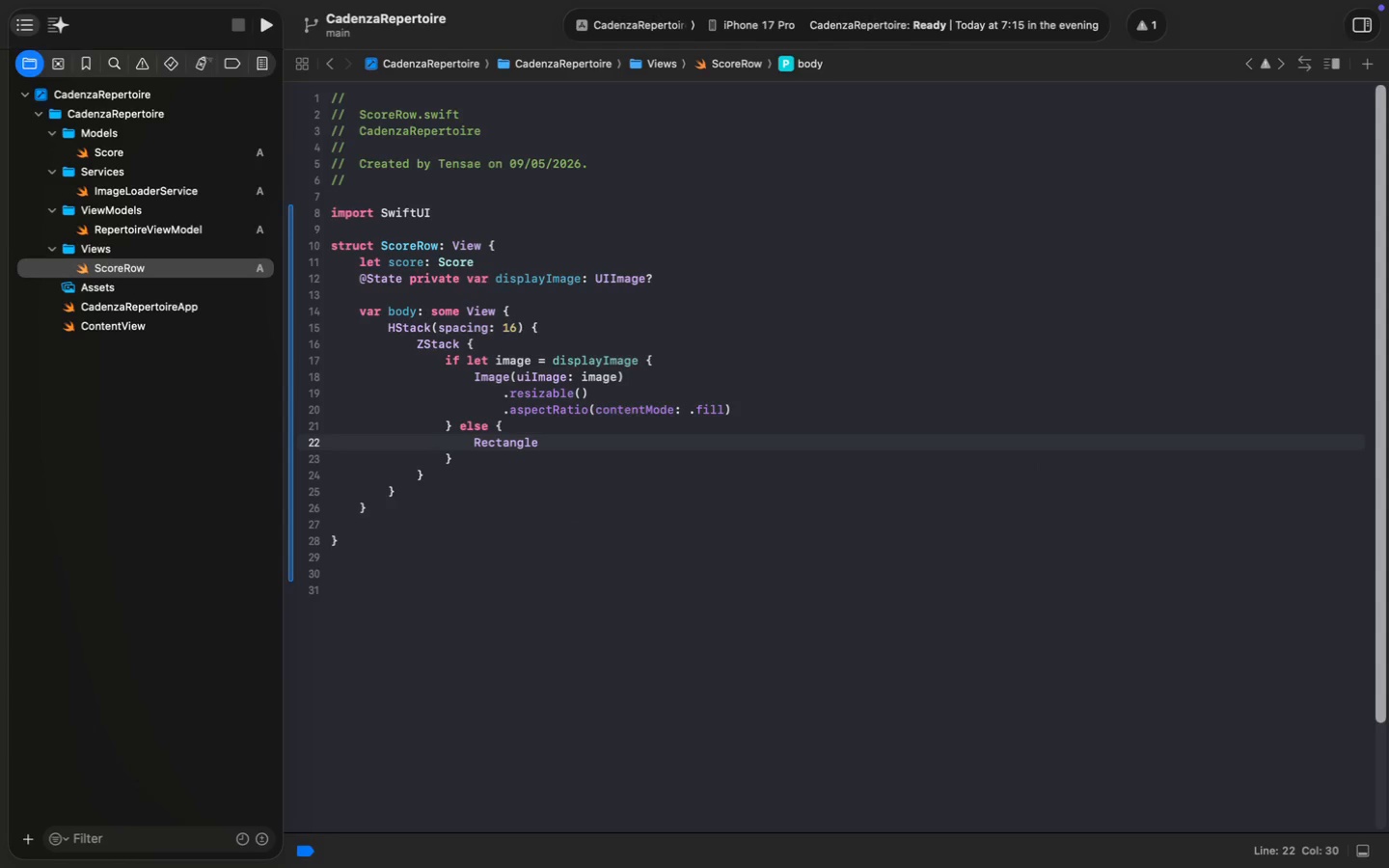 
key(Enter)
 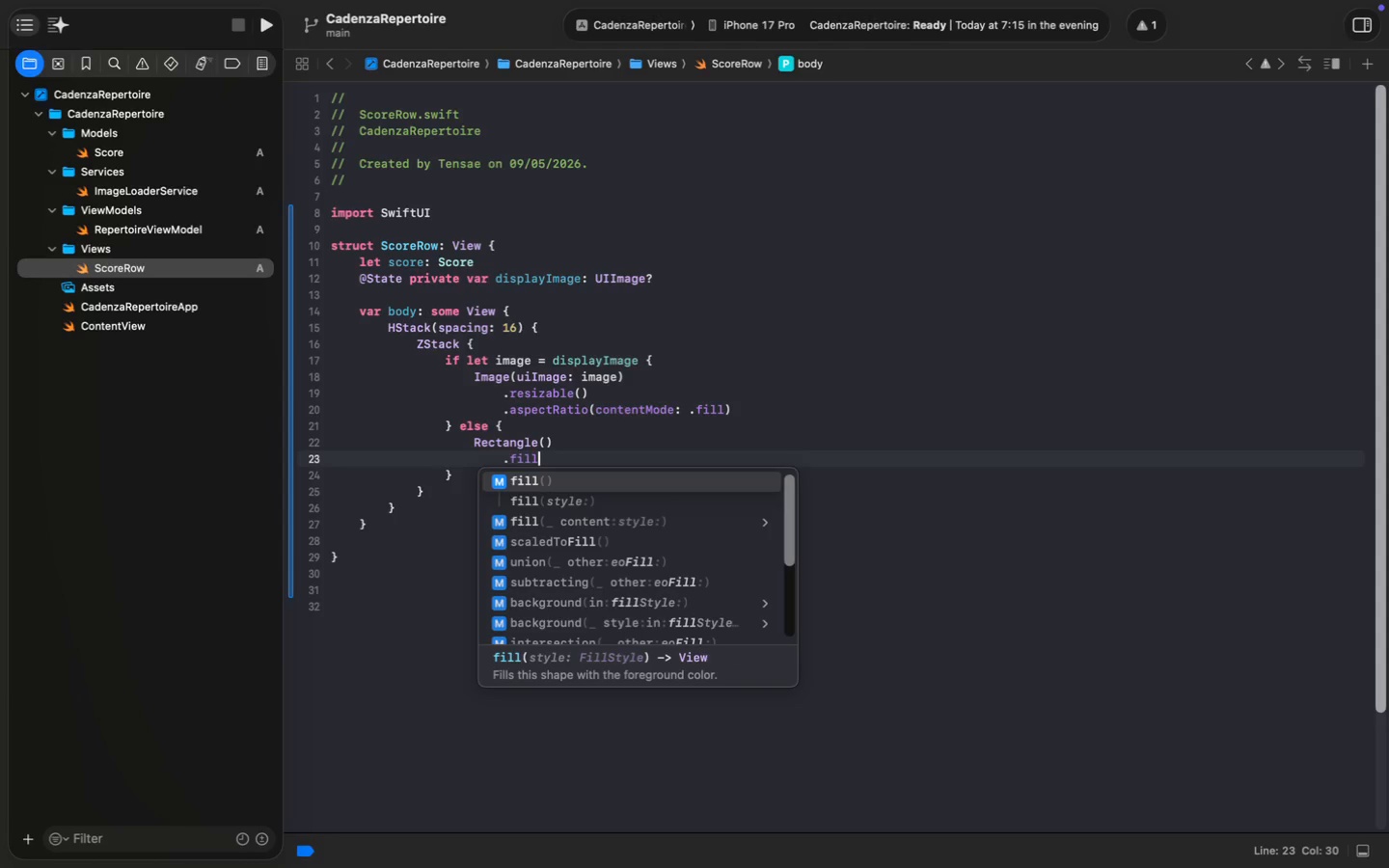 
type(.fill)
 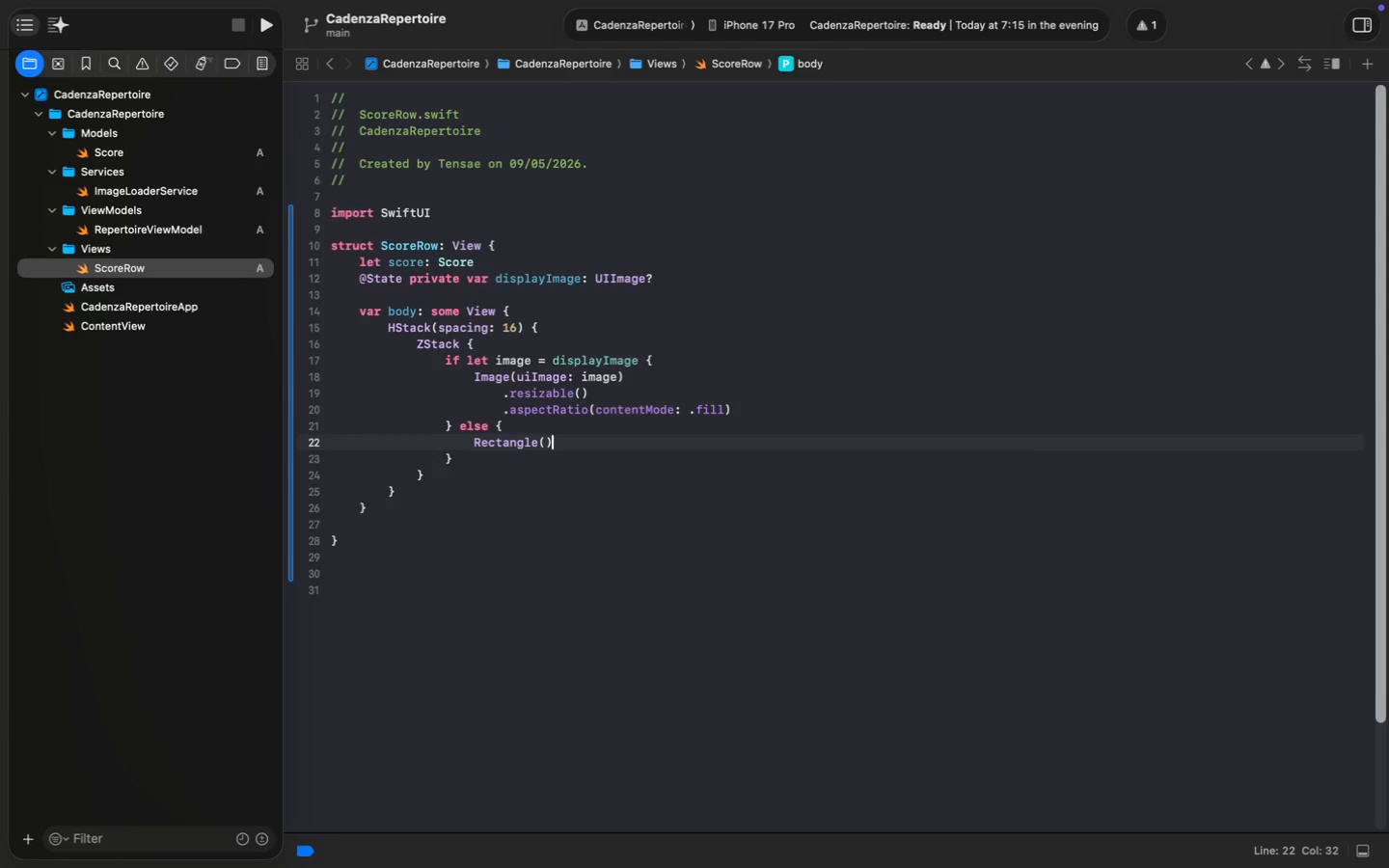 
key(Enter)
 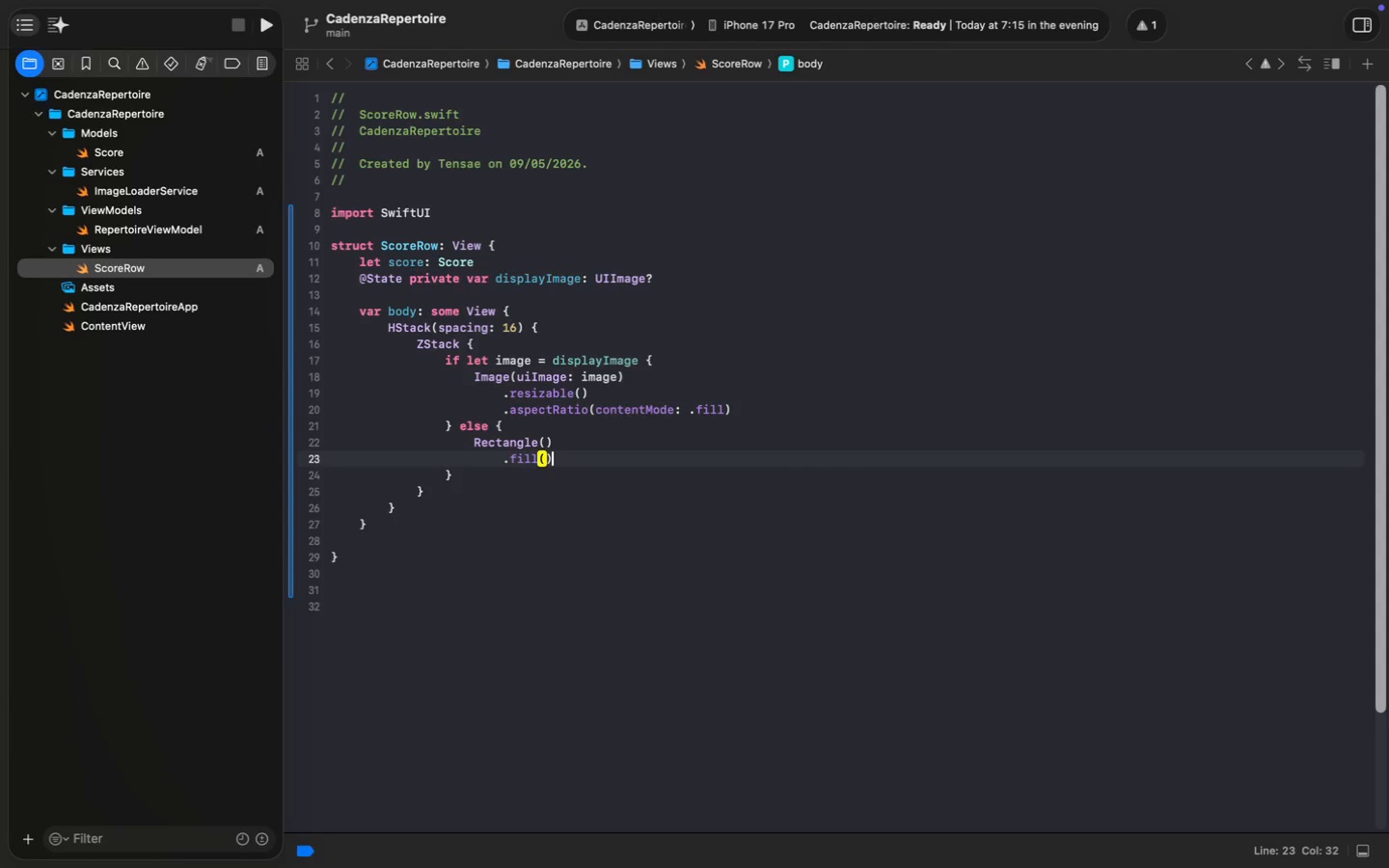 
key(ArrowLeft)
 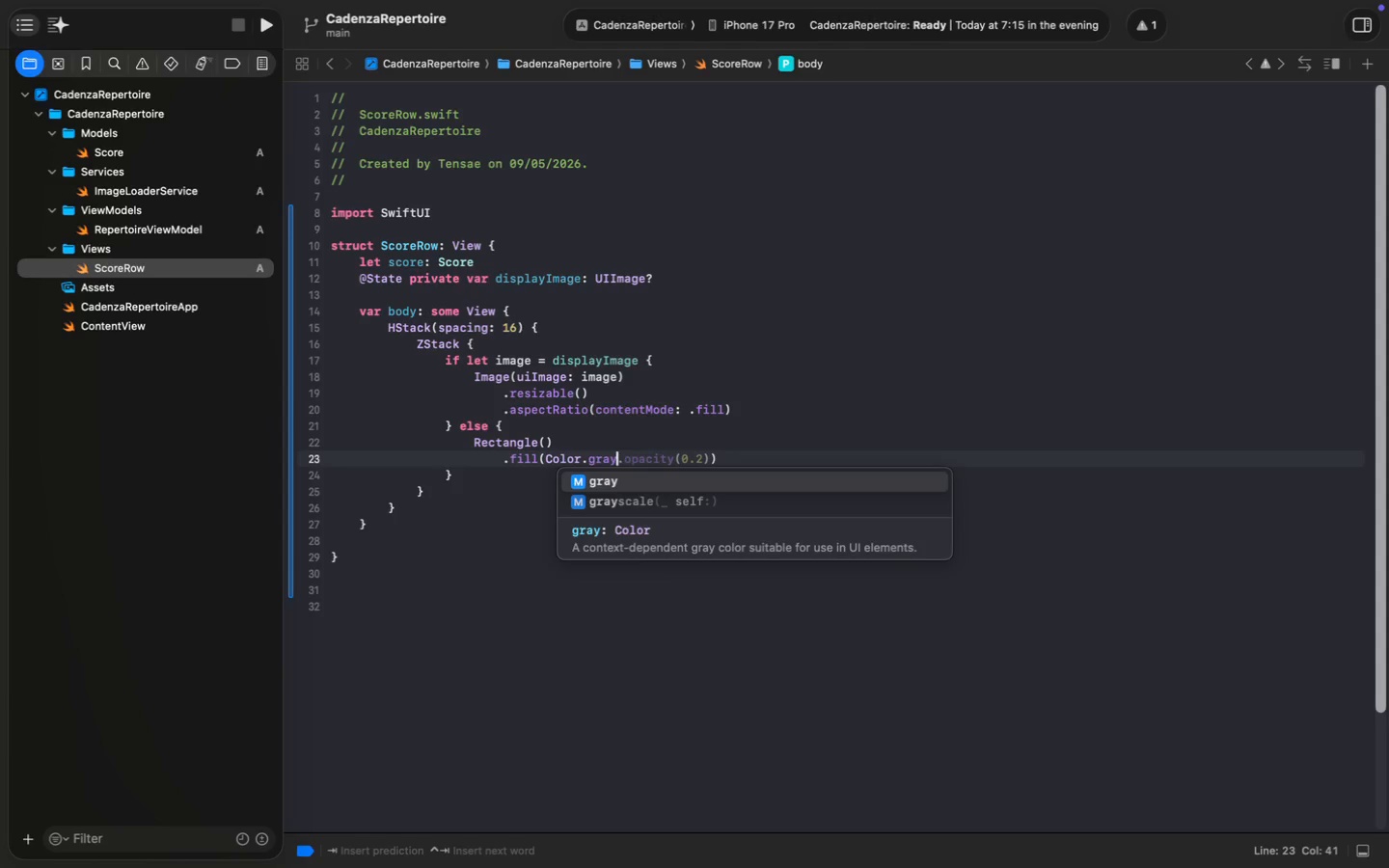 
type(Color.gray.op)
 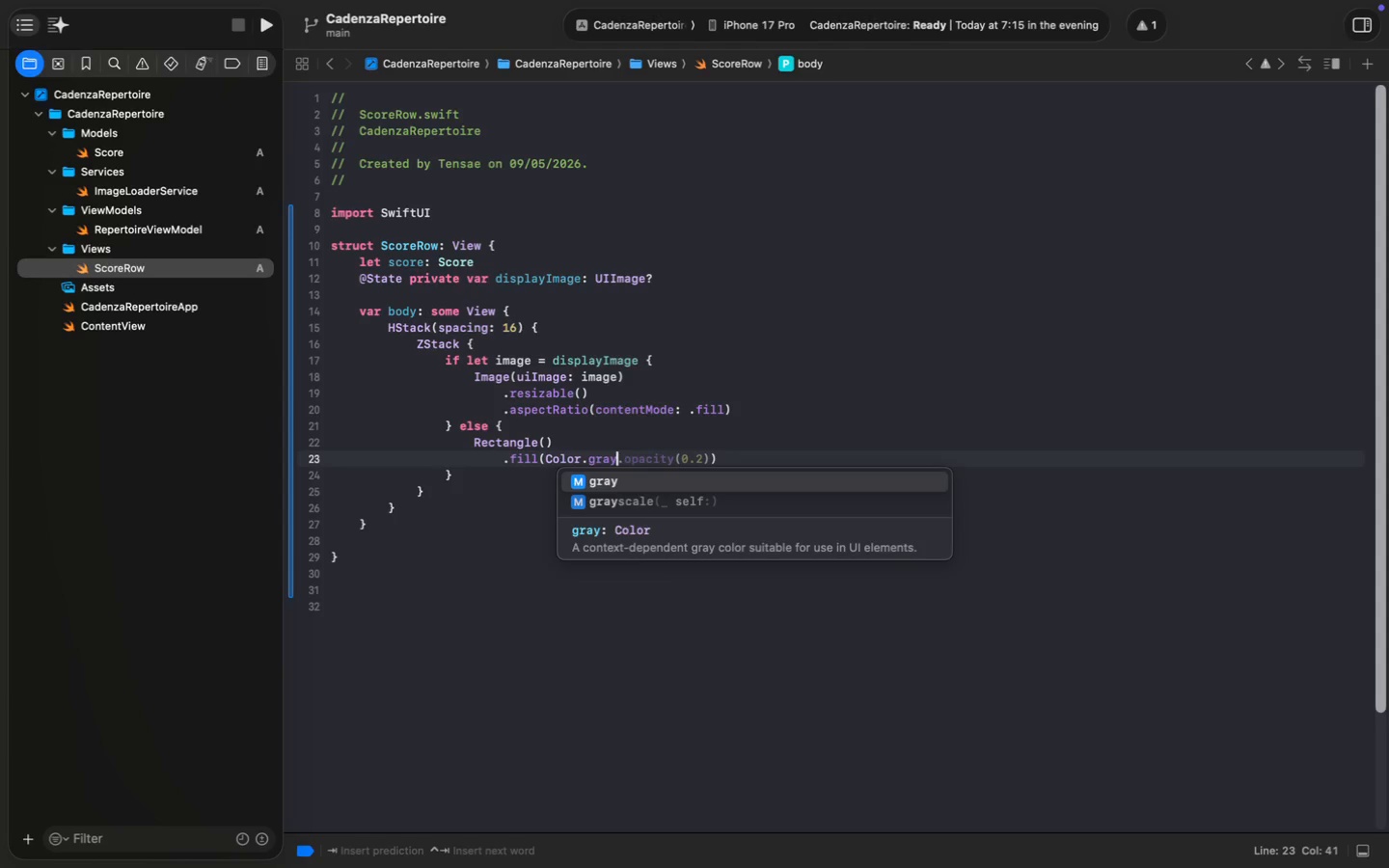 
key(Enter)
 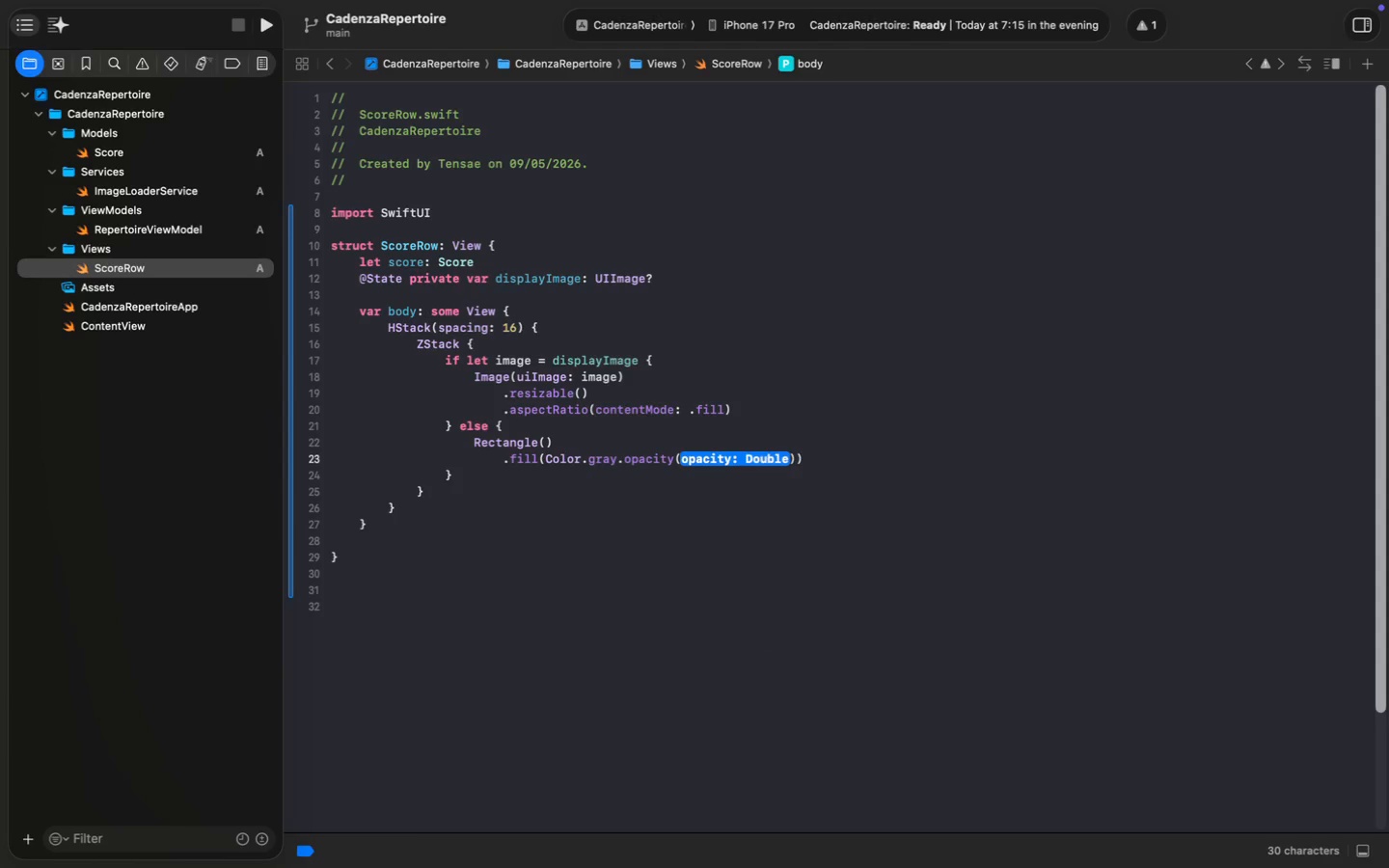 
type((0.1)
 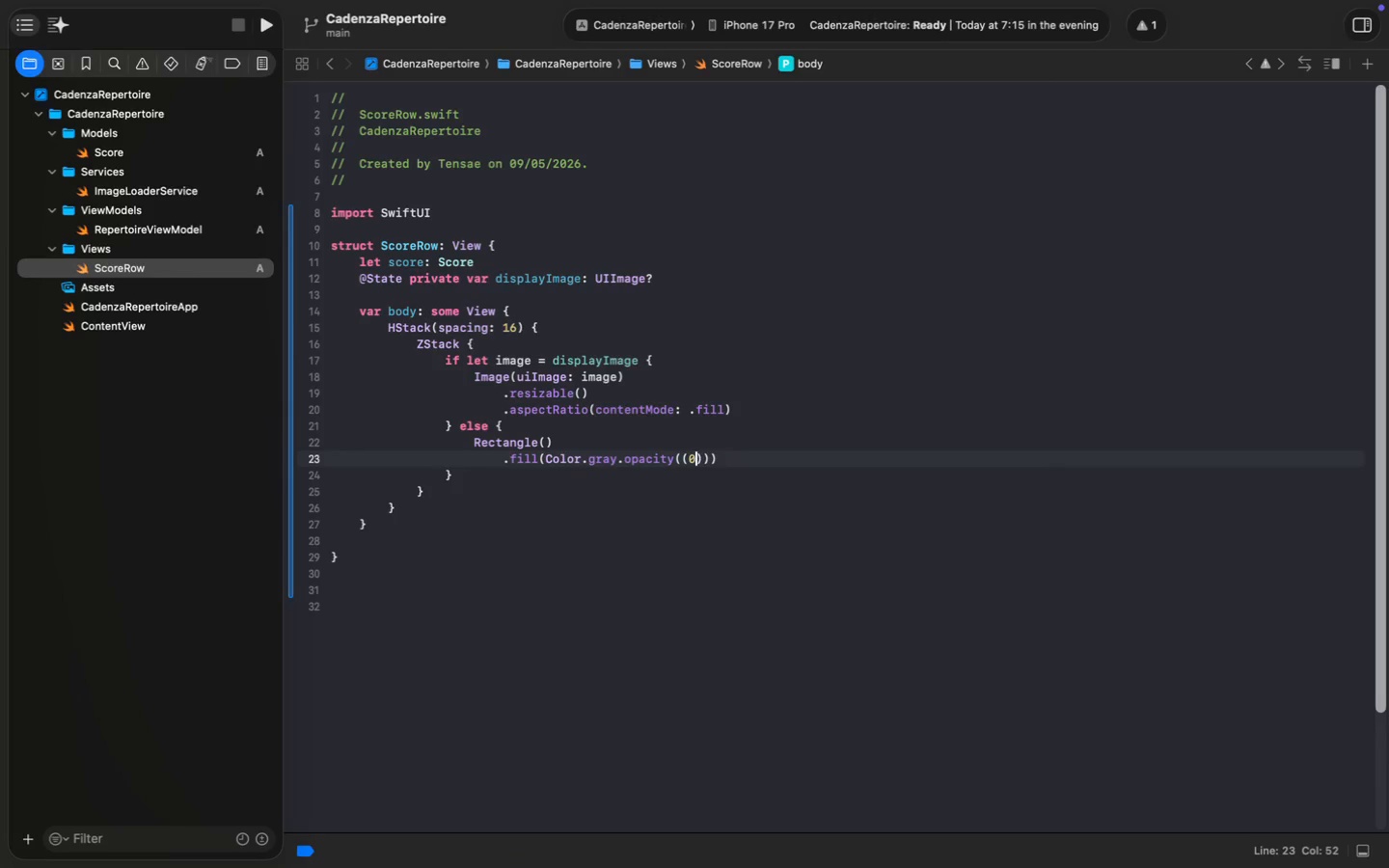 
key(Meta+ArrowRight)
 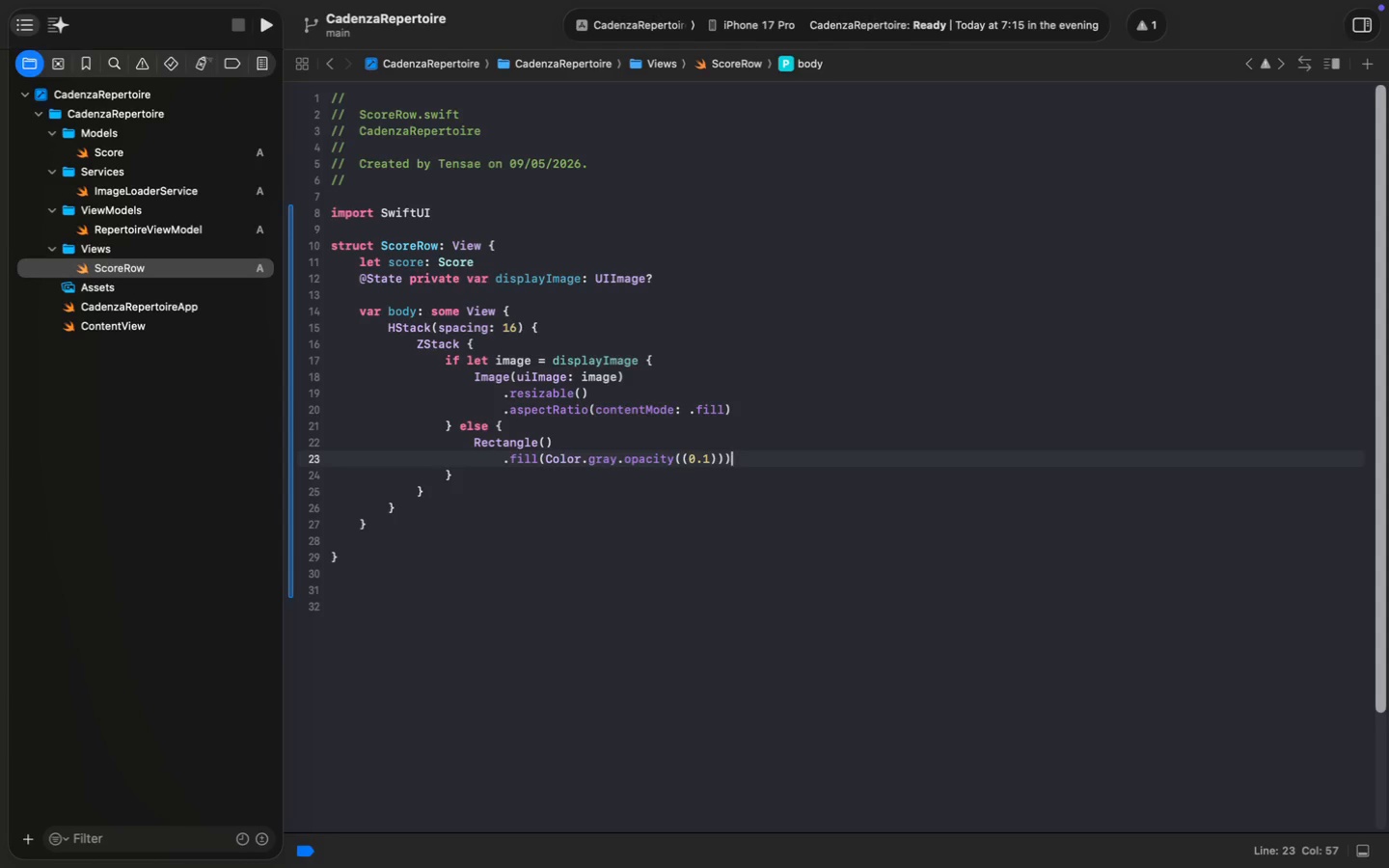 
wait(8.58)
 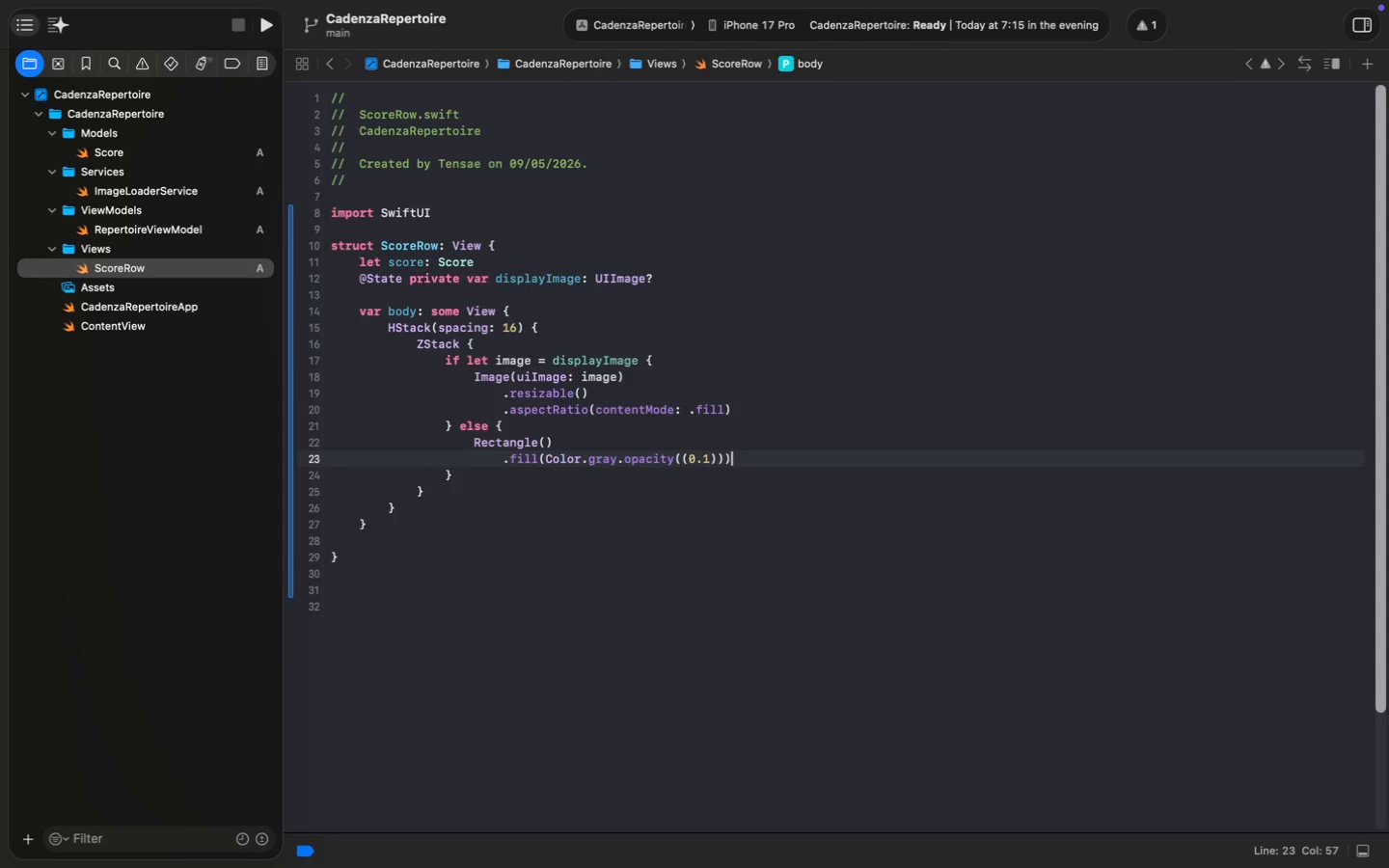 
key(ArrowLeft)
 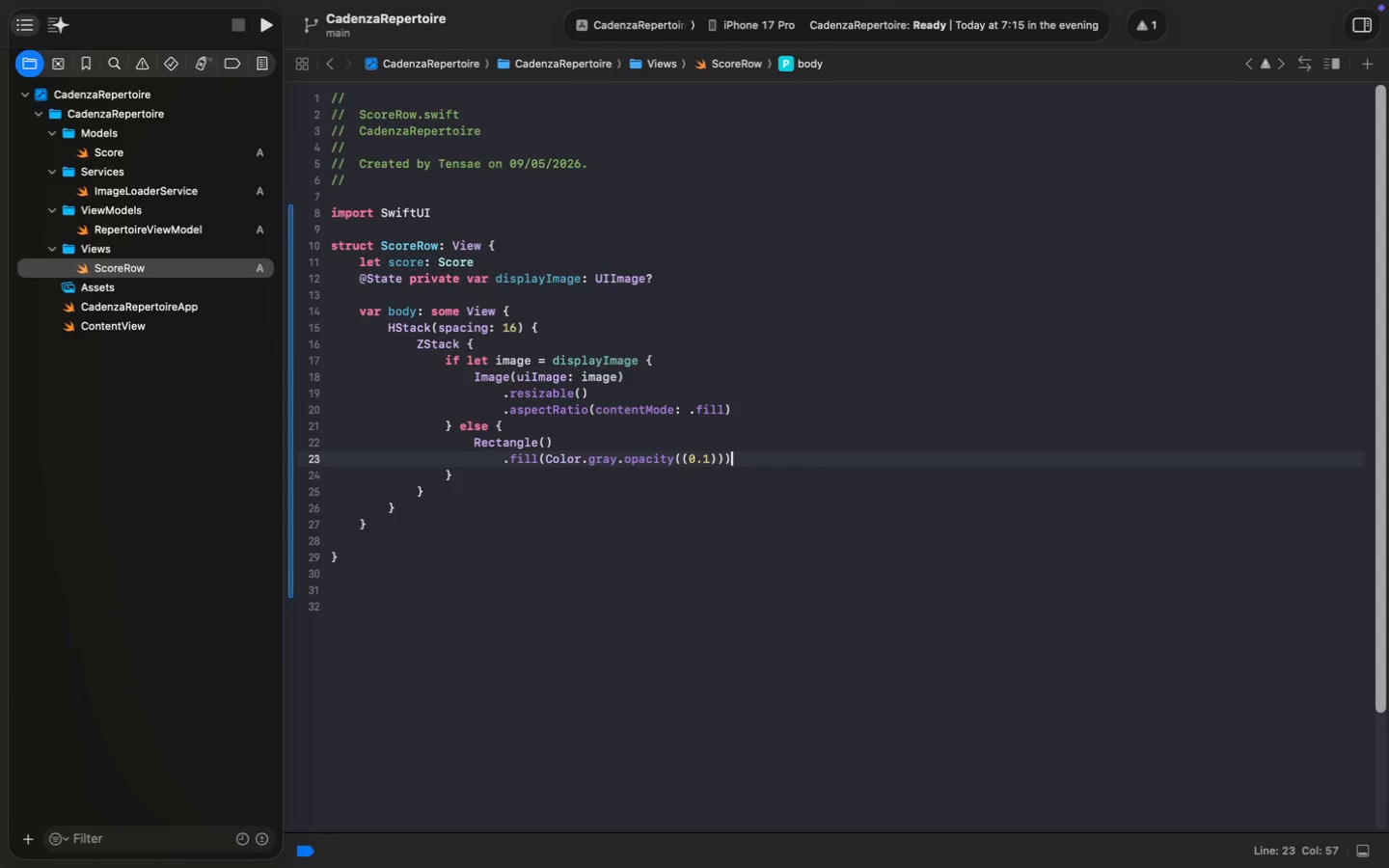 
key(ArrowLeft)
 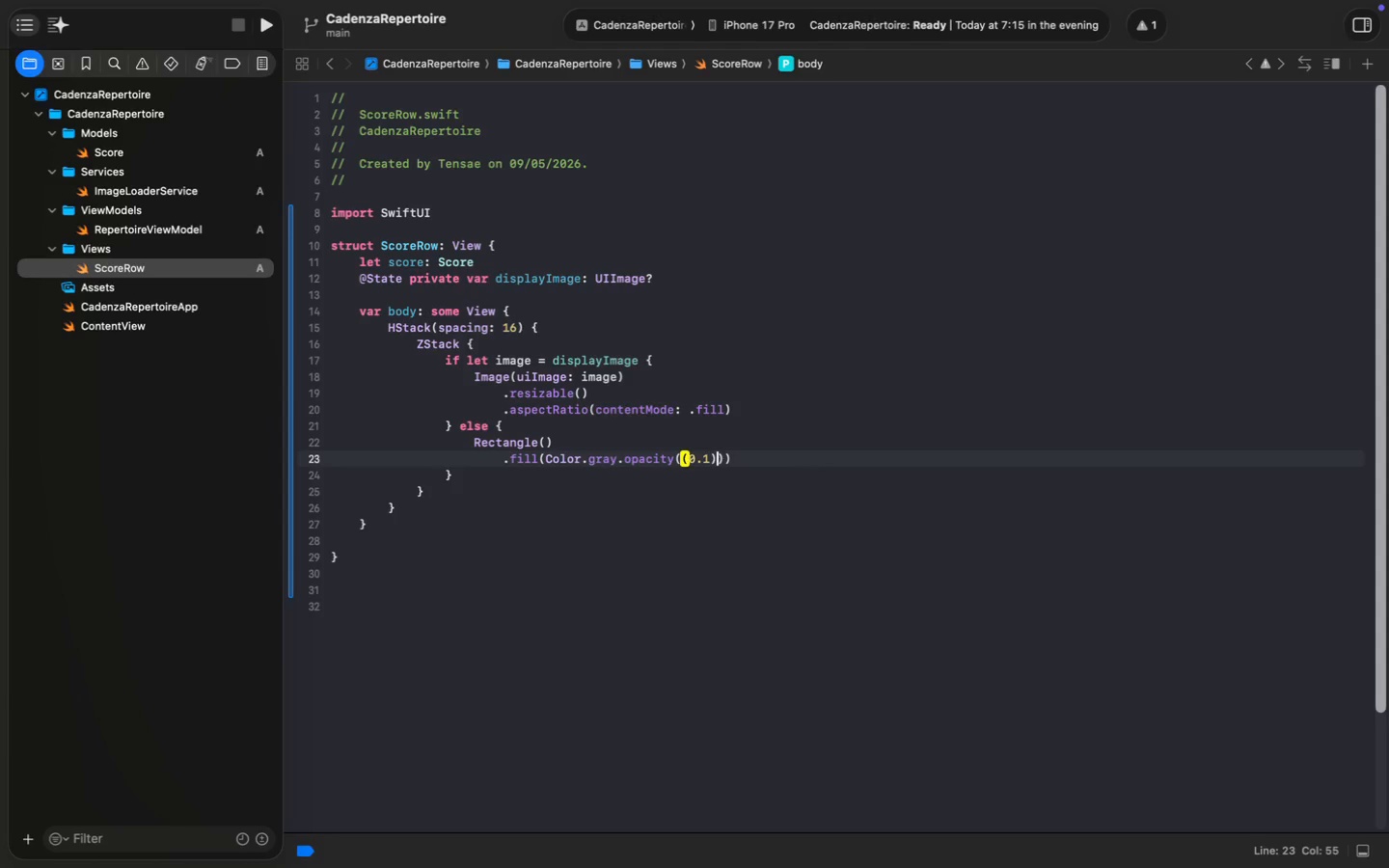 
key(ArrowRight)
 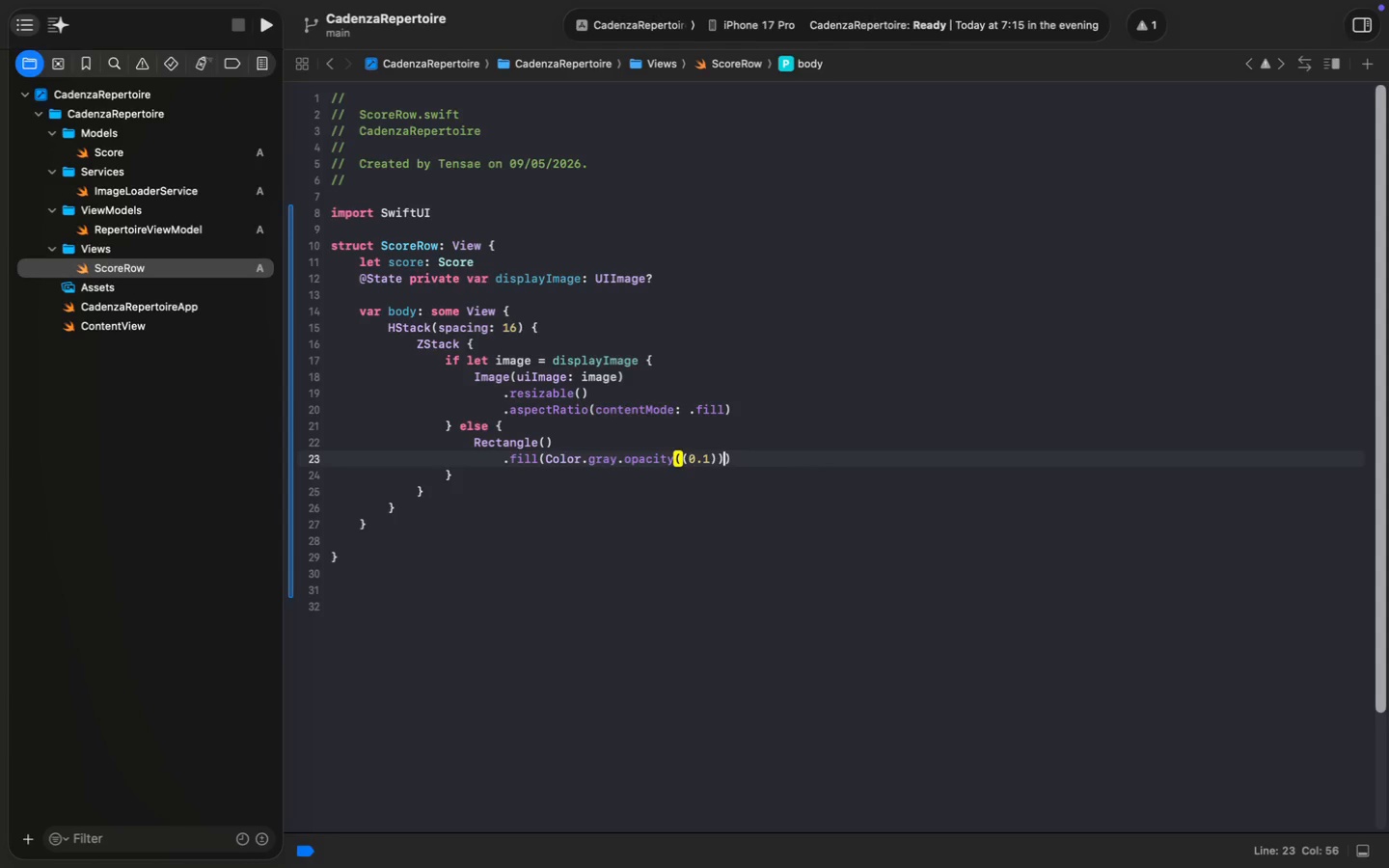 
key(ArrowRight)
 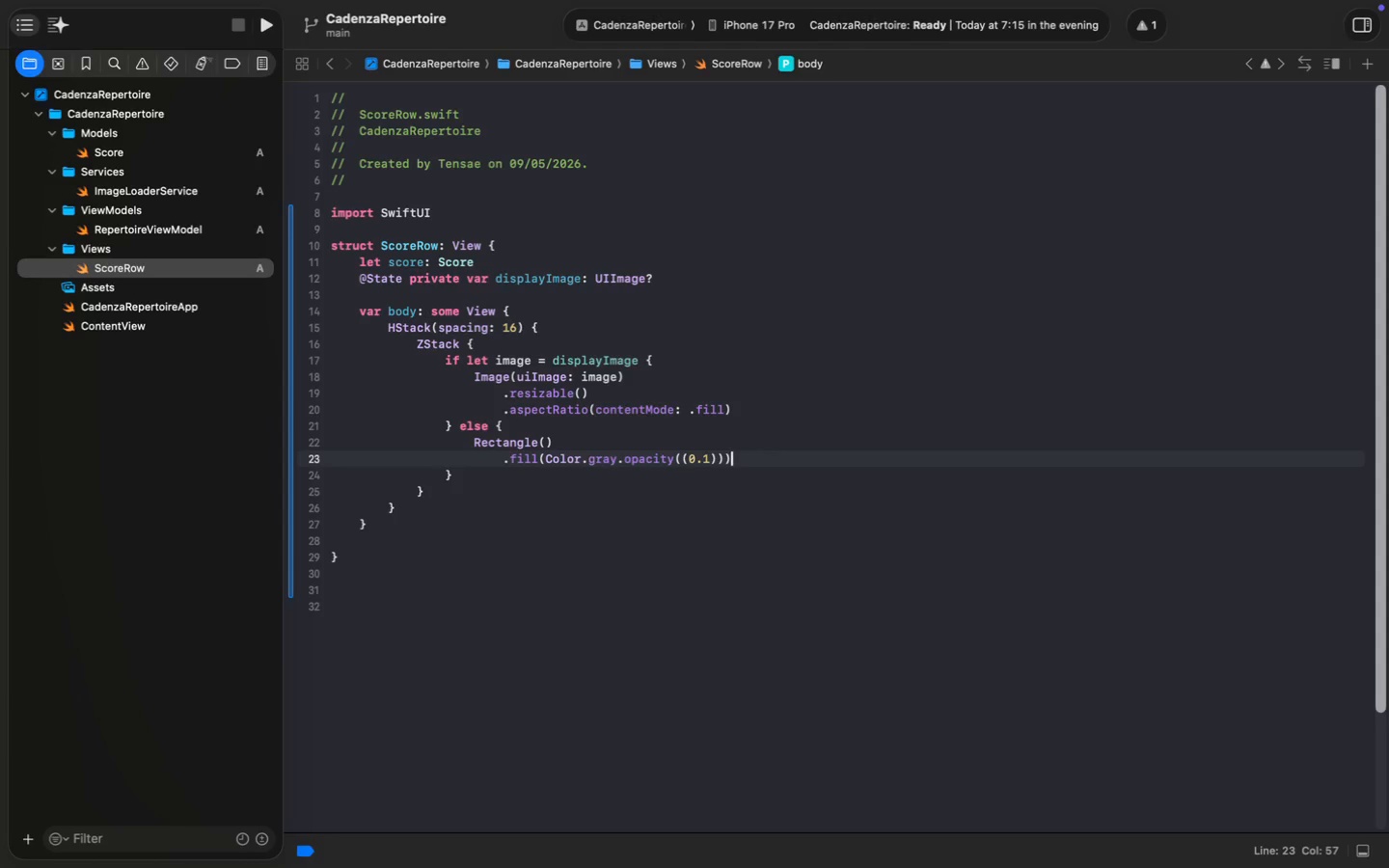 
wait(9.99)
 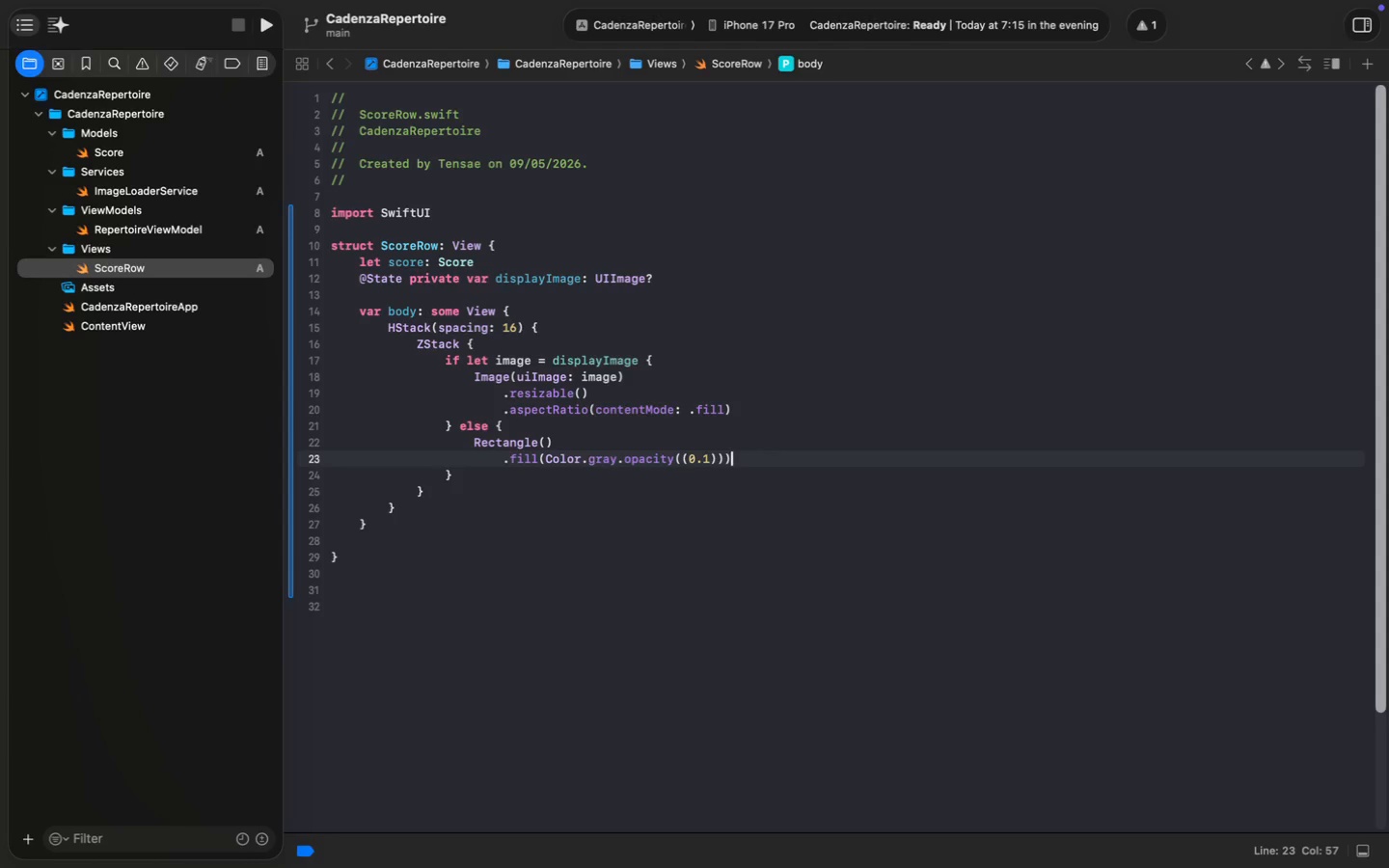 
key(ArrowLeft)
 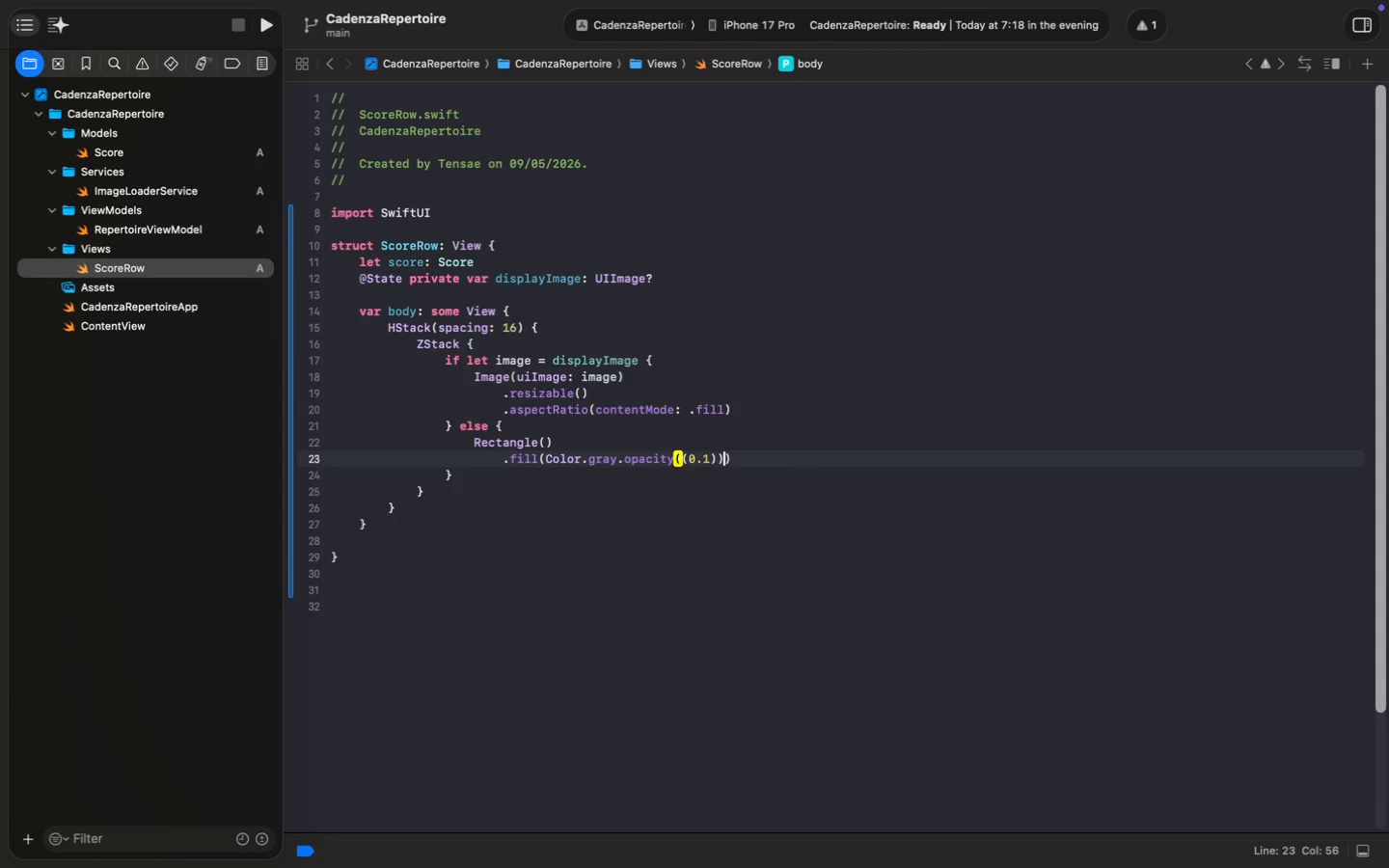 
key(ArrowLeft)
 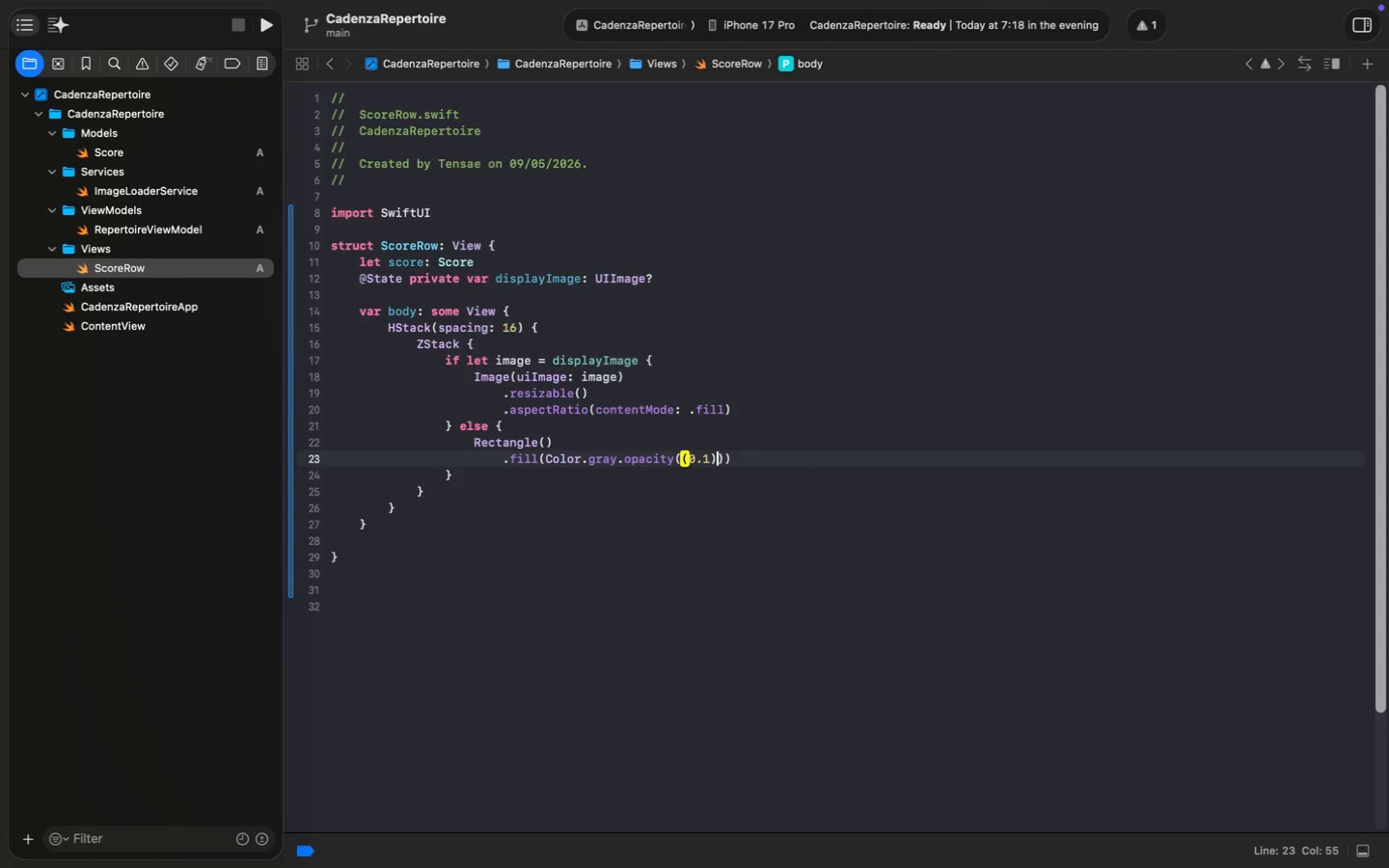 
key(ArrowLeft)
 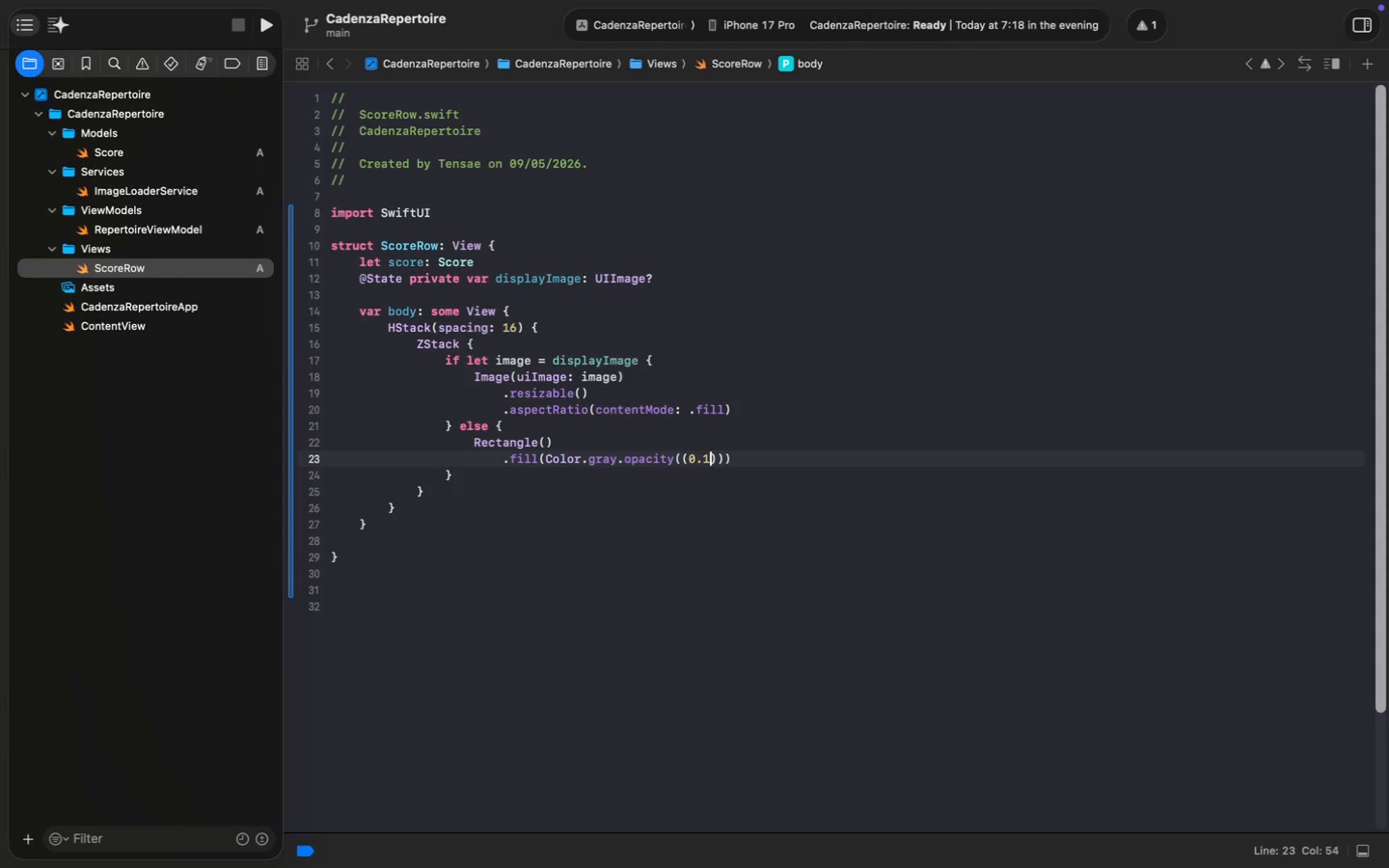 
key(ArrowLeft)
 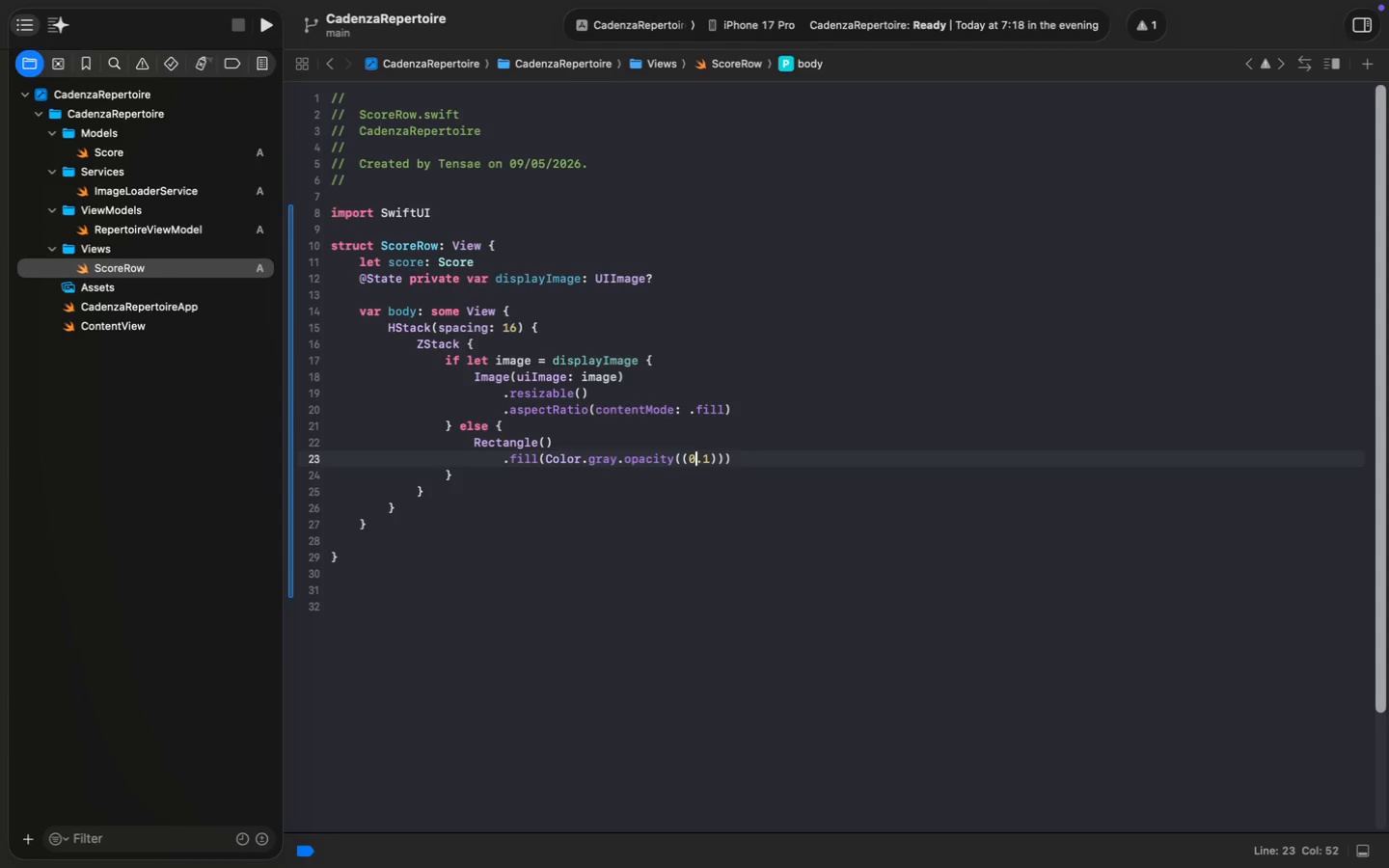 
key(ArrowLeft)
 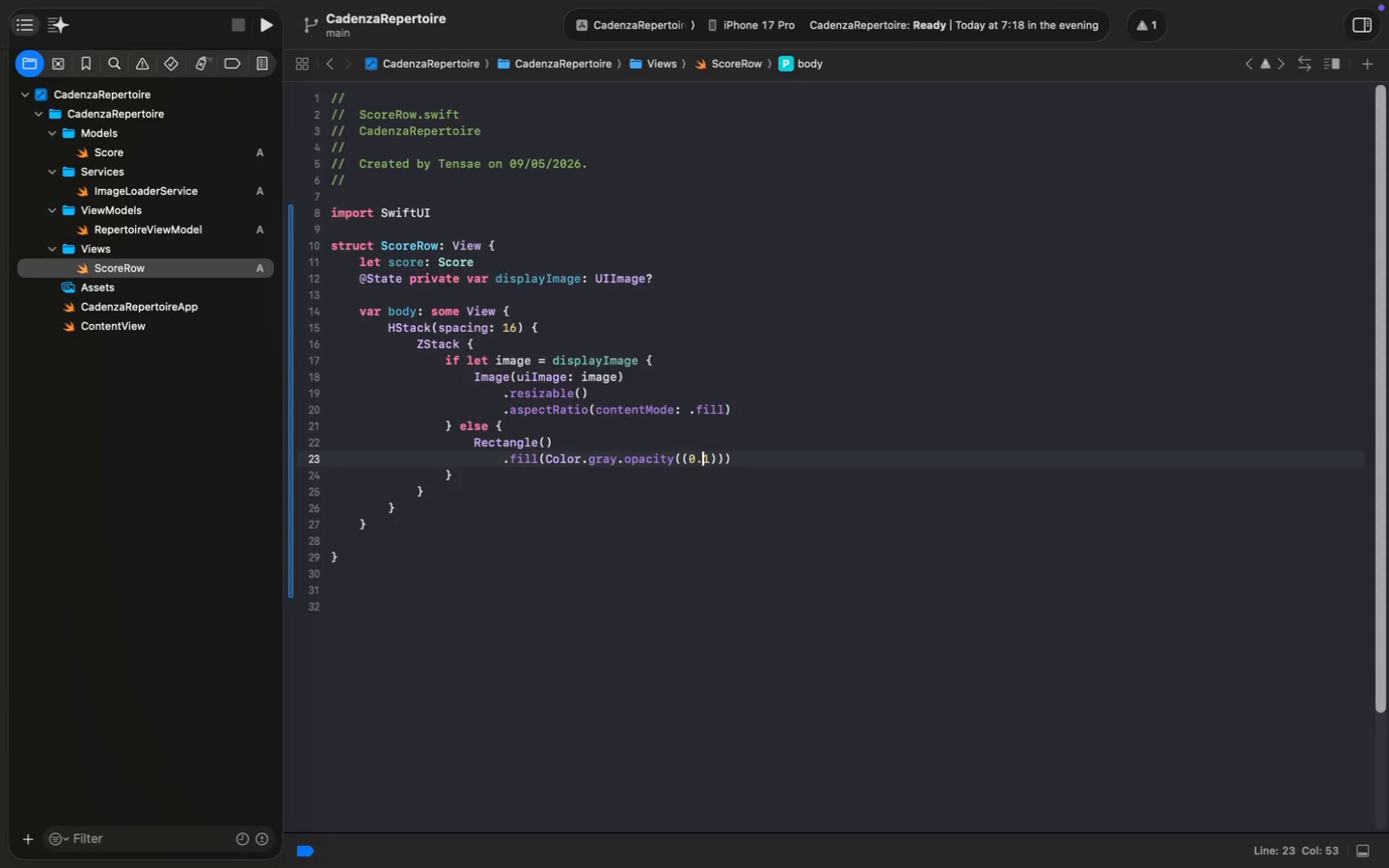 
key(ArrowRight)
 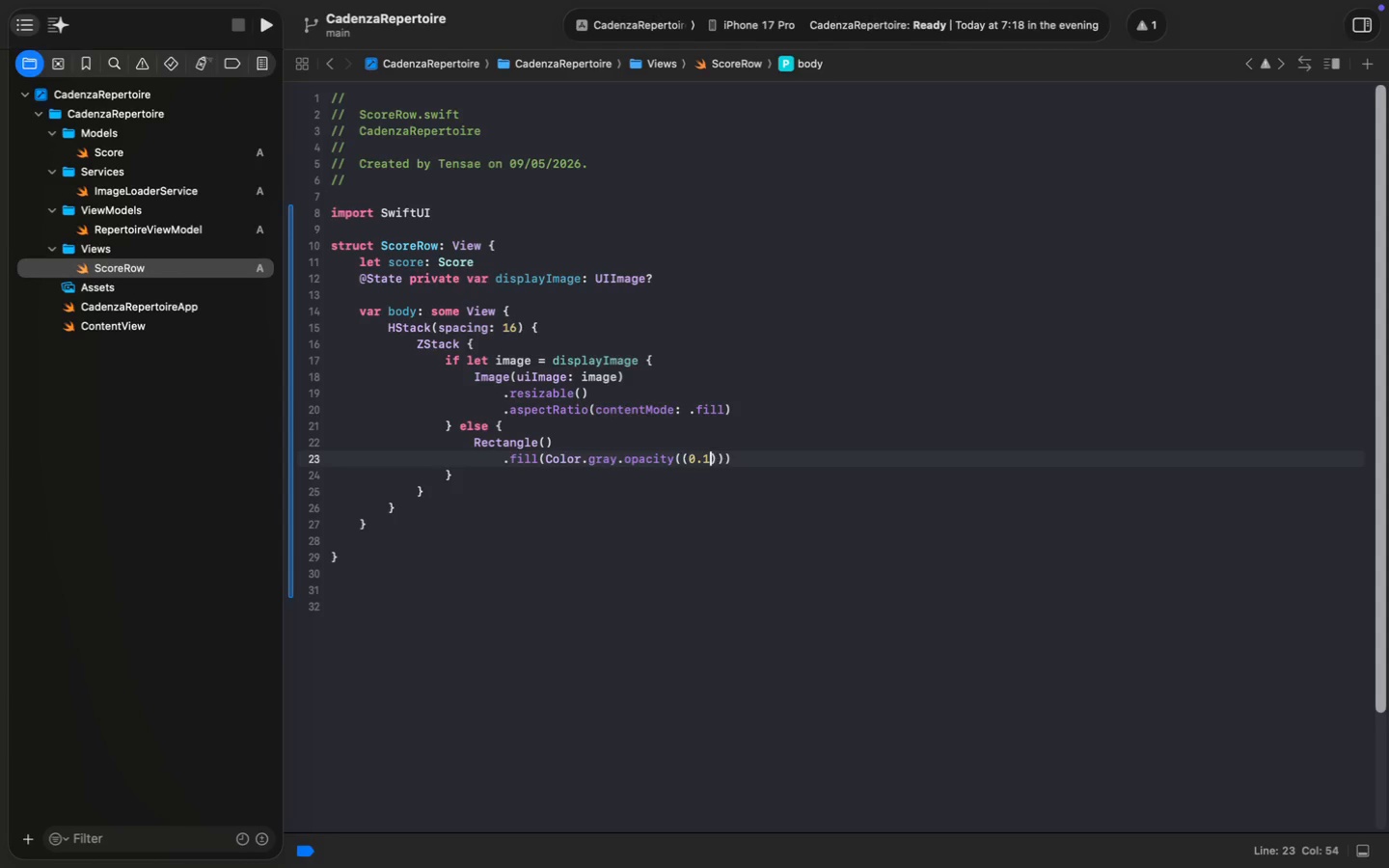 
key(ArrowRight)
 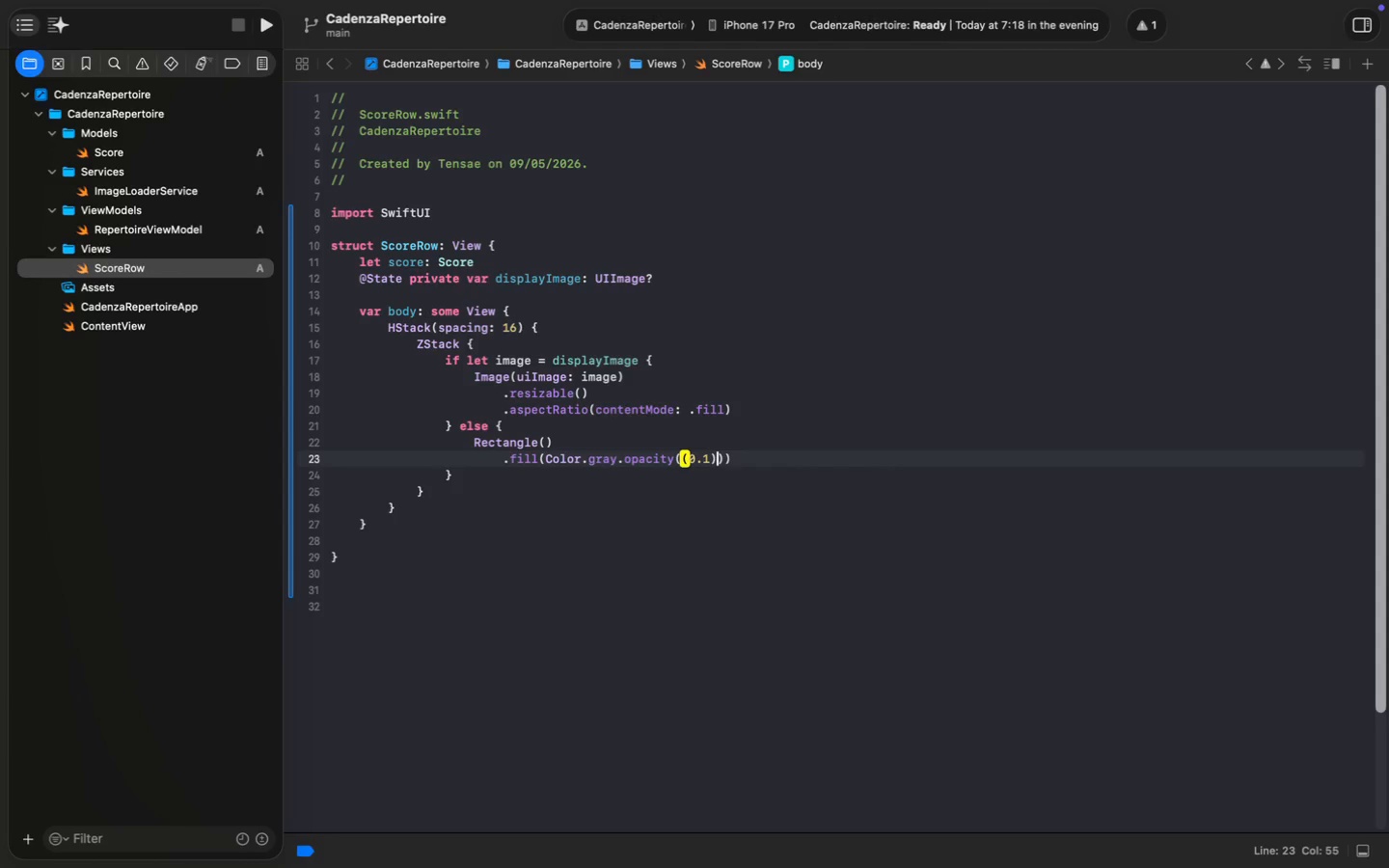 
key(ArrowRight)
 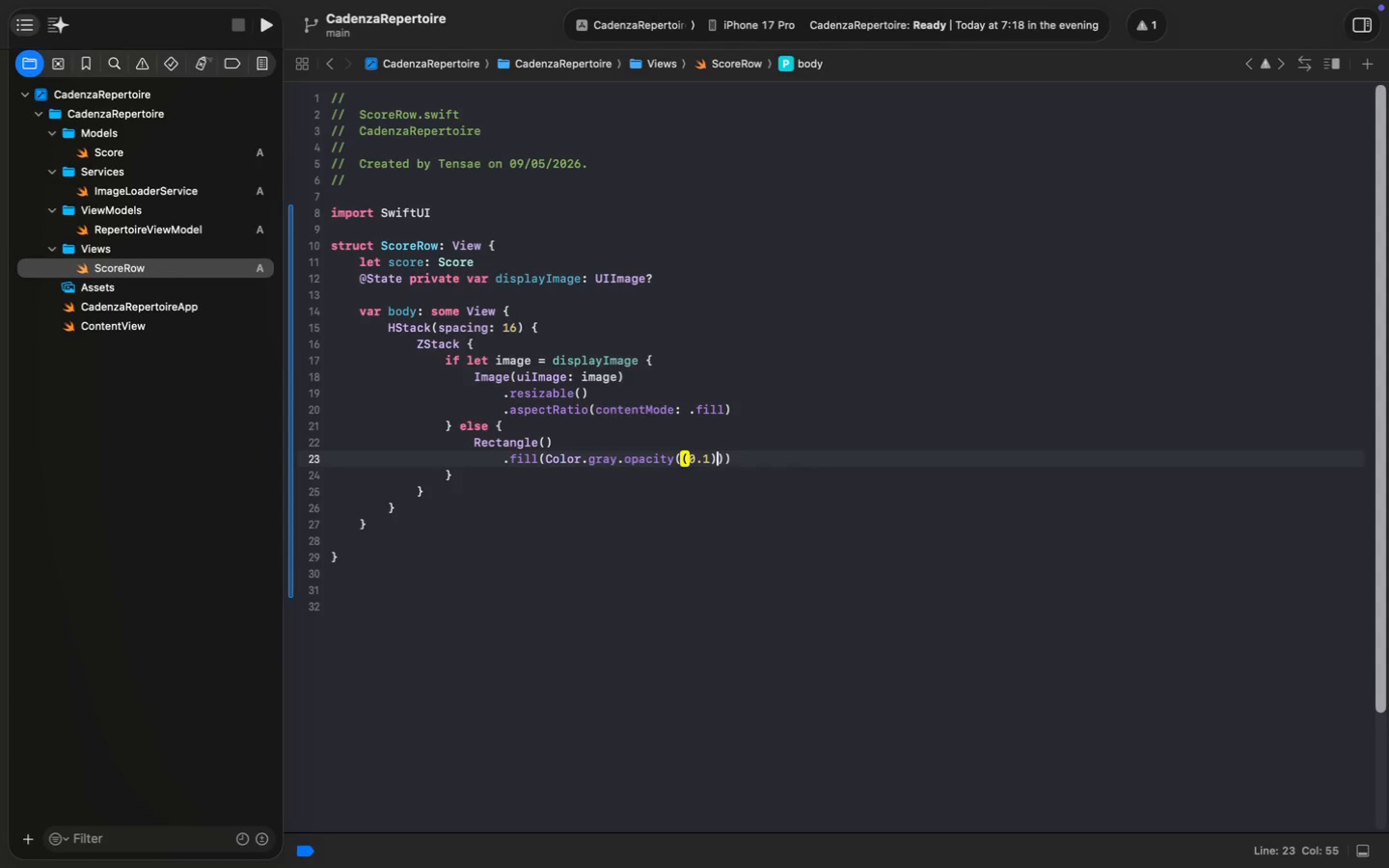 
key(Backspace)
 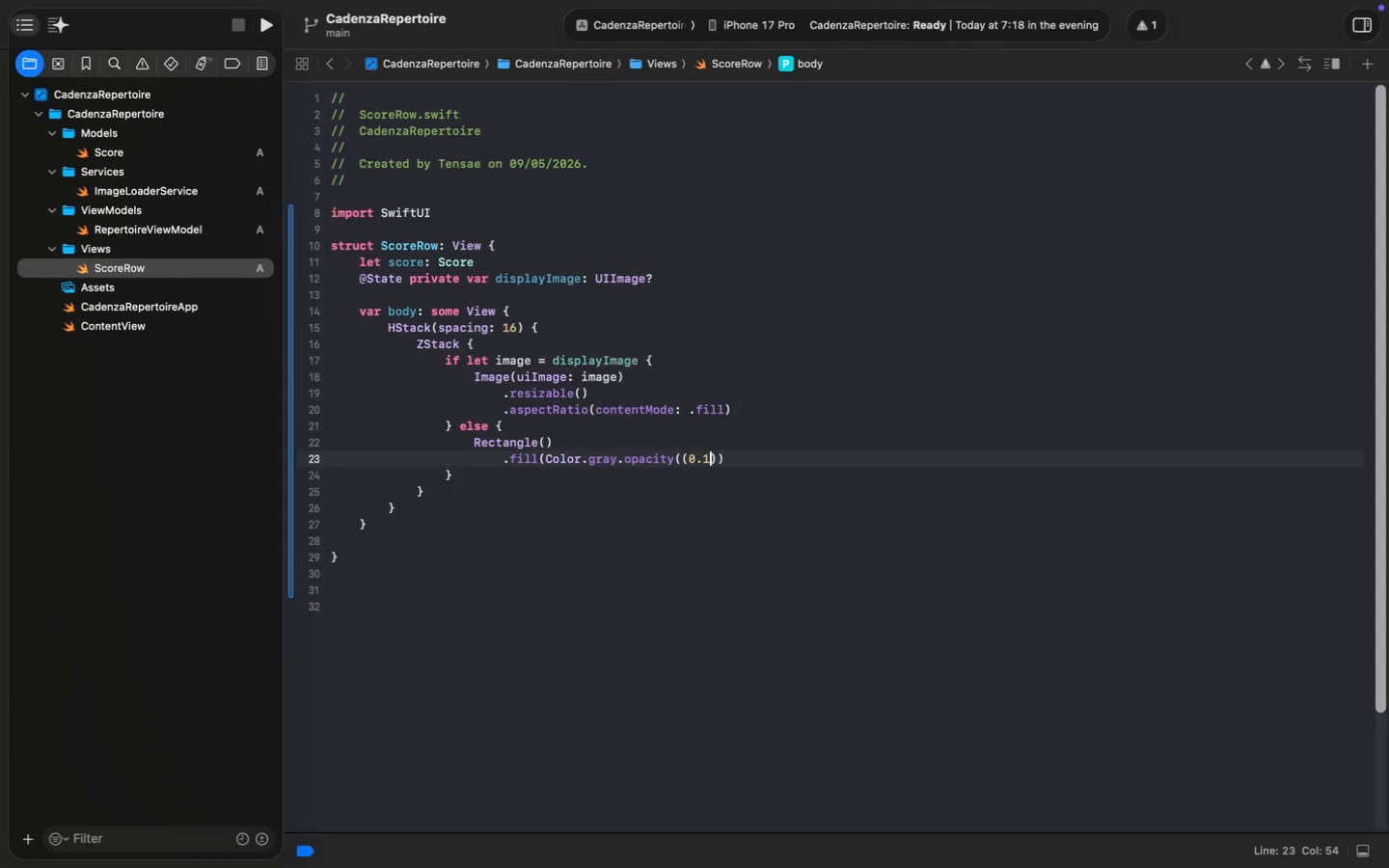 
key(ArrowLeft)
 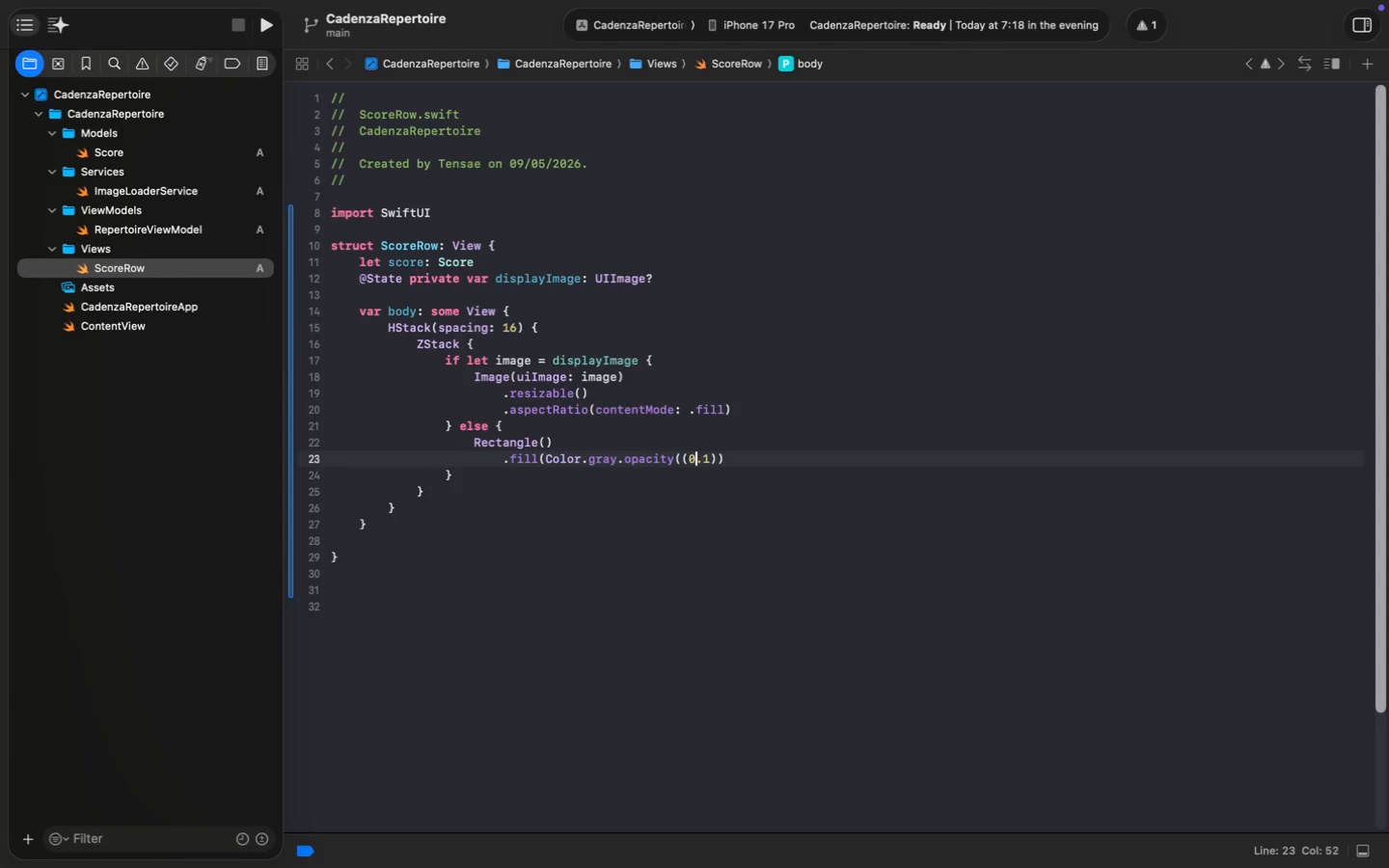 
key(ArrowLeft)
 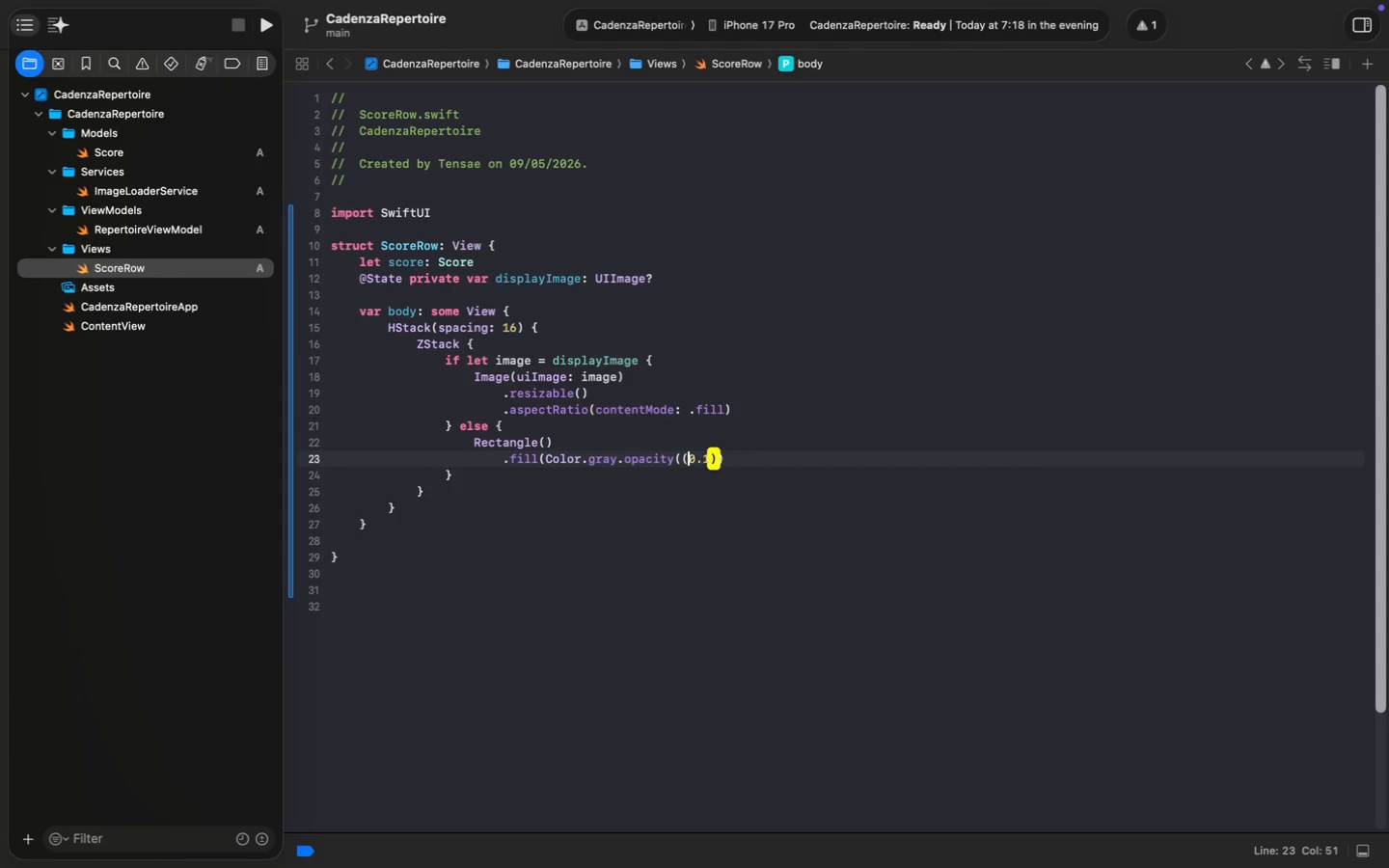 
key(ArrowLeft)
 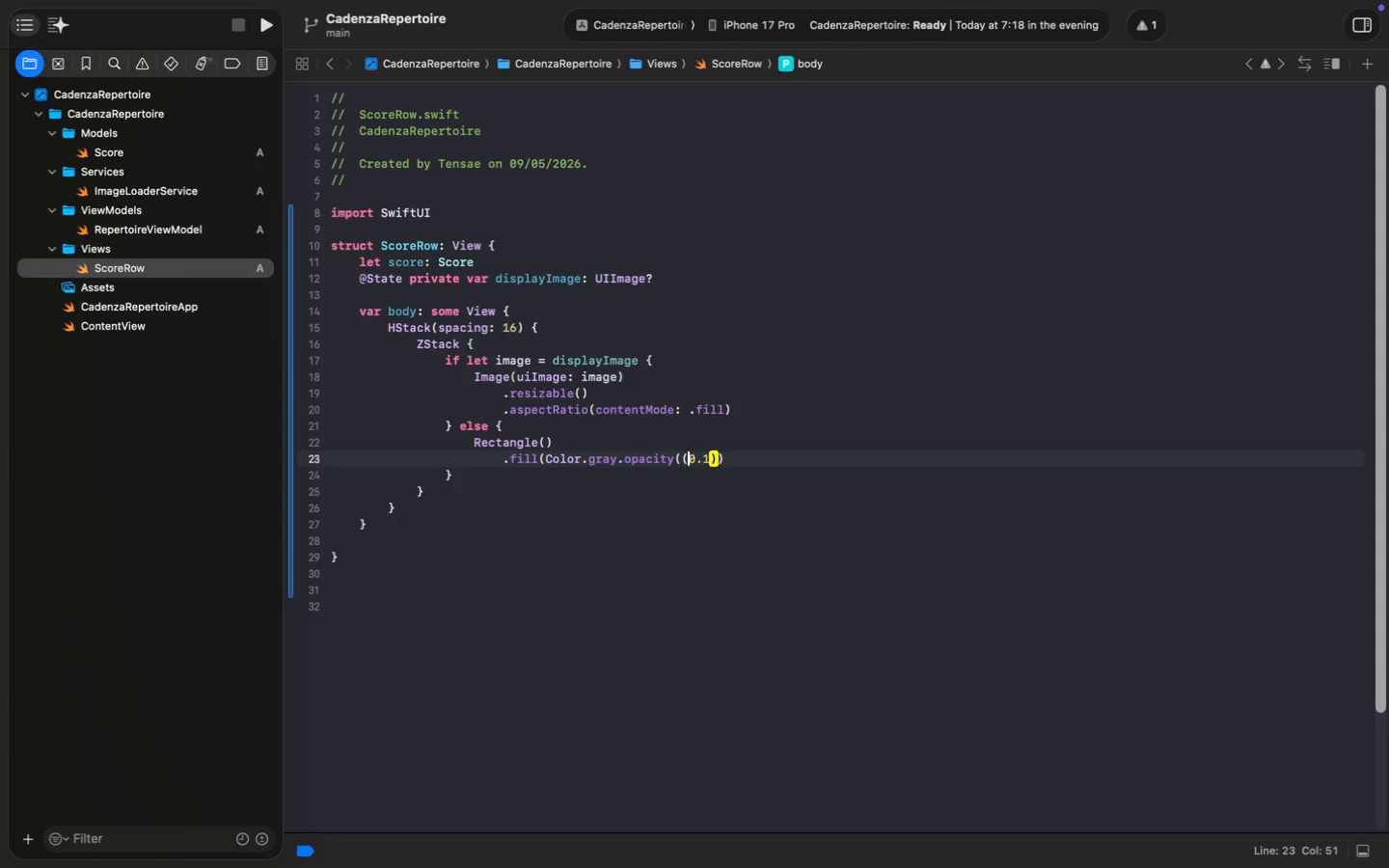 
key(Backspace)
 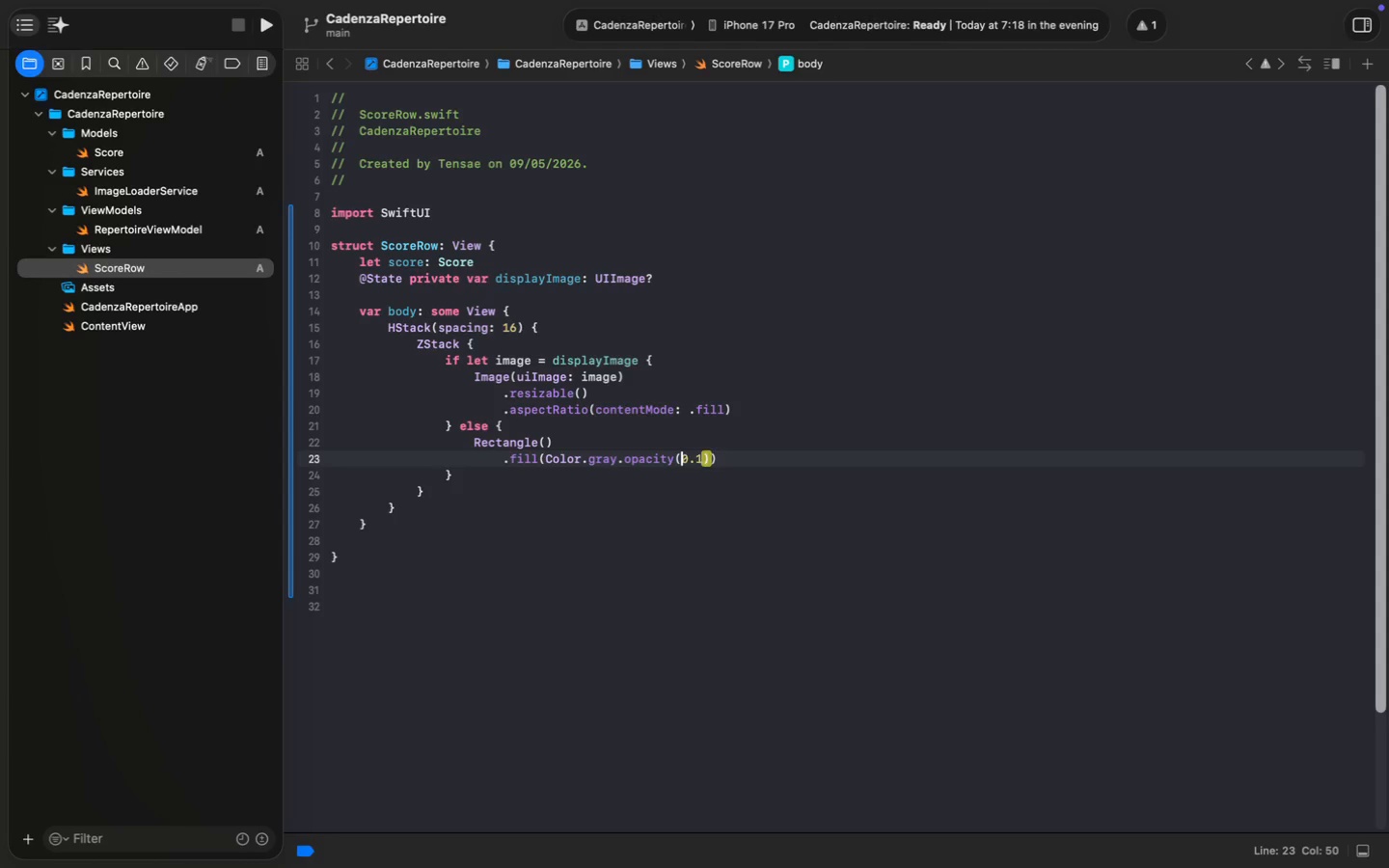 
key(Meta+ArrowRight)
 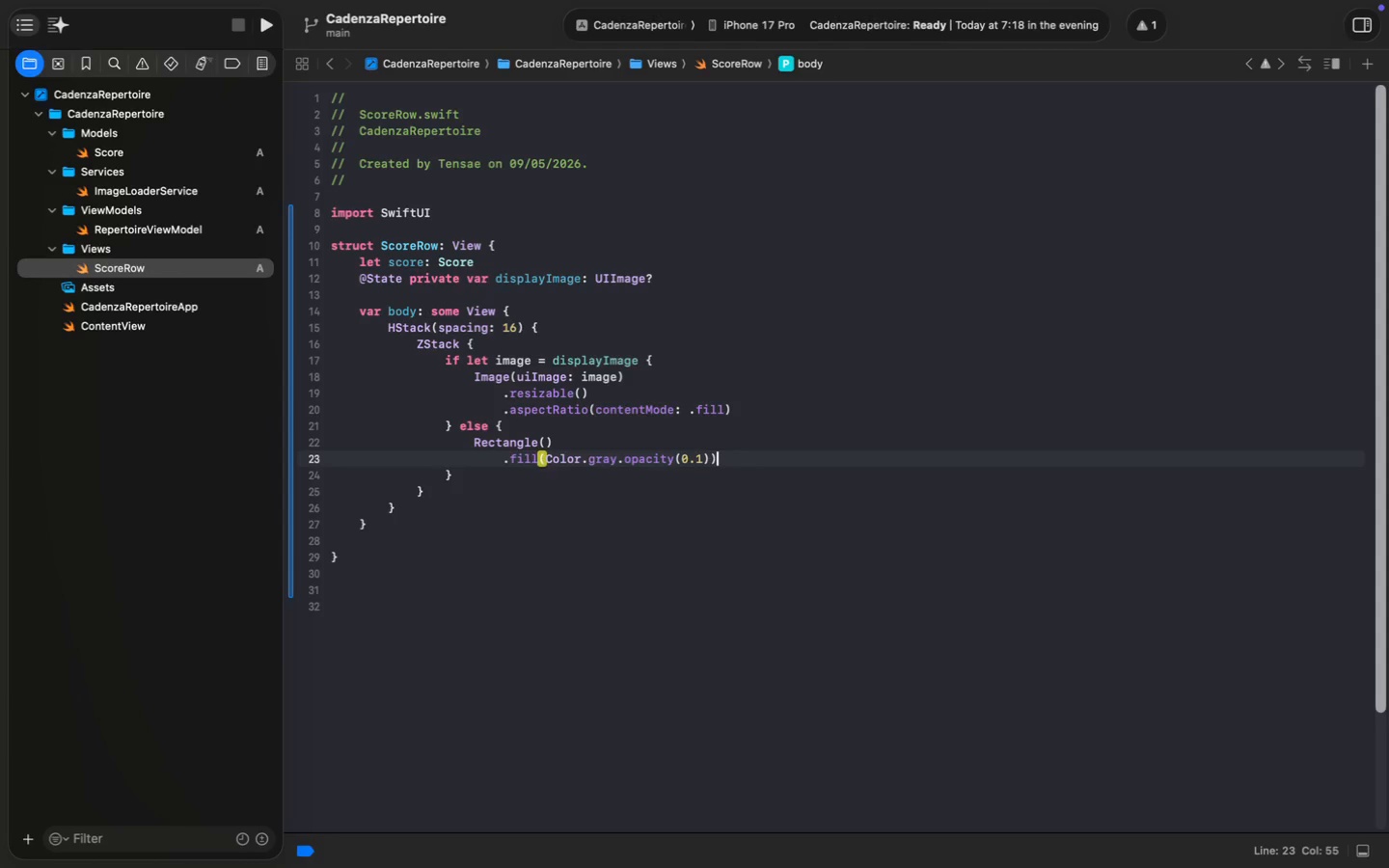 
key(Enter)
 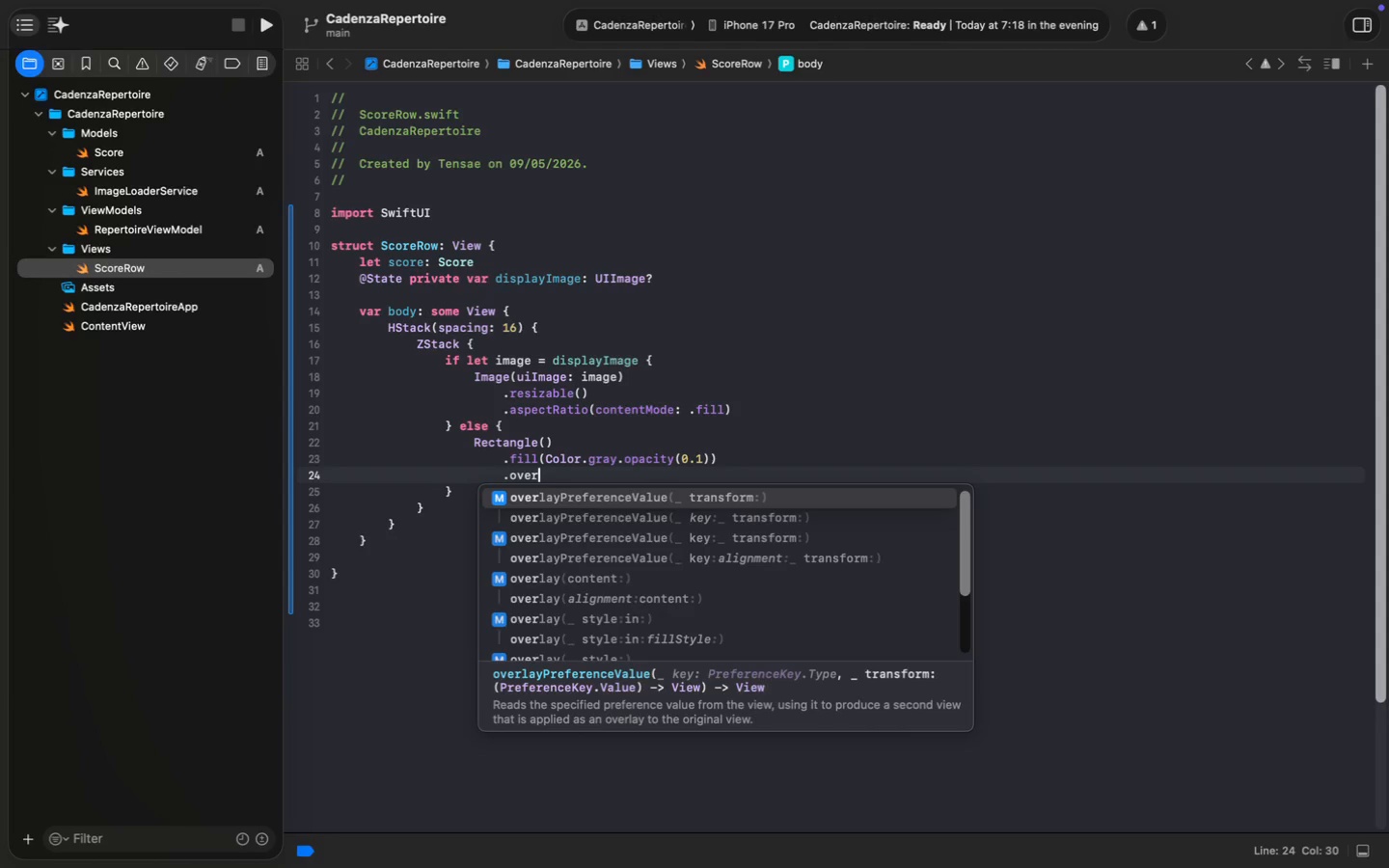 
type(.overlay(Progr)
 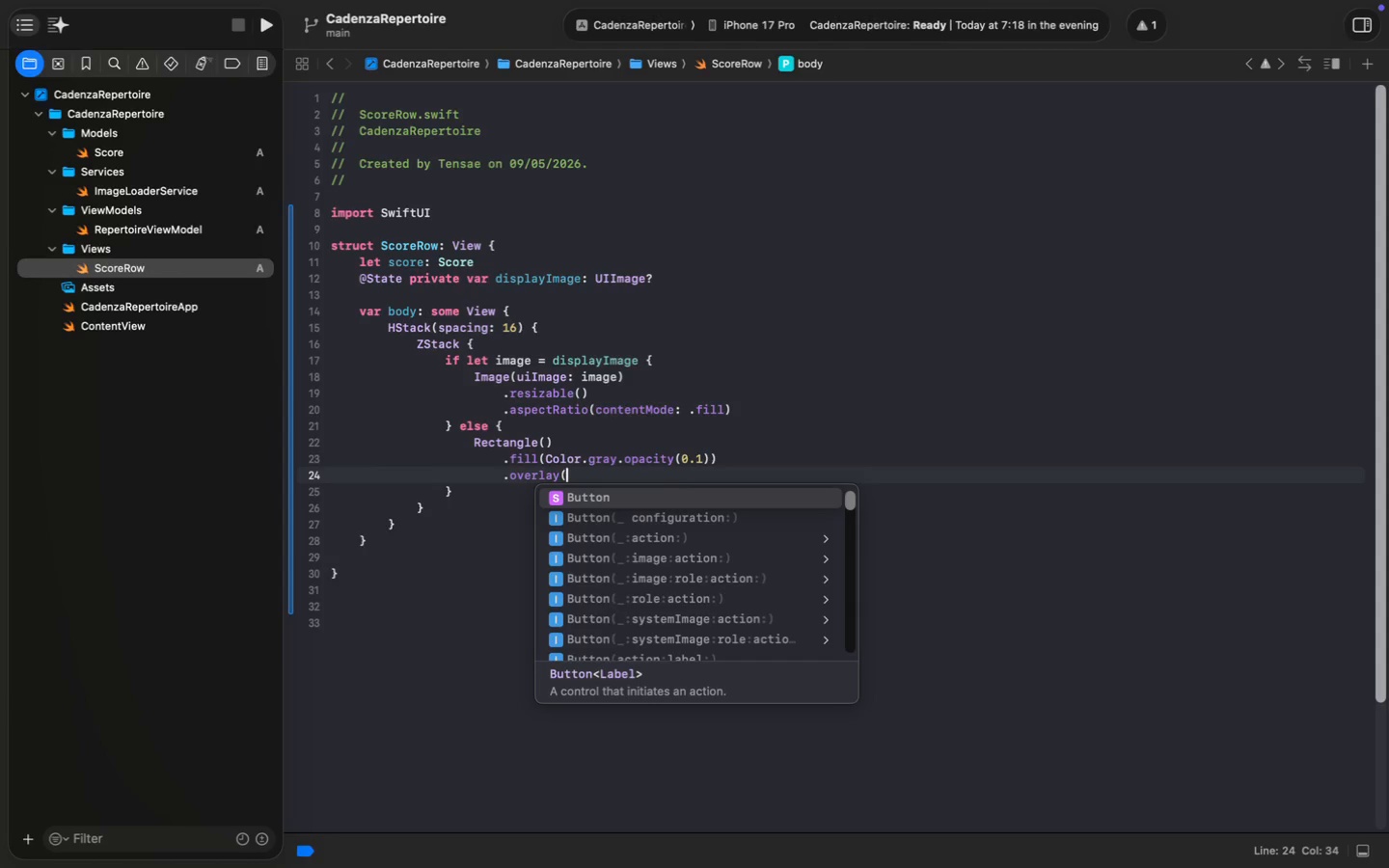 
 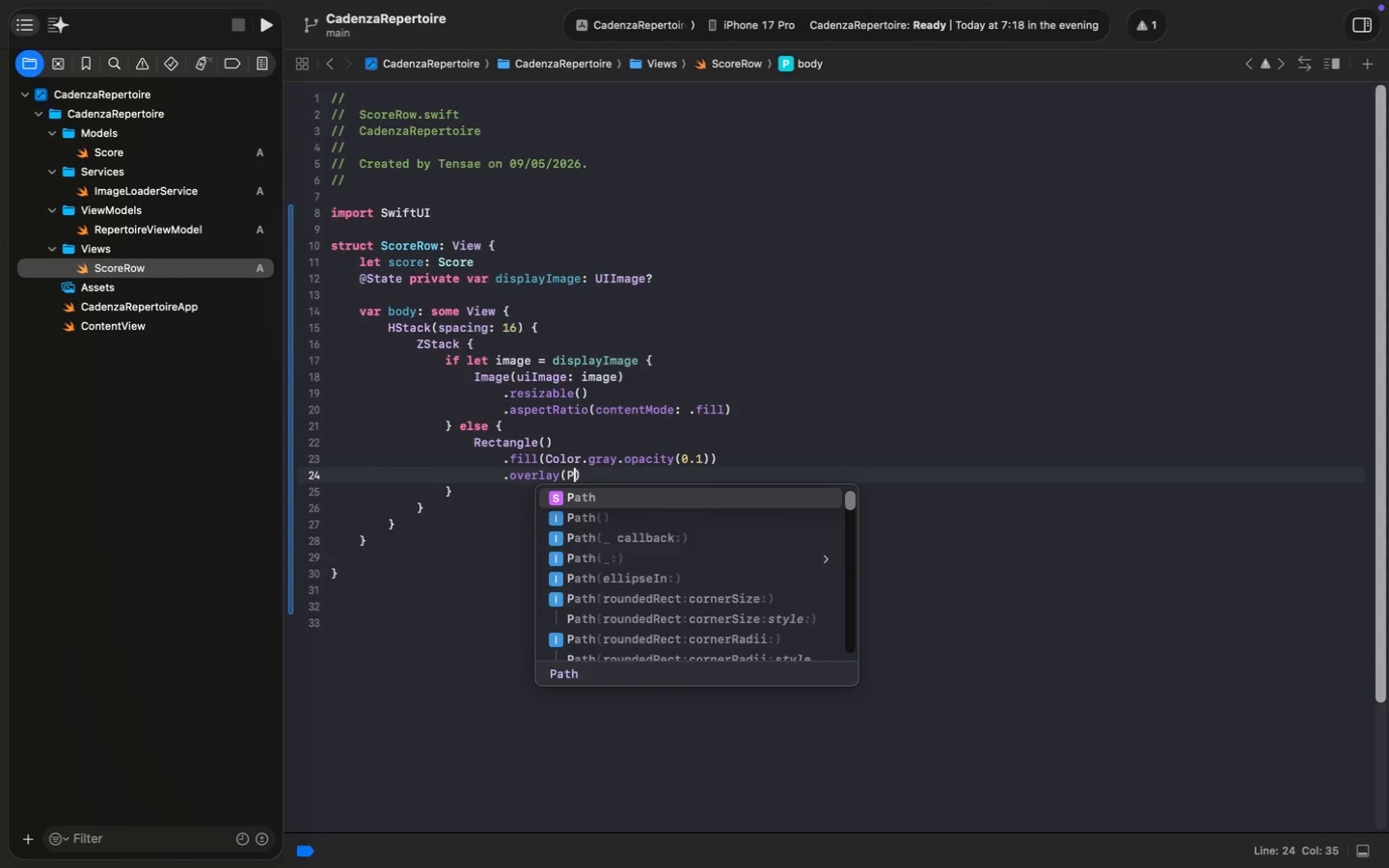 
key(Enter)
 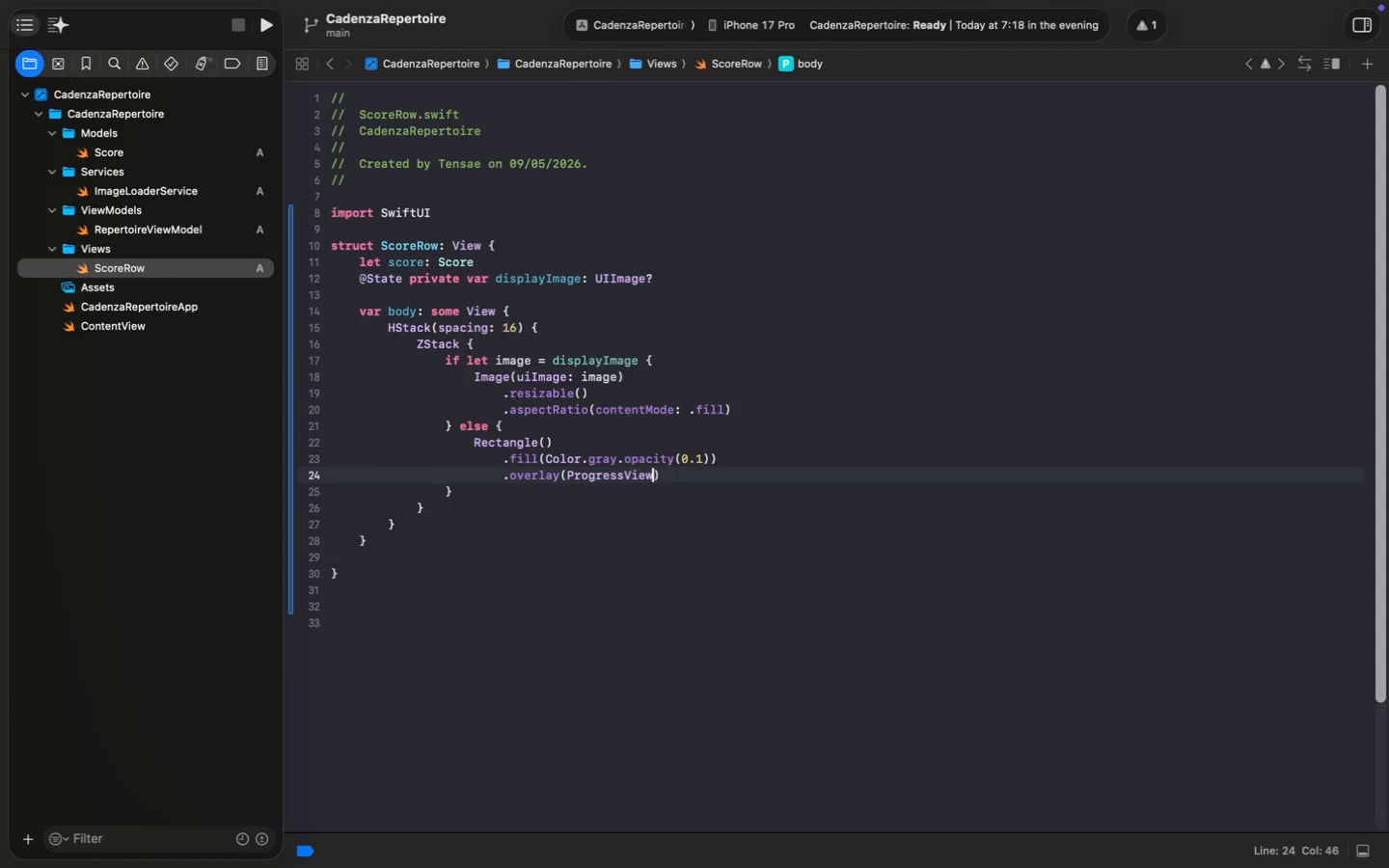 
type(())
 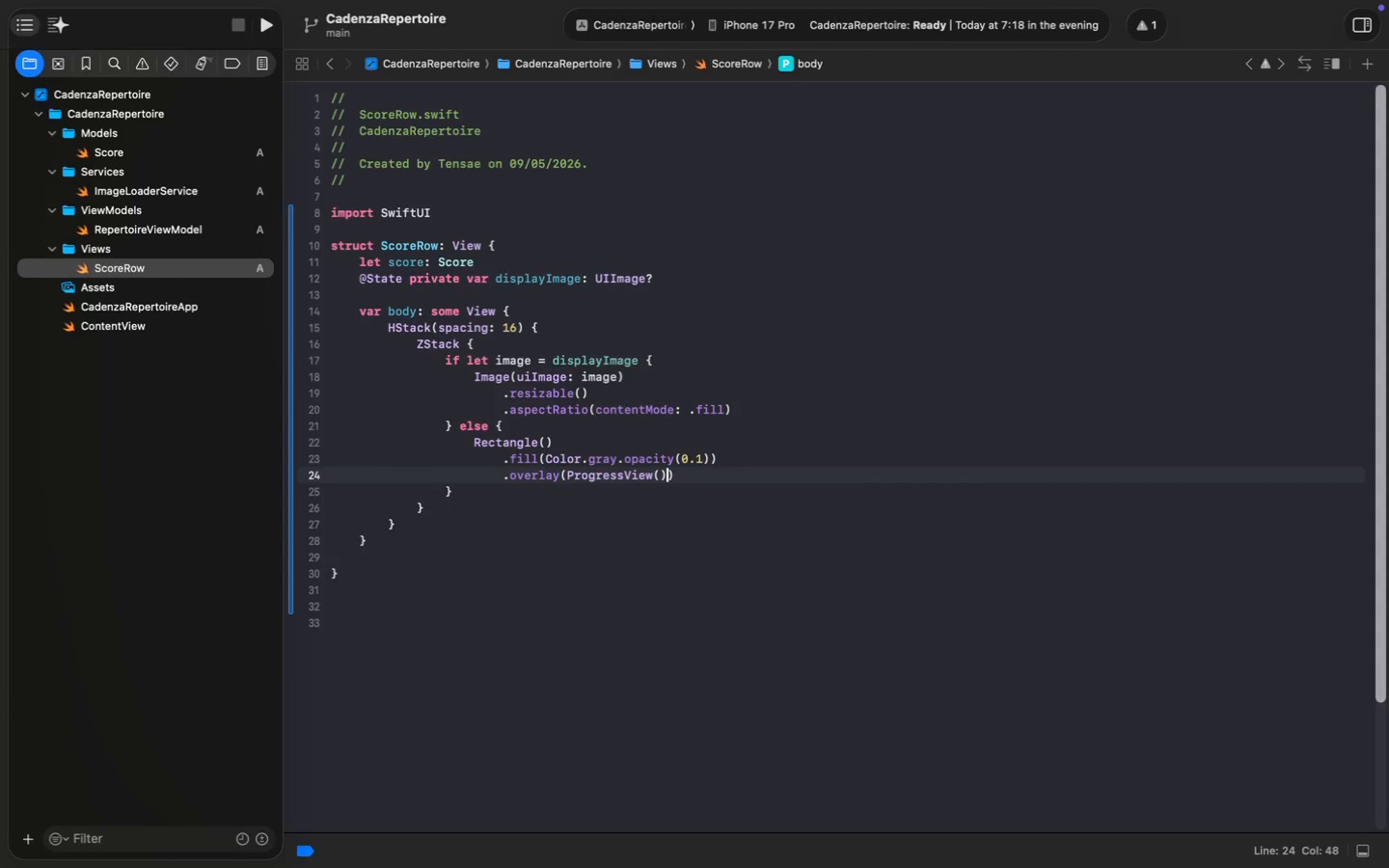 
key(ArrowDown)
 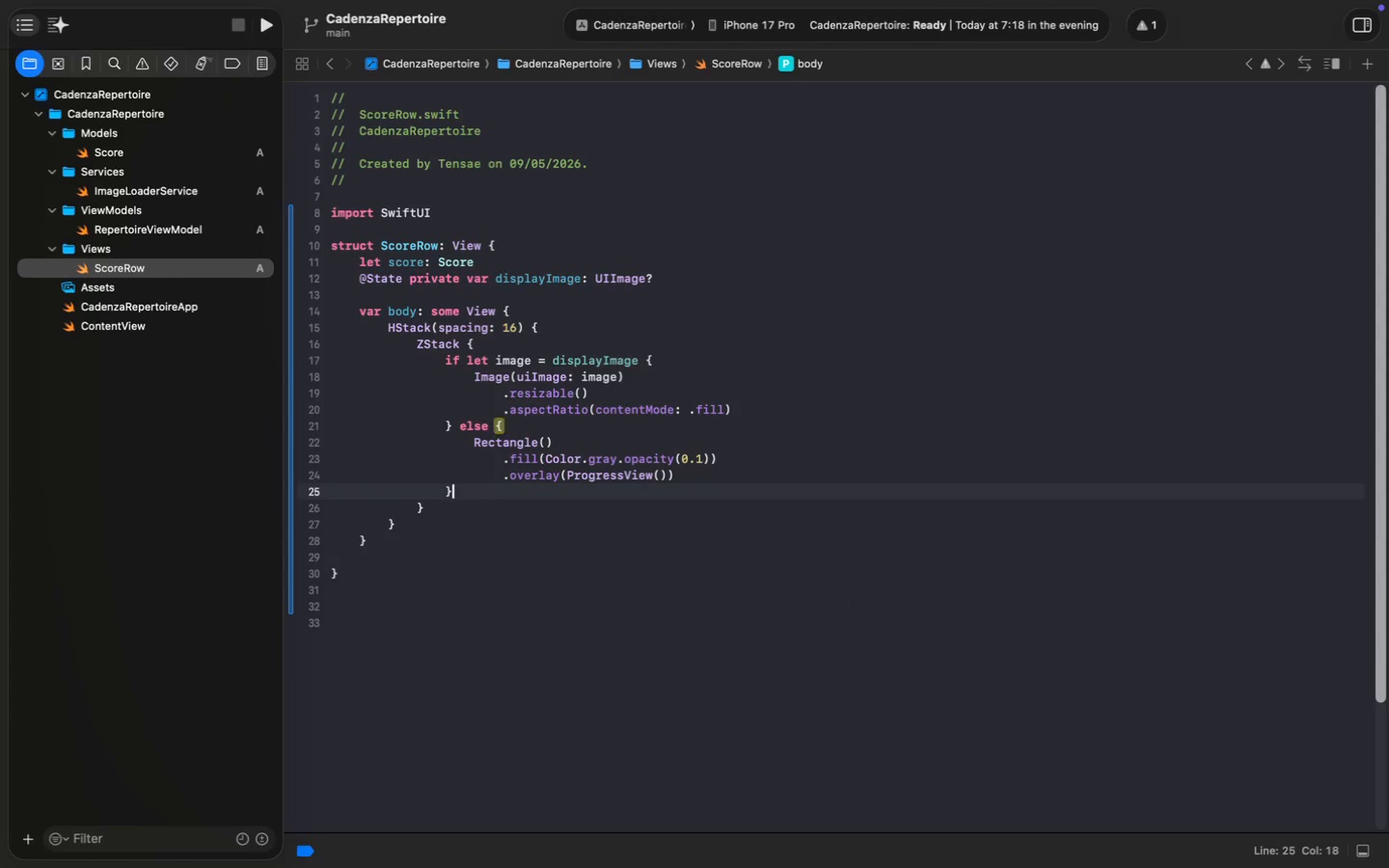 
key(ArrowDown)
 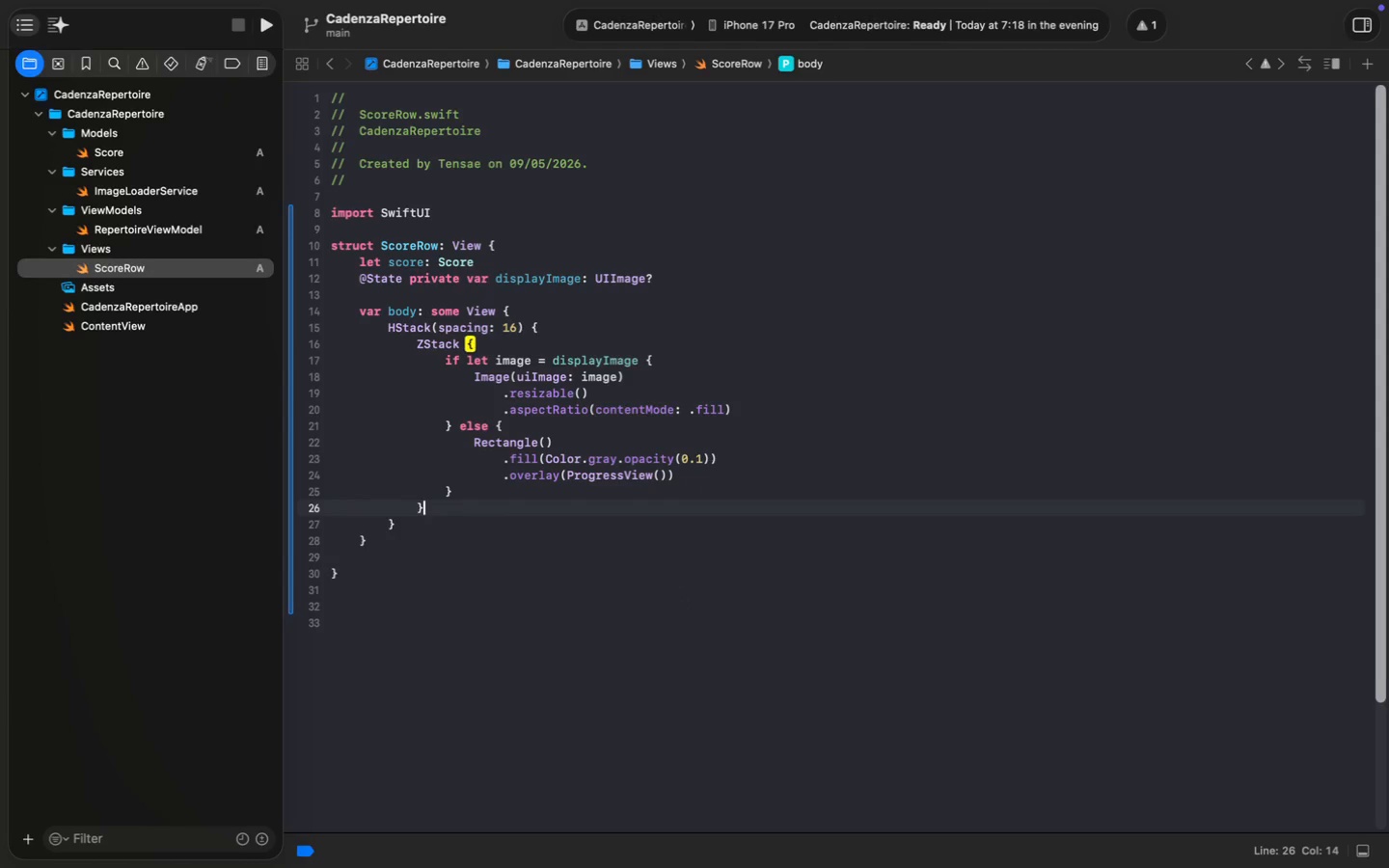 
key(Enter)
 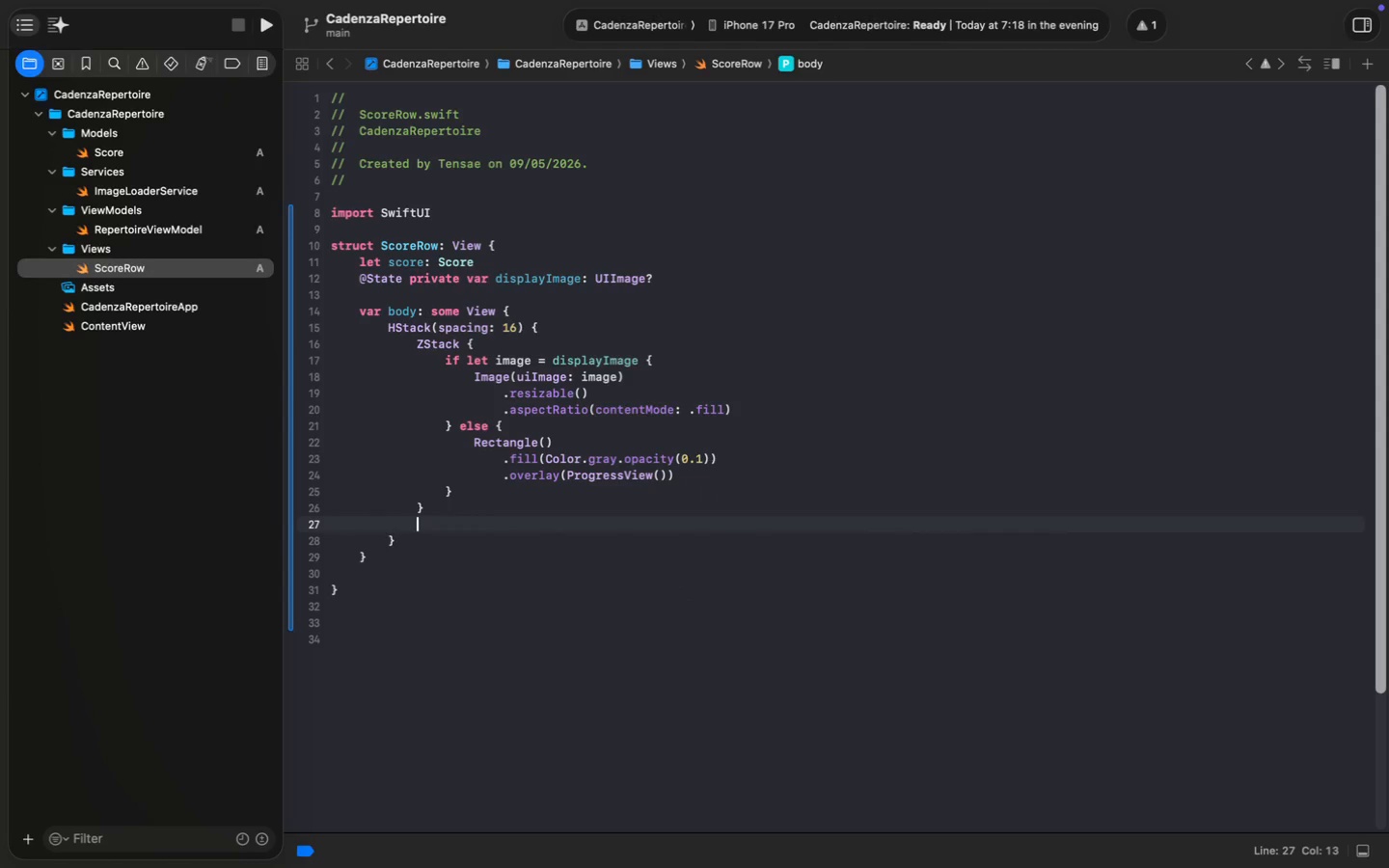 
key(Period)
 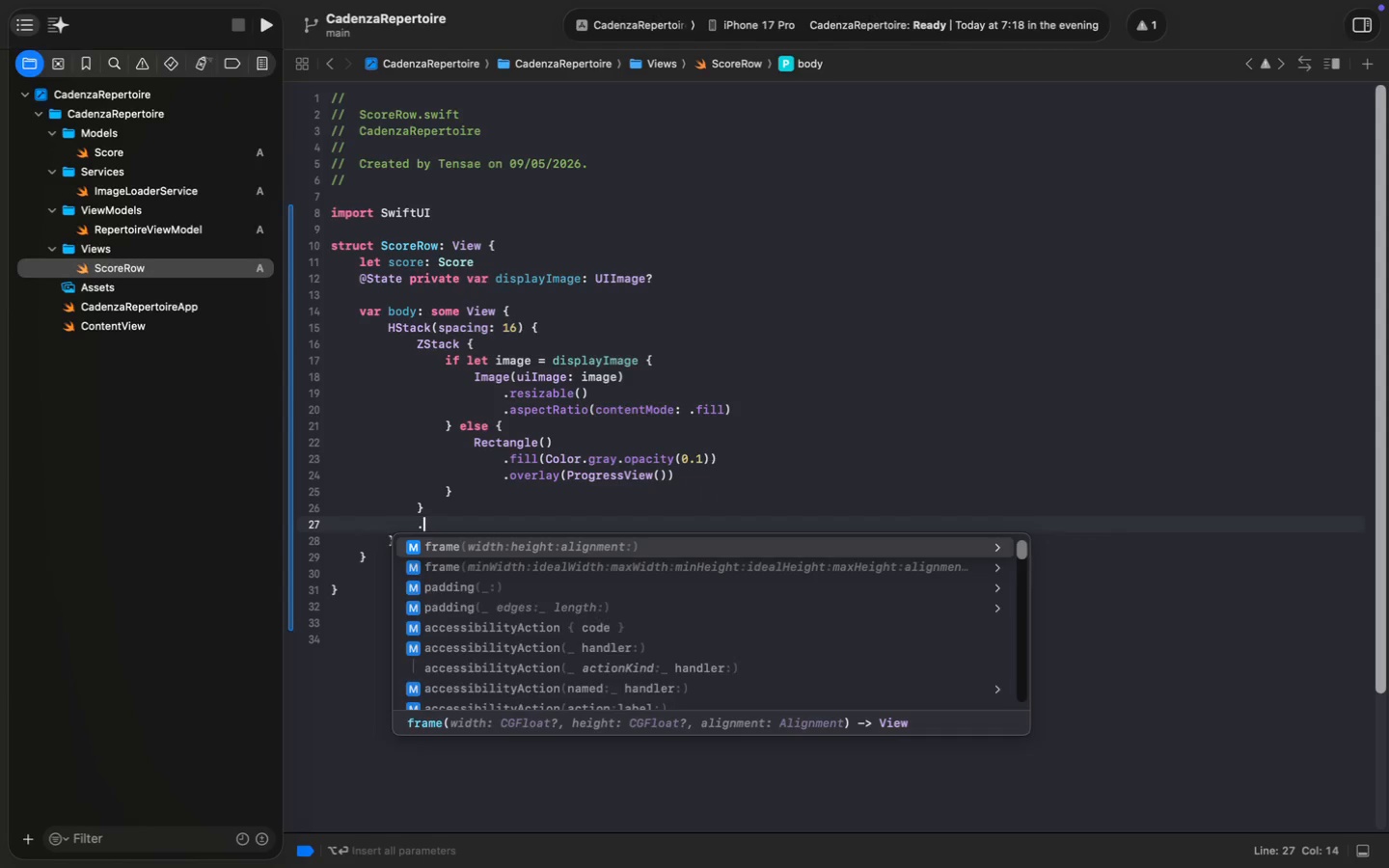 
key(F)
 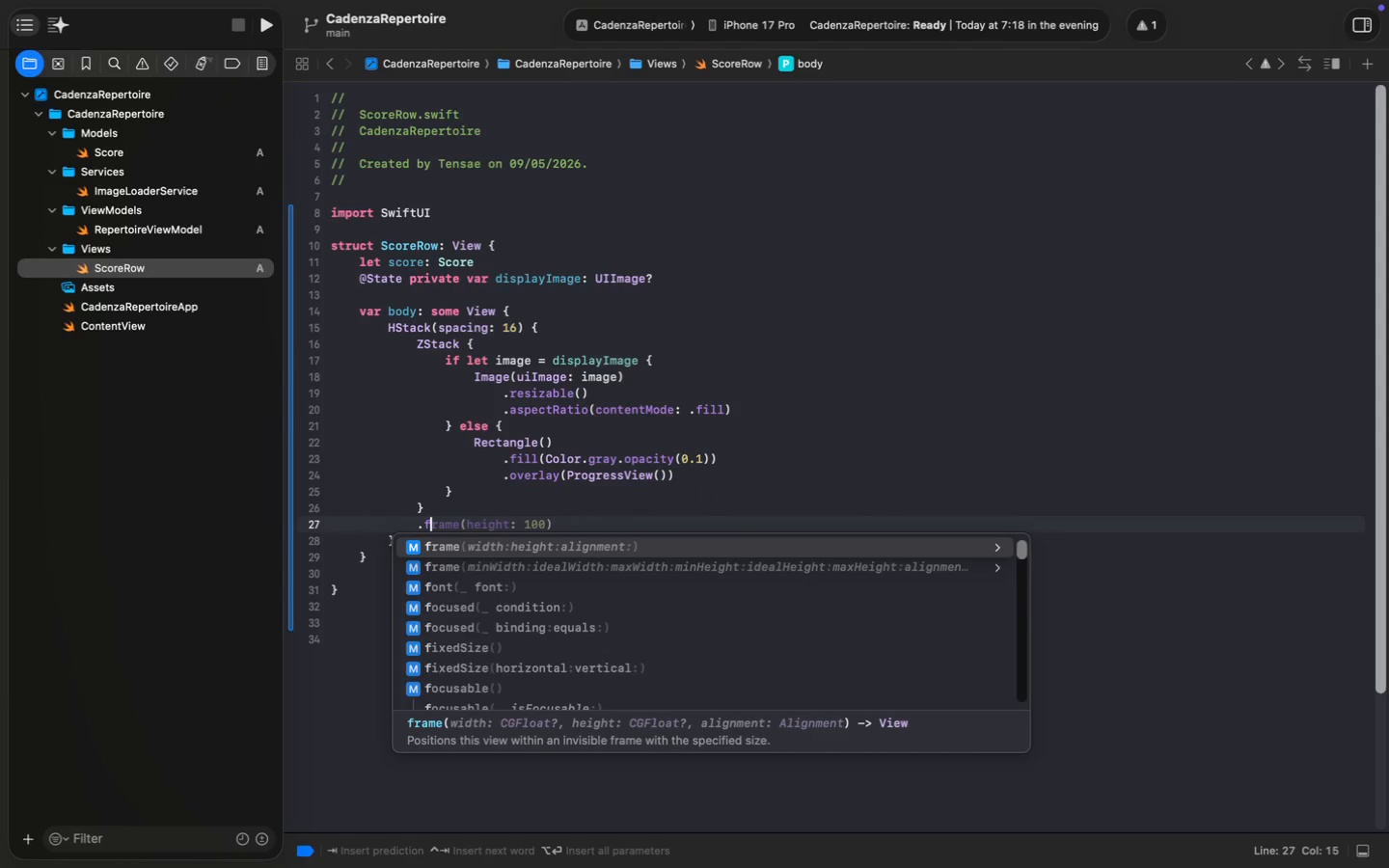 
key(Enter)
 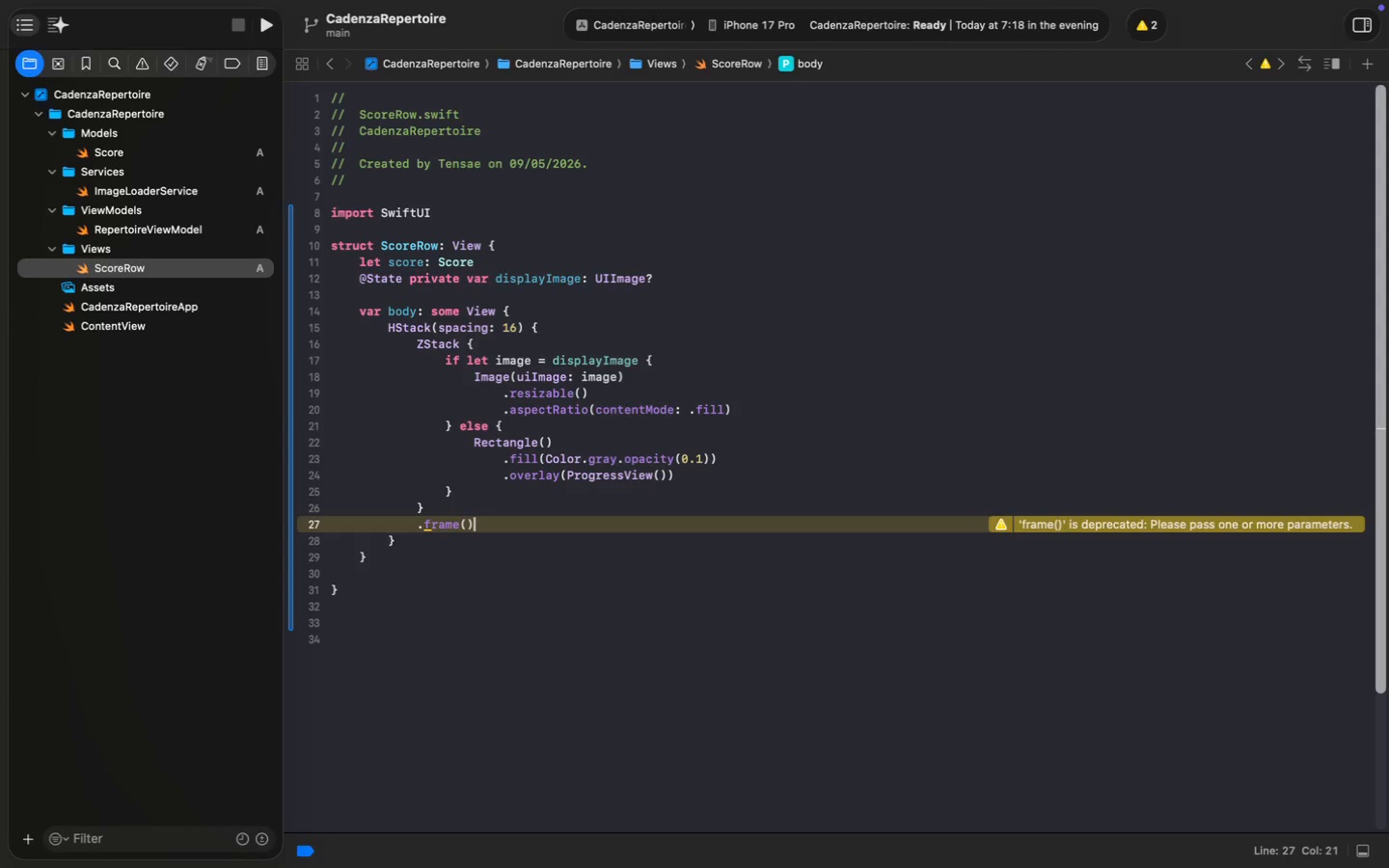 
wait(6.75)
 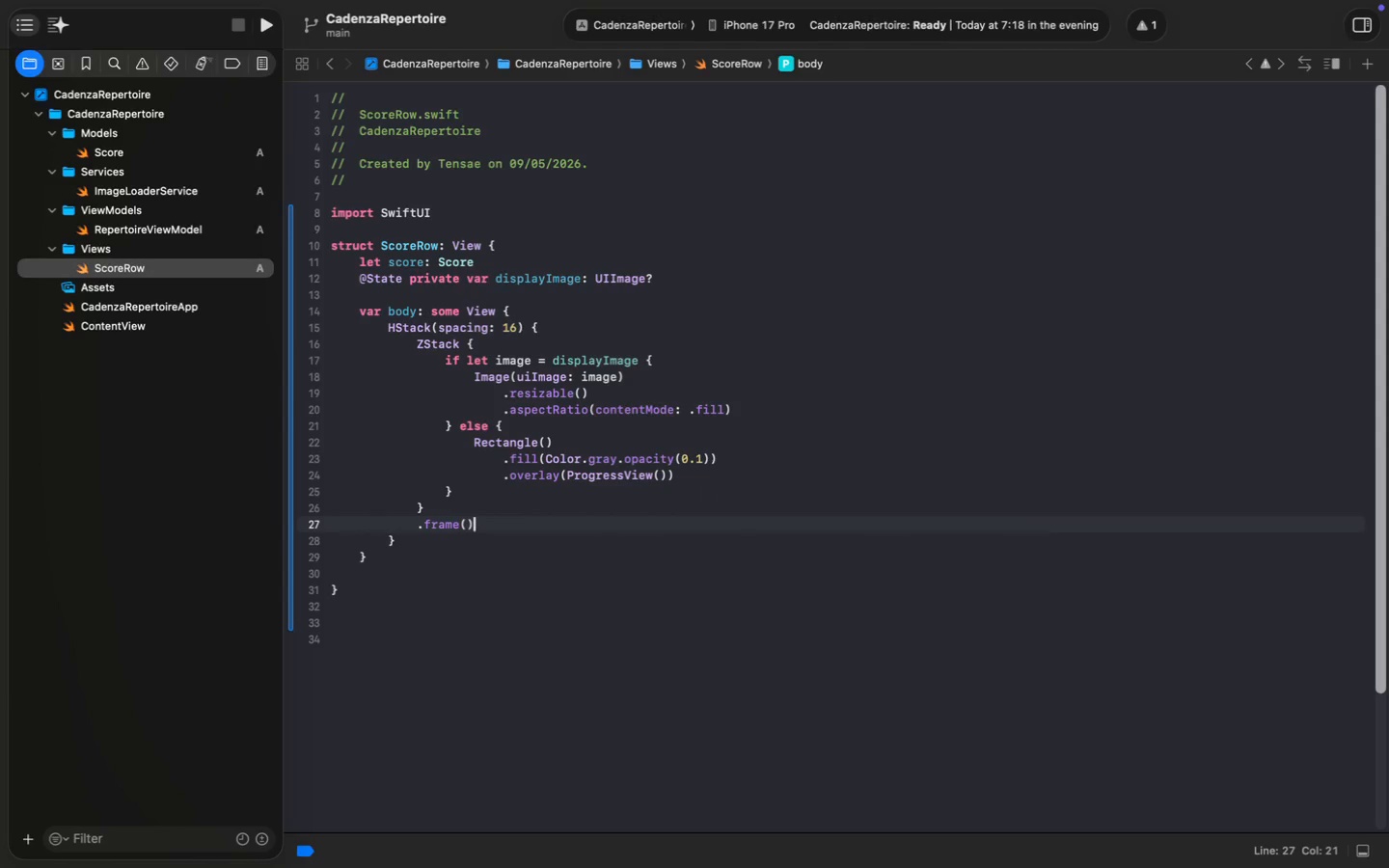 
key(ArrowLeft)
 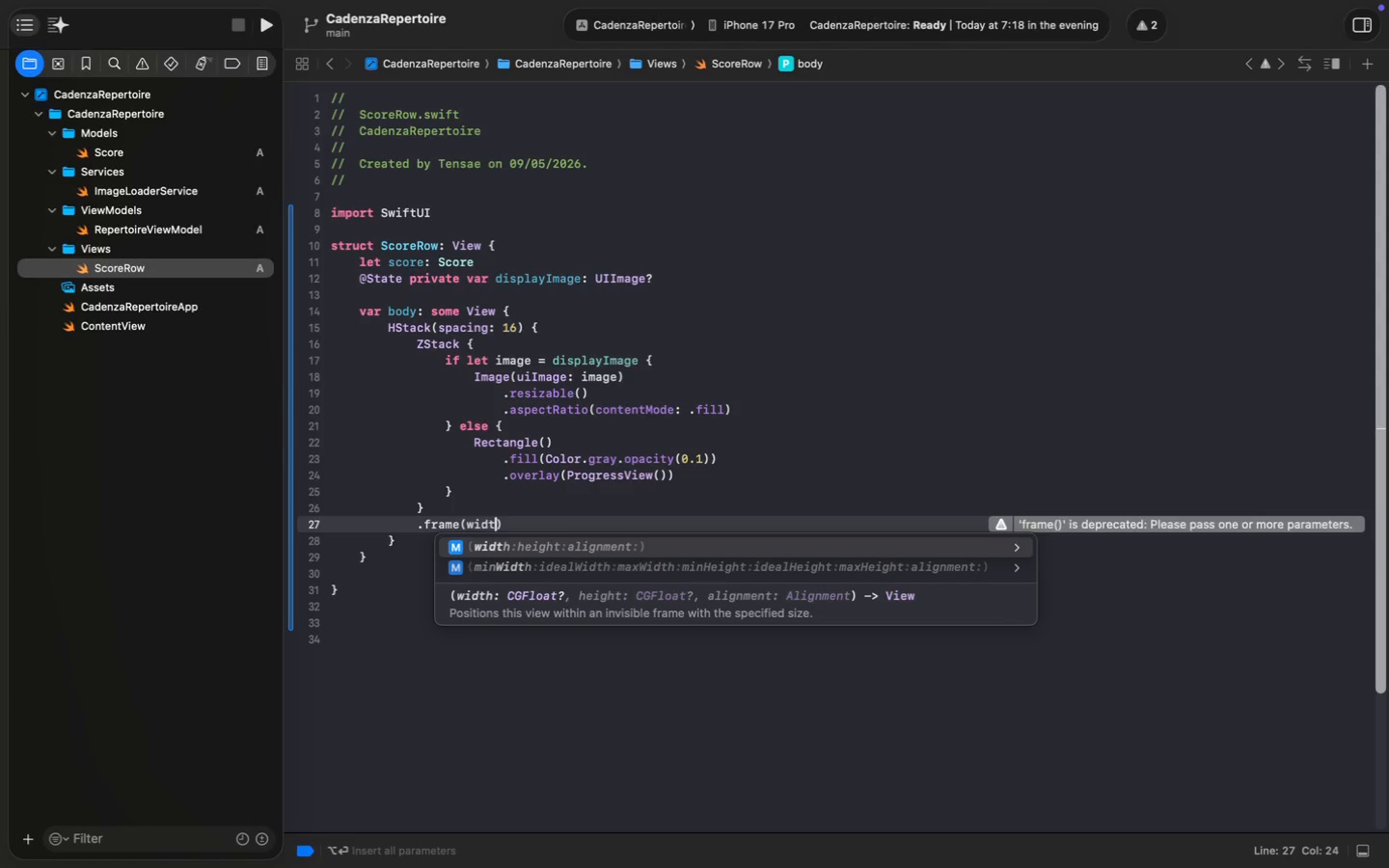 
type(width)
 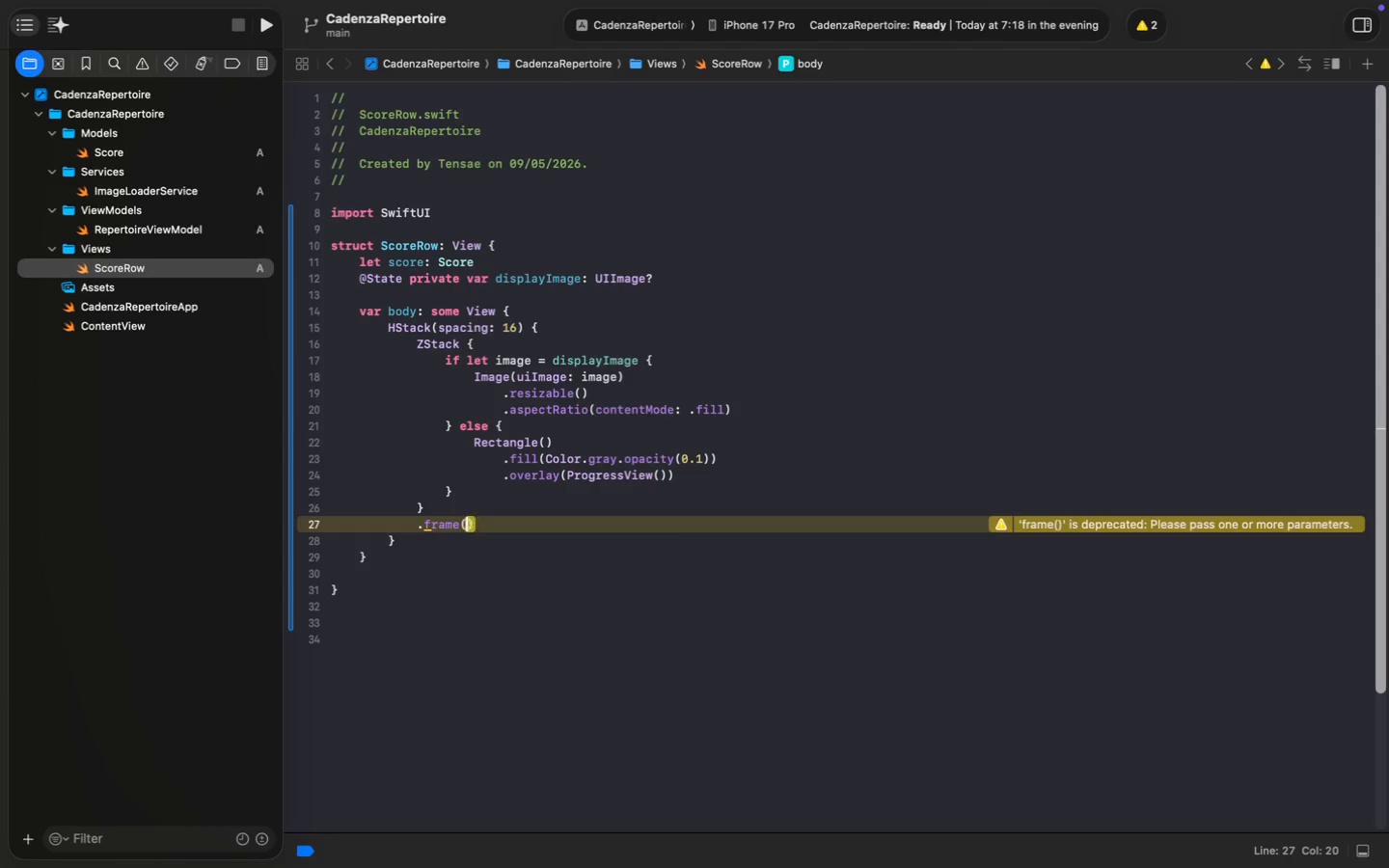 
key(Enter)
 